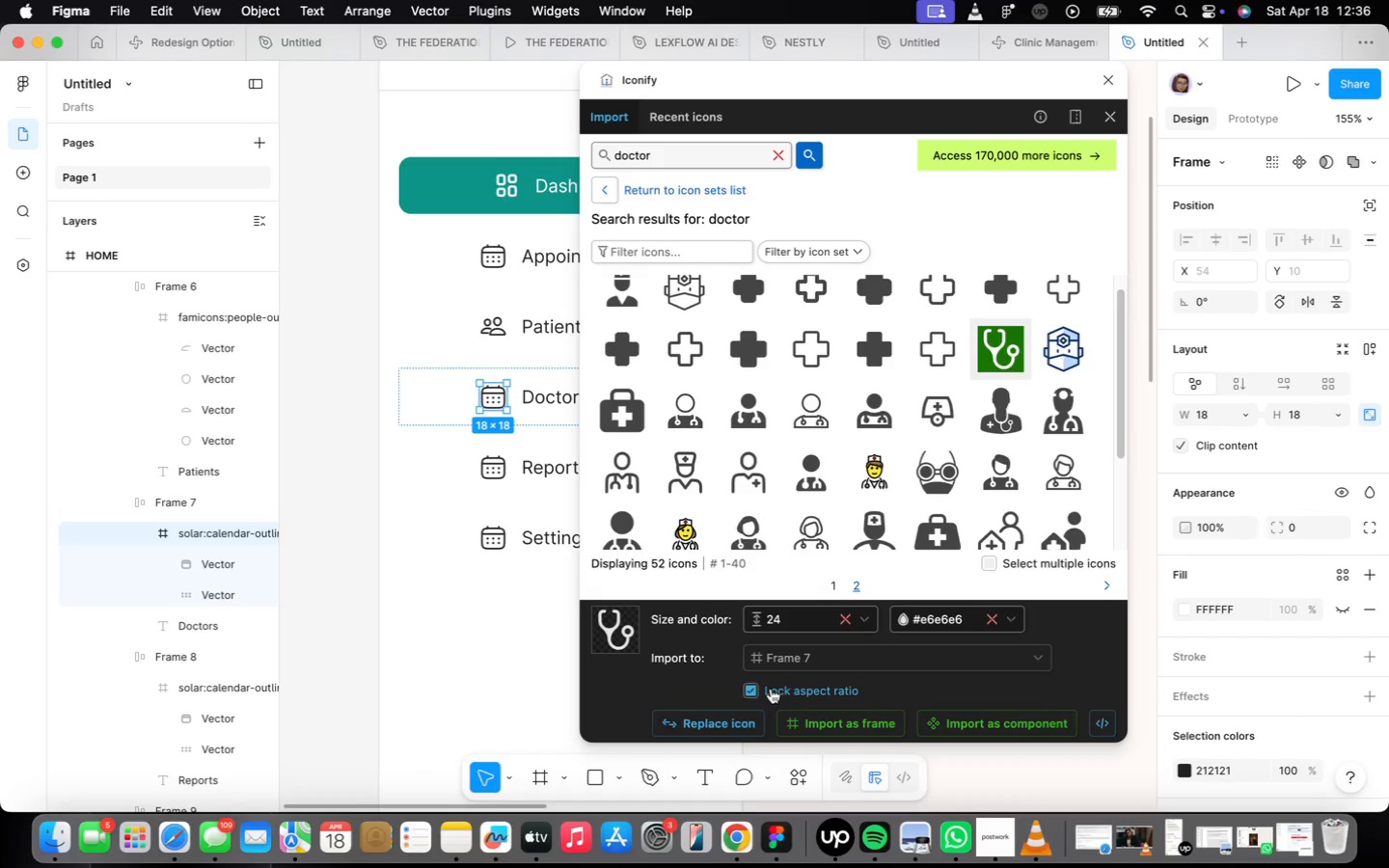 
left_click([720, 725])
 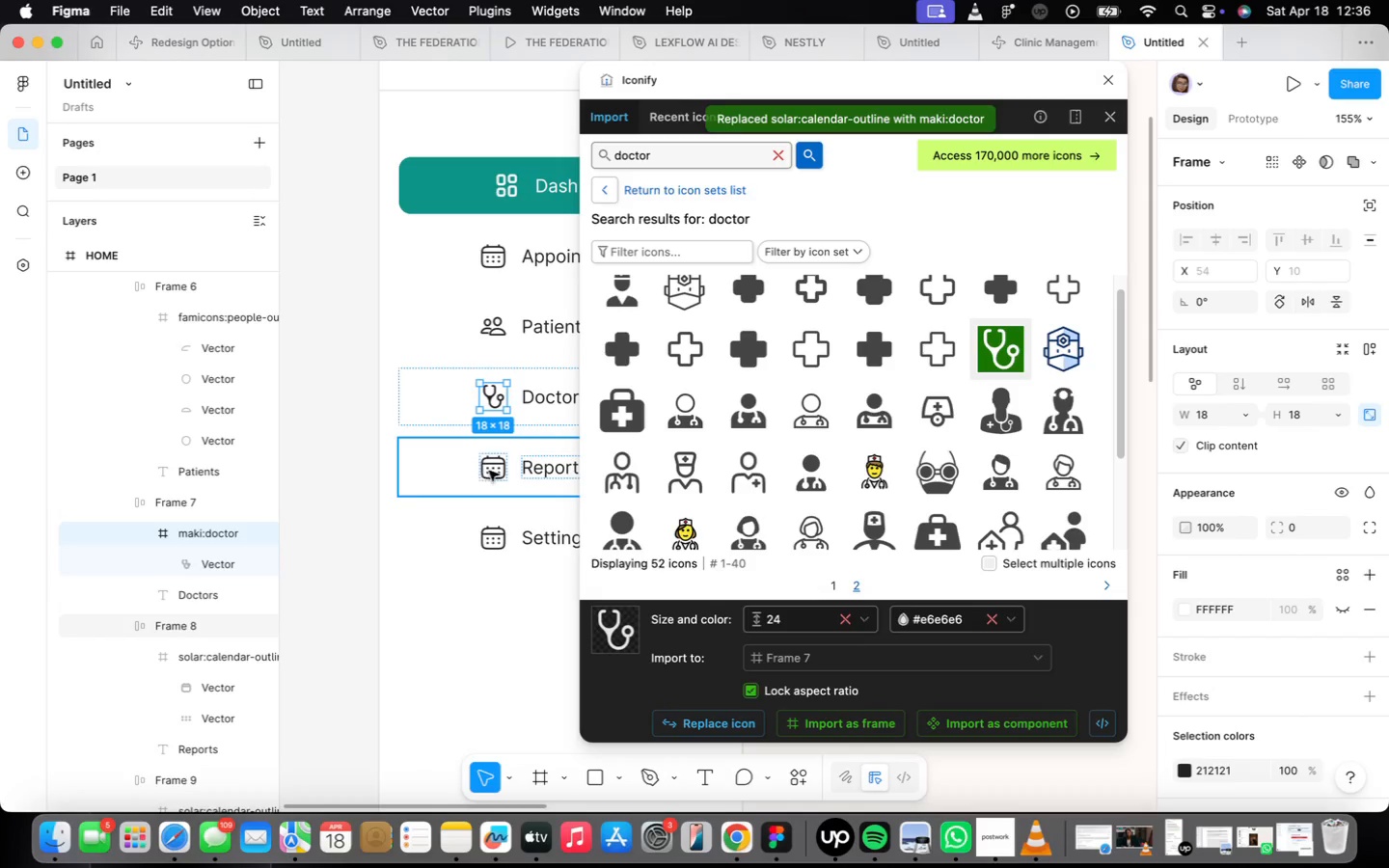 
double_click([485, 474])
 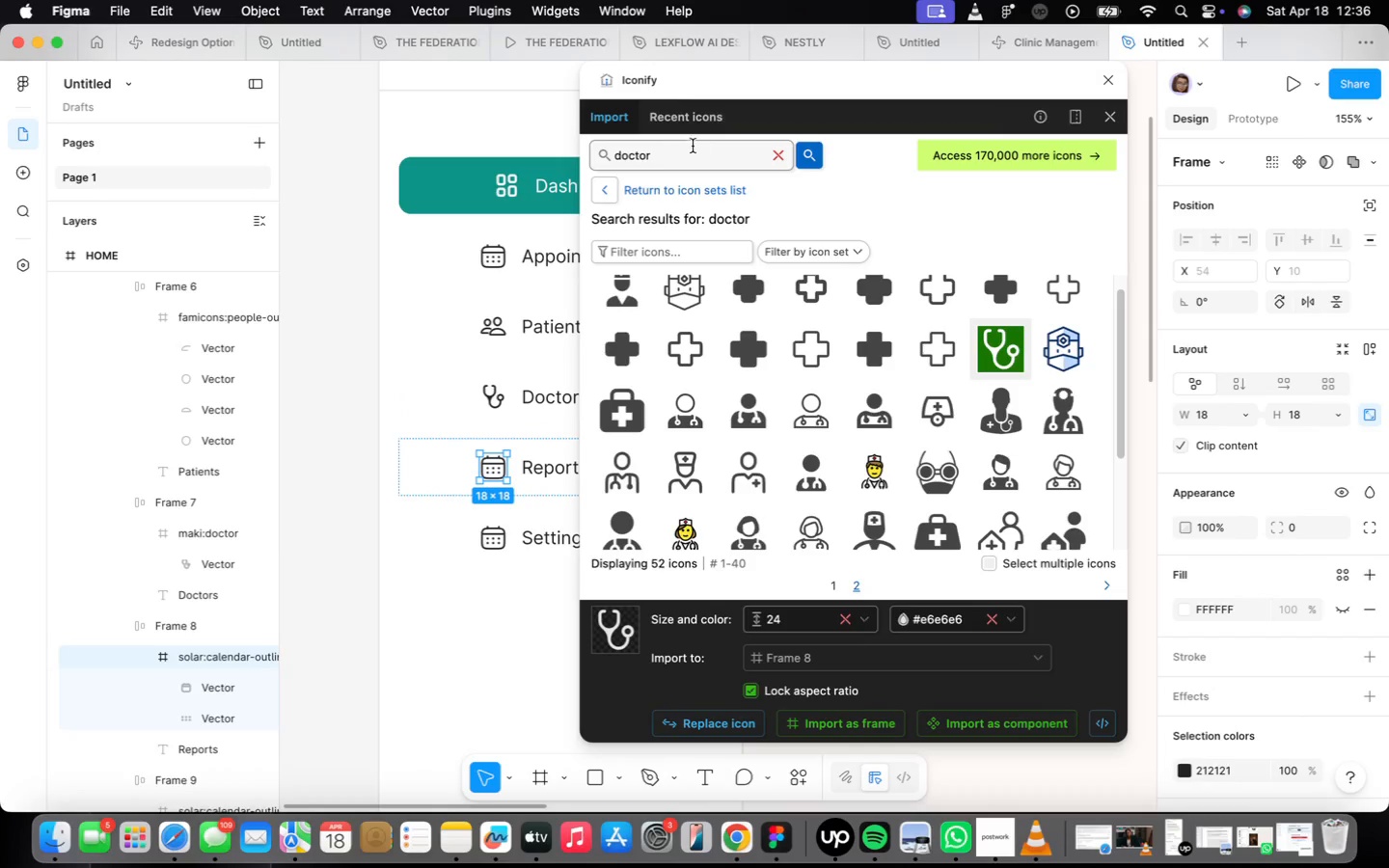 
double_click([644, 155])
 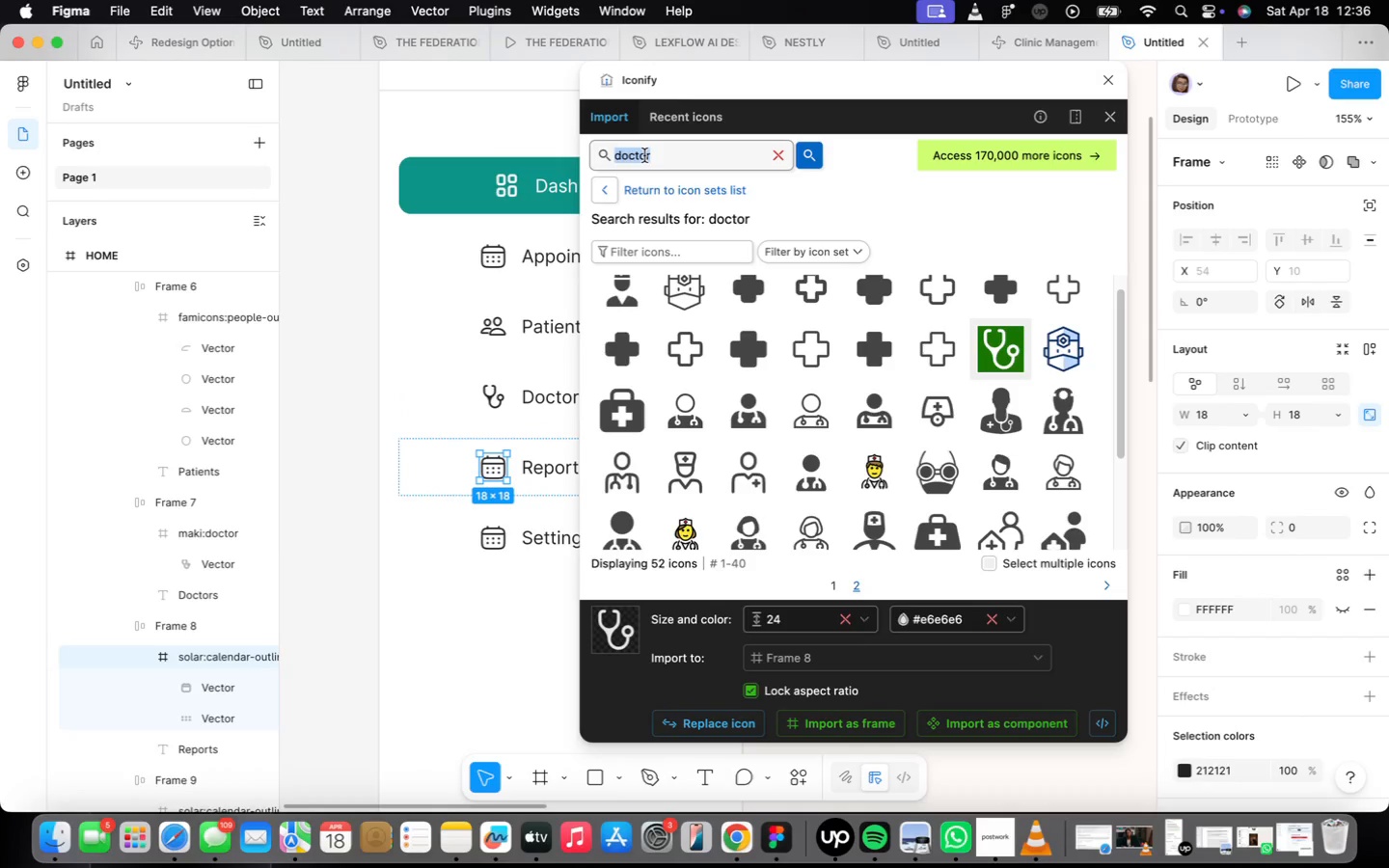 
type(report)
 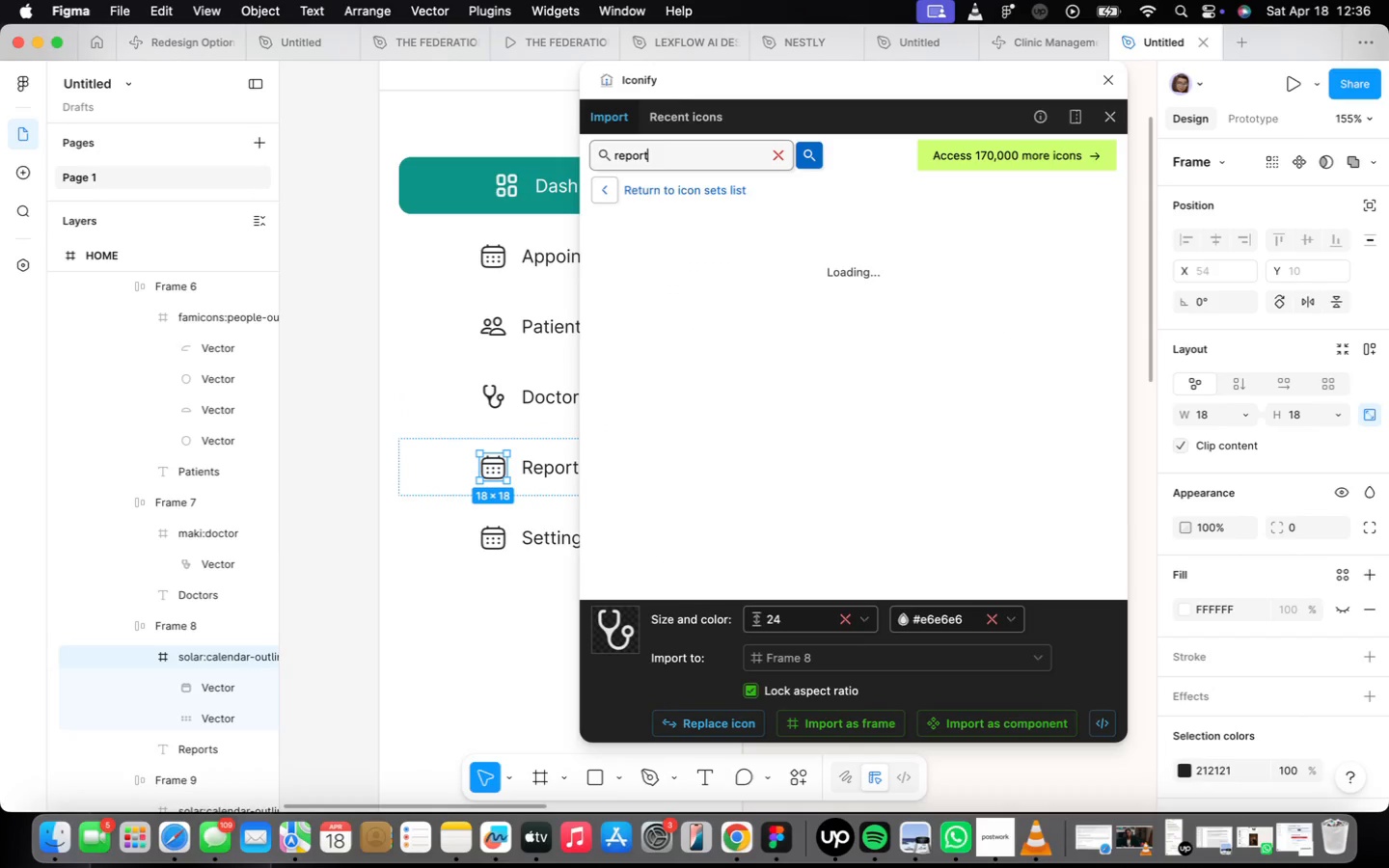 
key(Enter)
 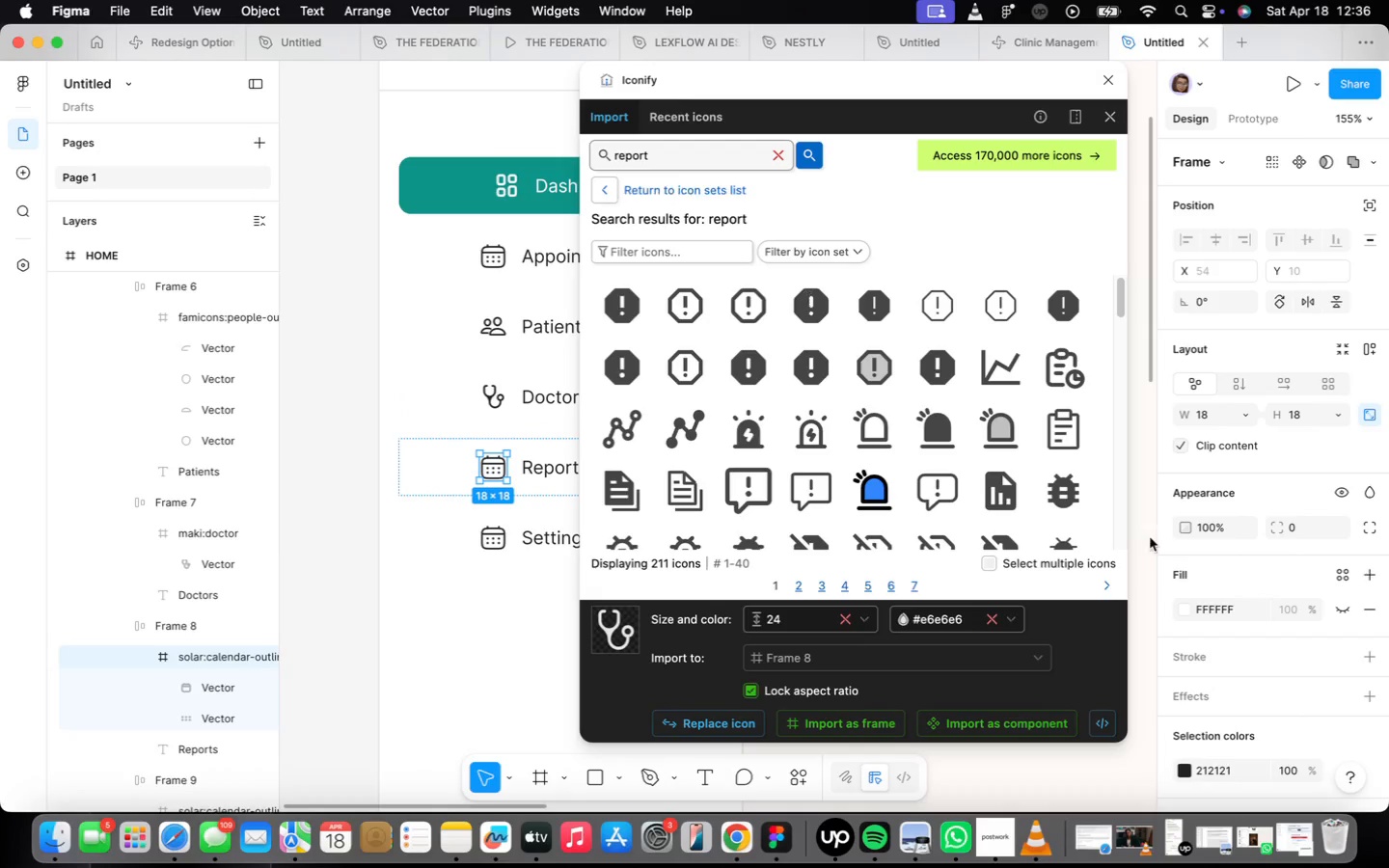 
scroll: coordinate [911, 454], scroll_direction: down, amount: 14.0
 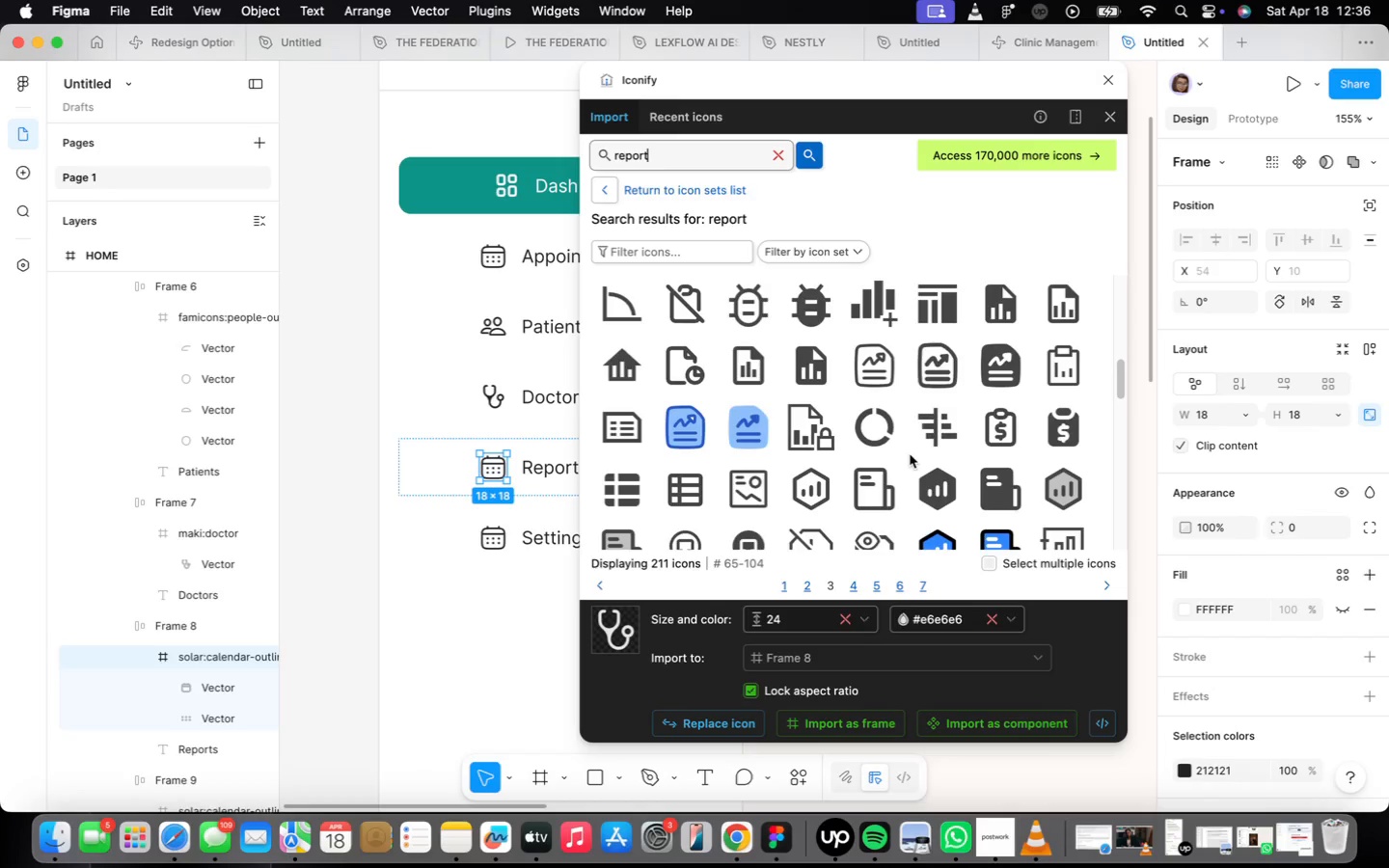 
scroll: coordinate [923, 453], scroll_direction: up, amount: 73.0
 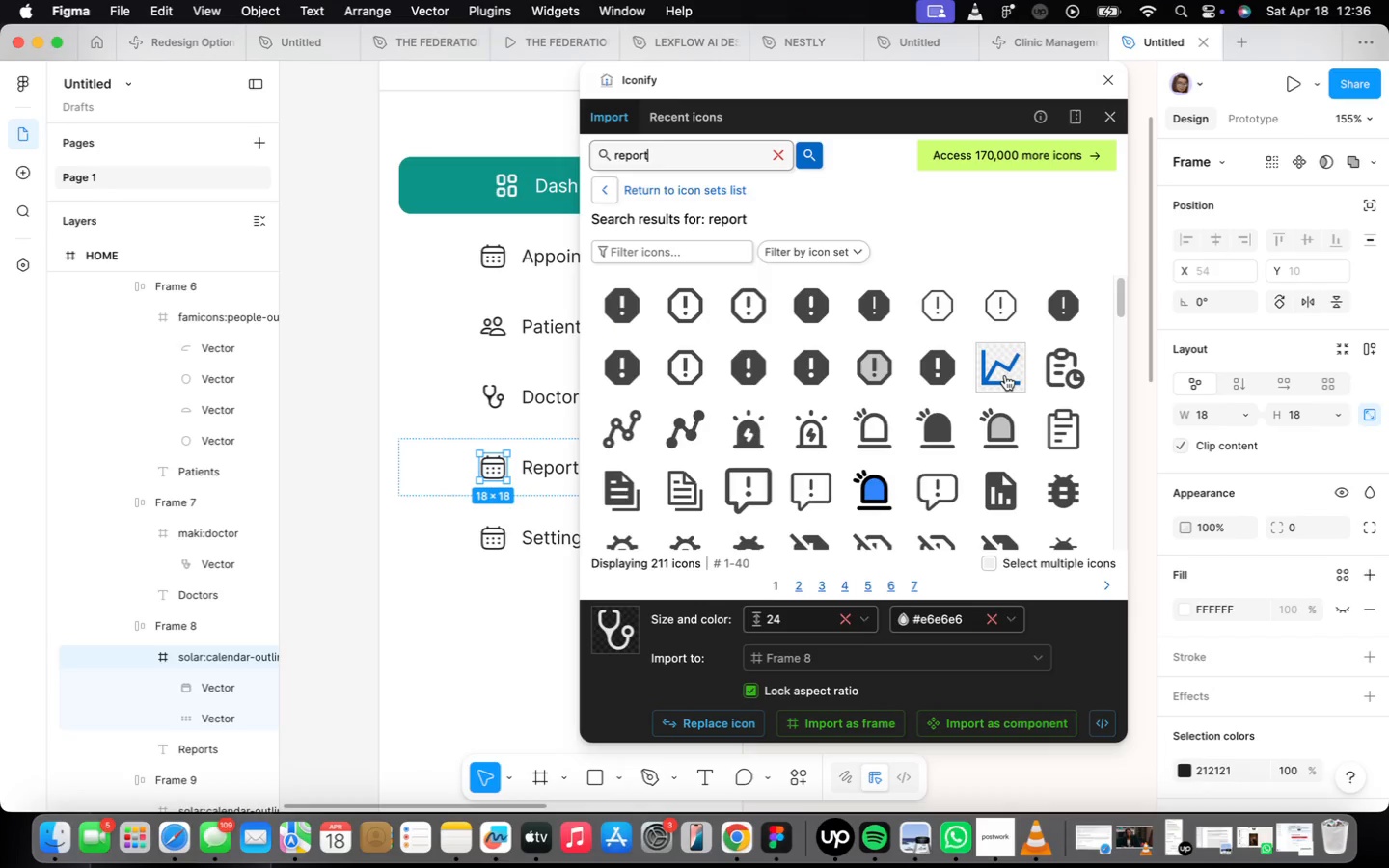 
left_click([1003, 373])
 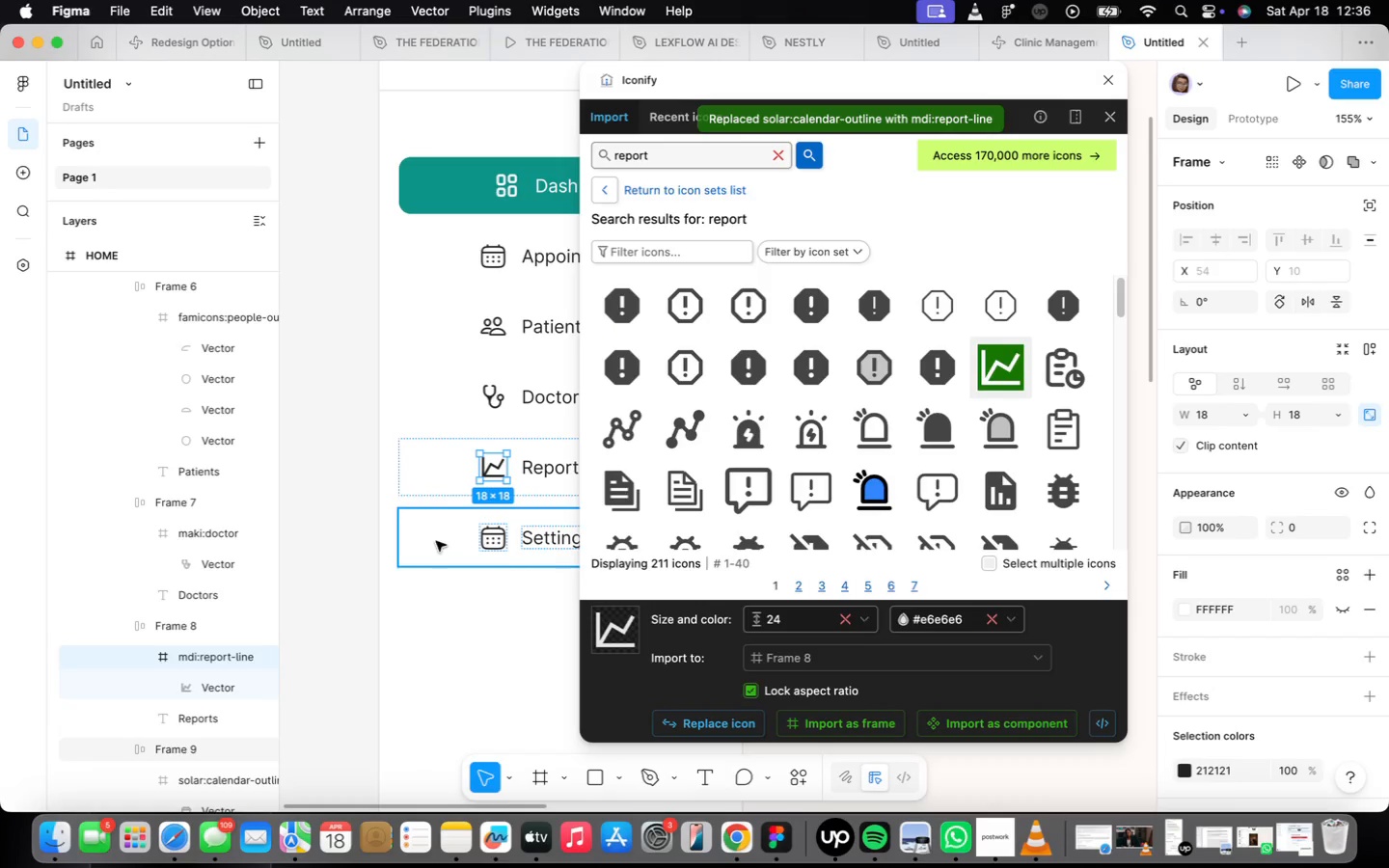 
double_click([489, 541])
 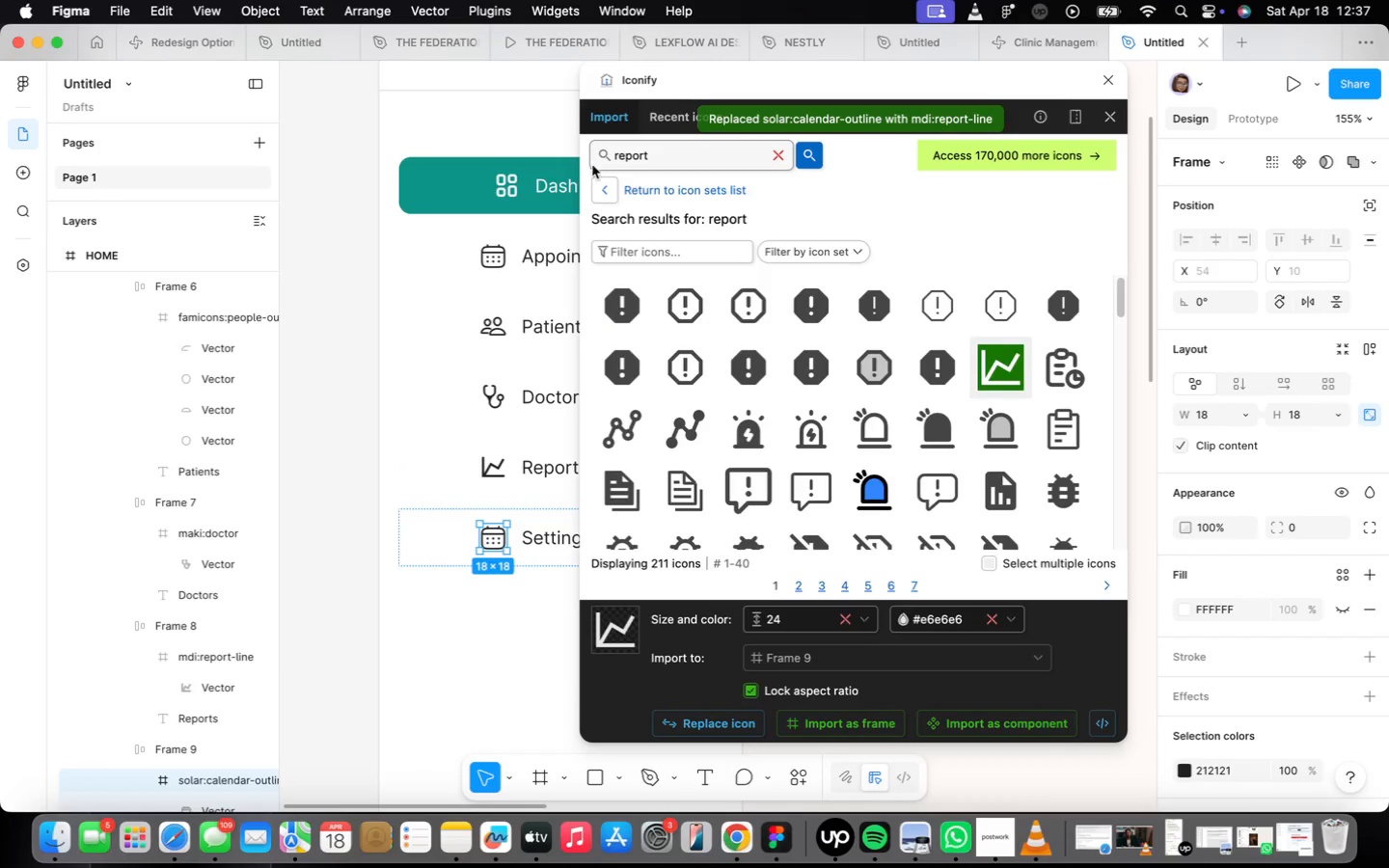 
left_click([629, 157])
 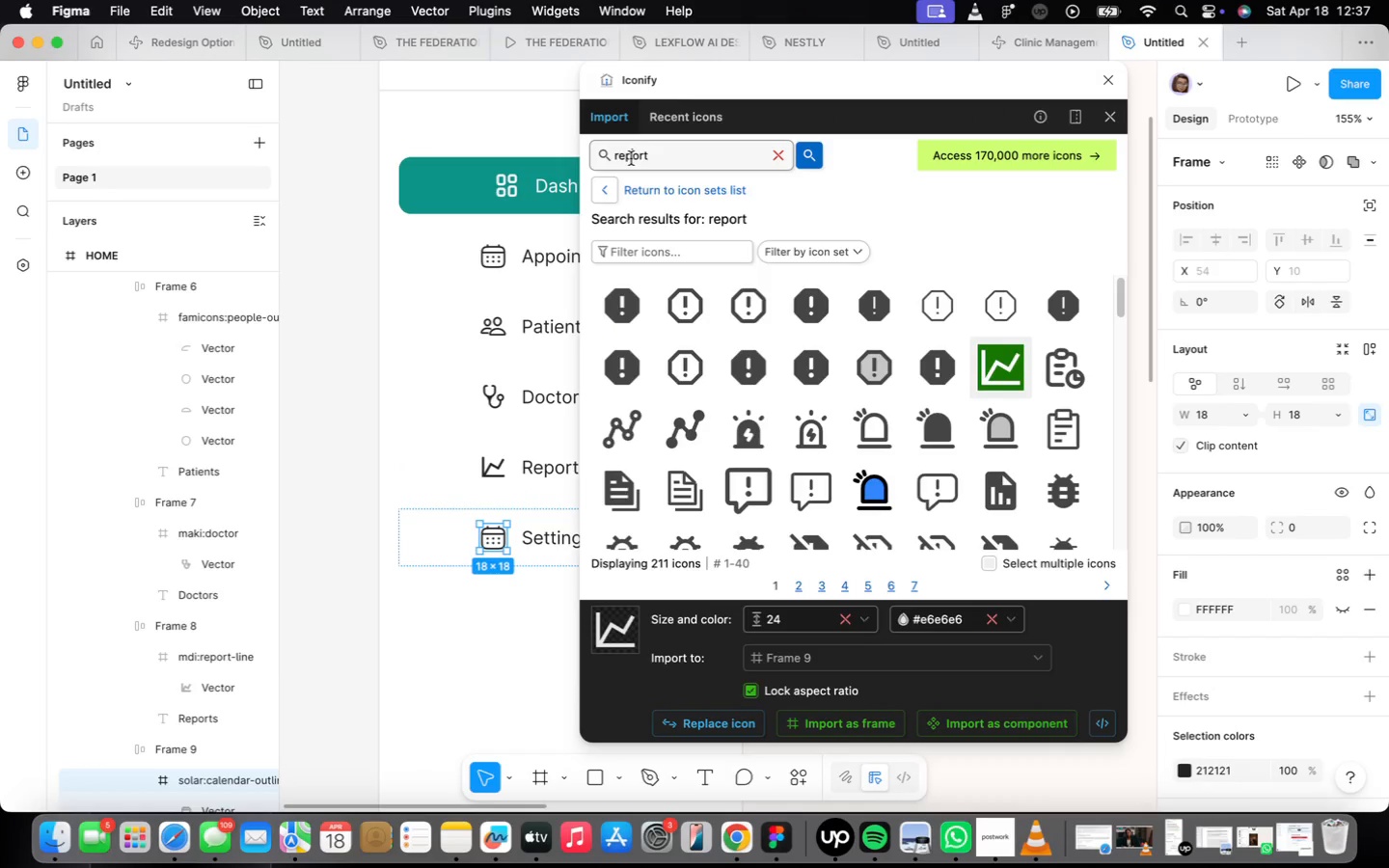 
triple_click([631, 160])
 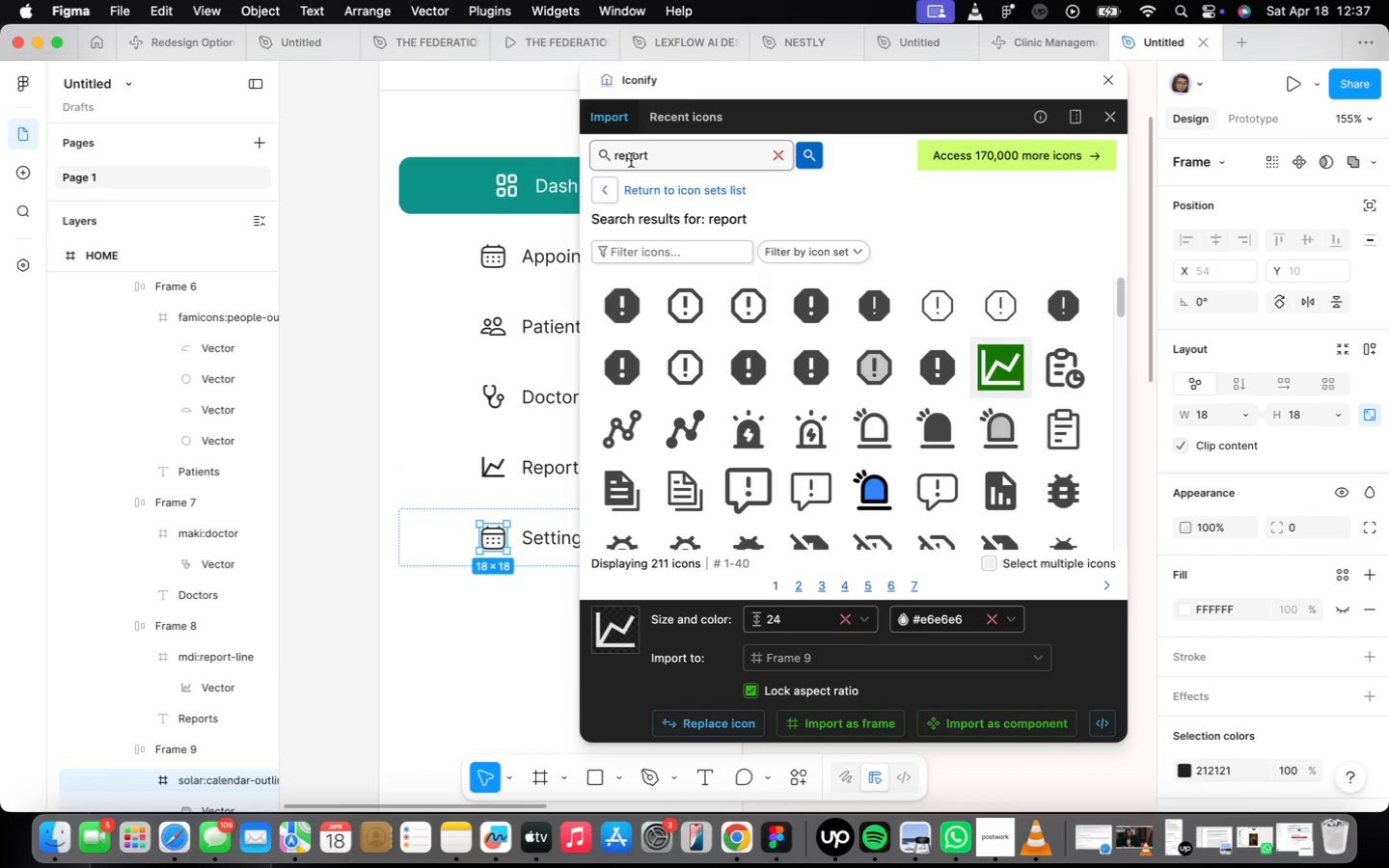 
triple_click([631, 160])
 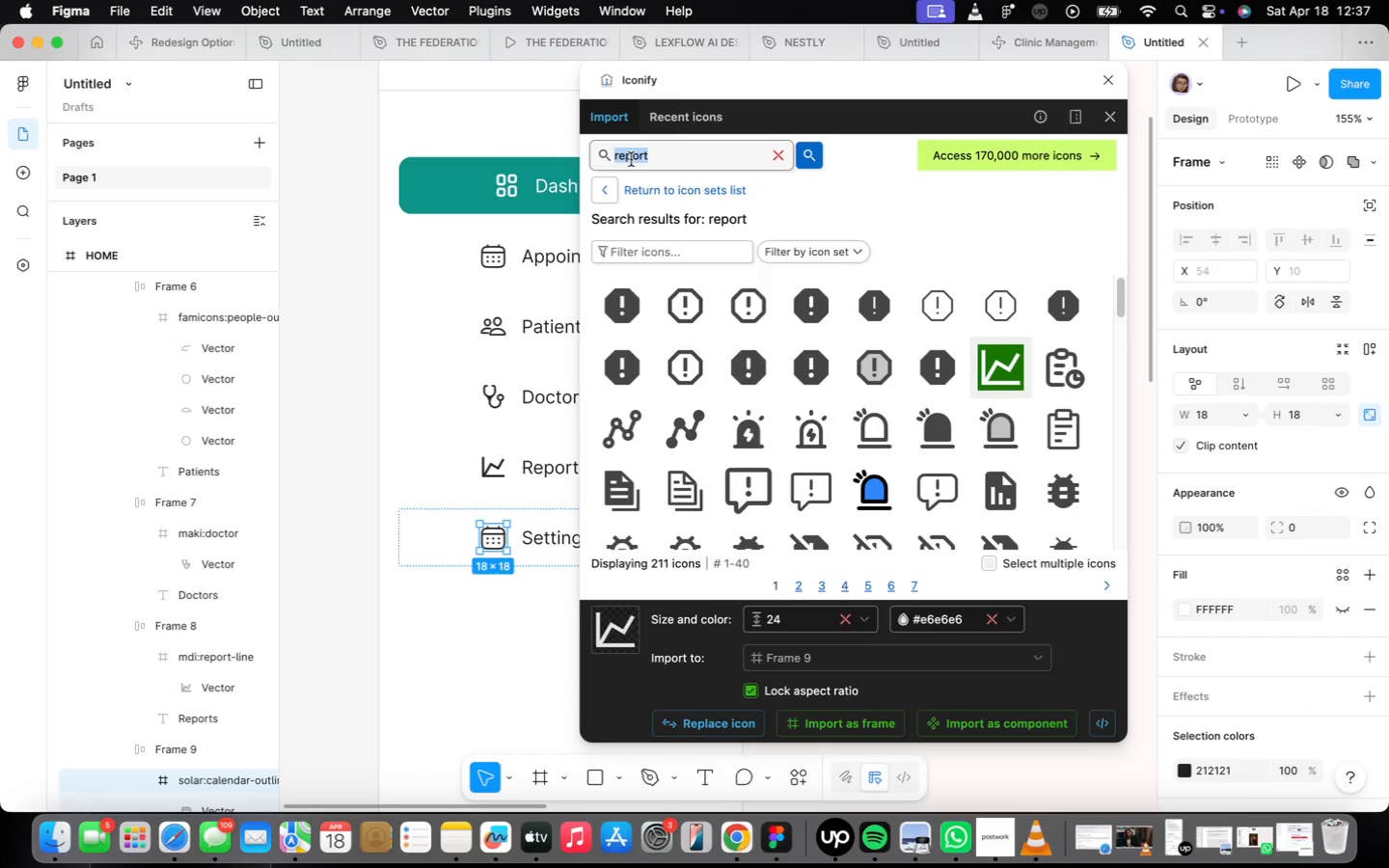 
type(settings)
 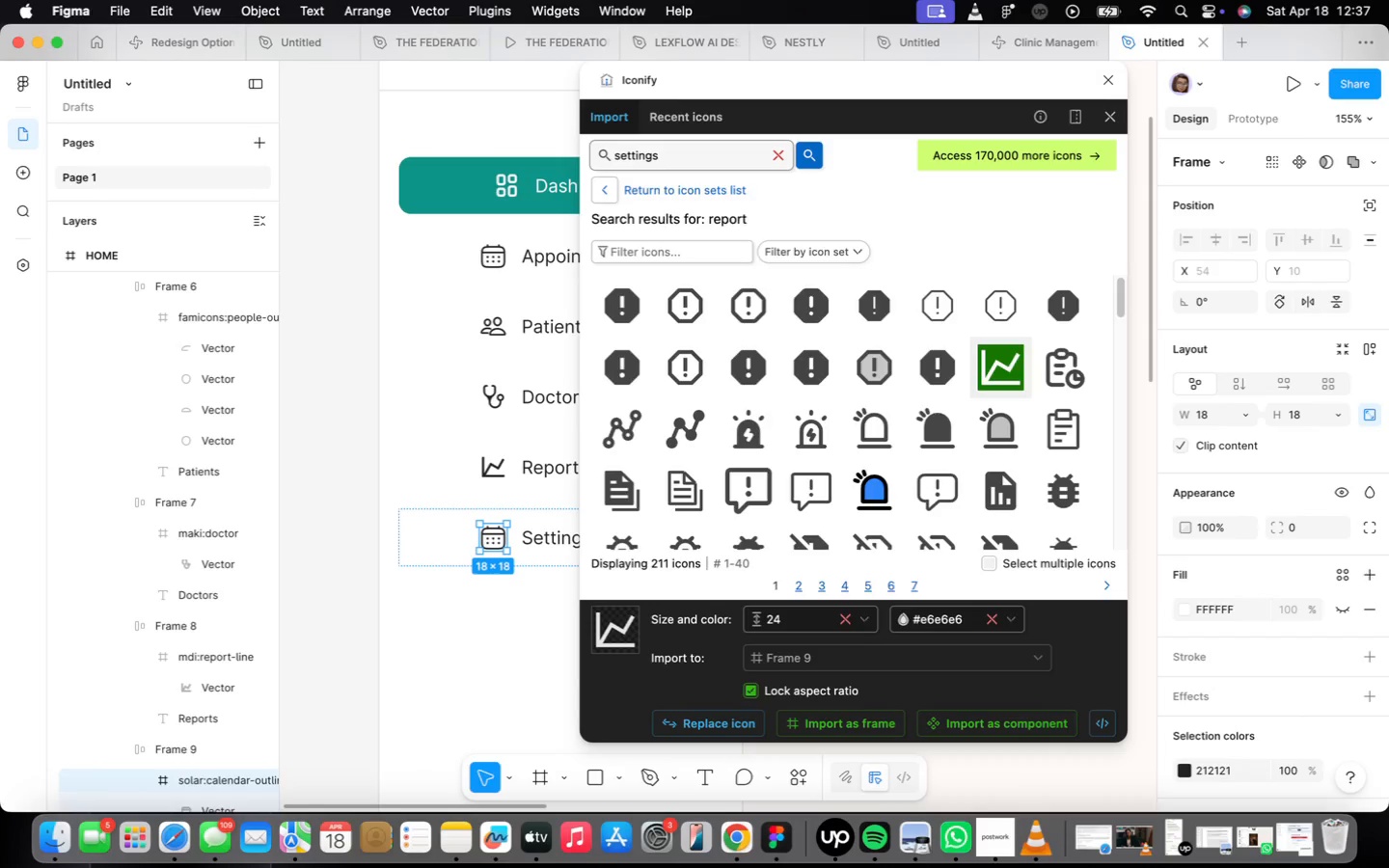 
key(Enter)
 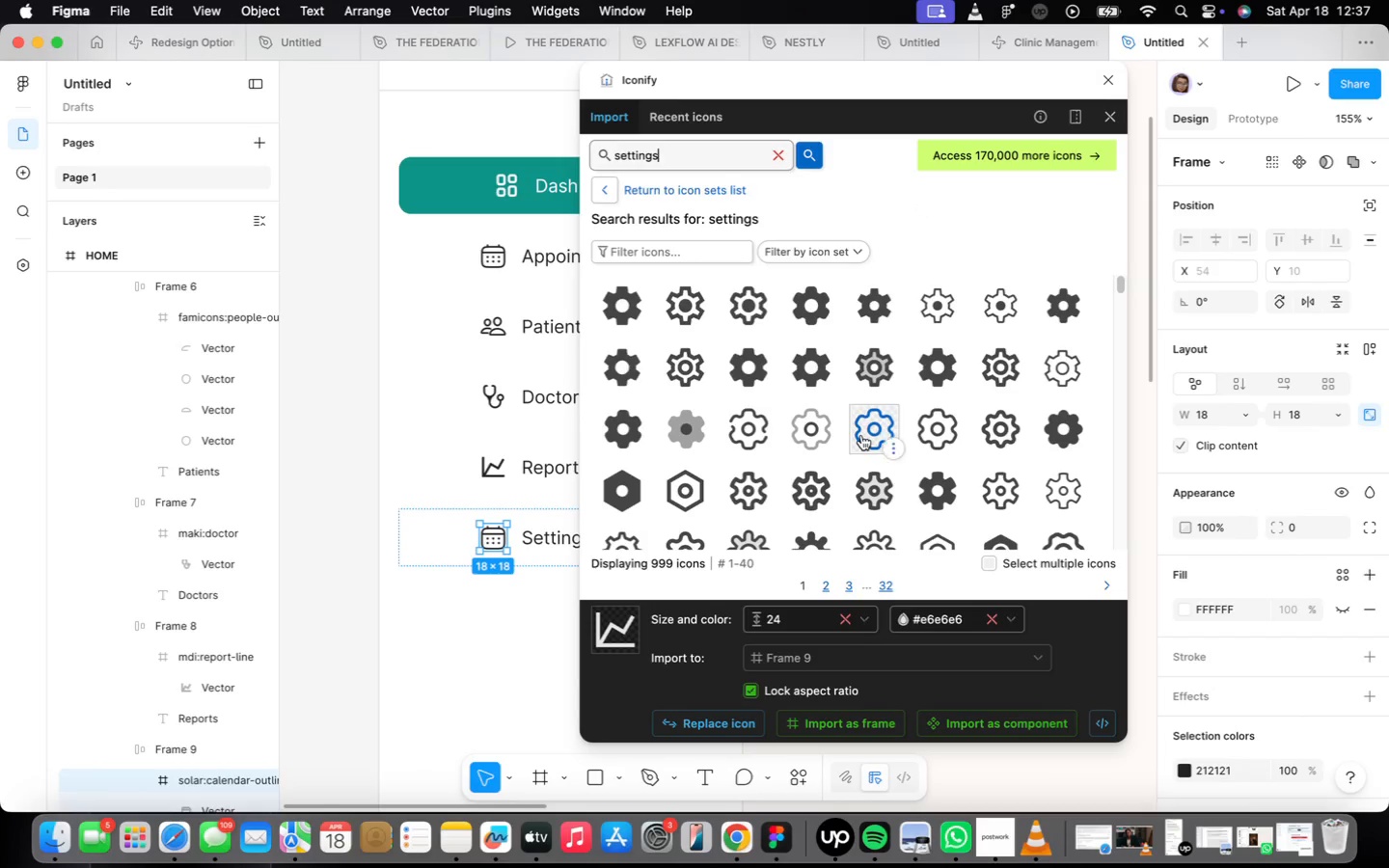 
left_click([862, 437])
 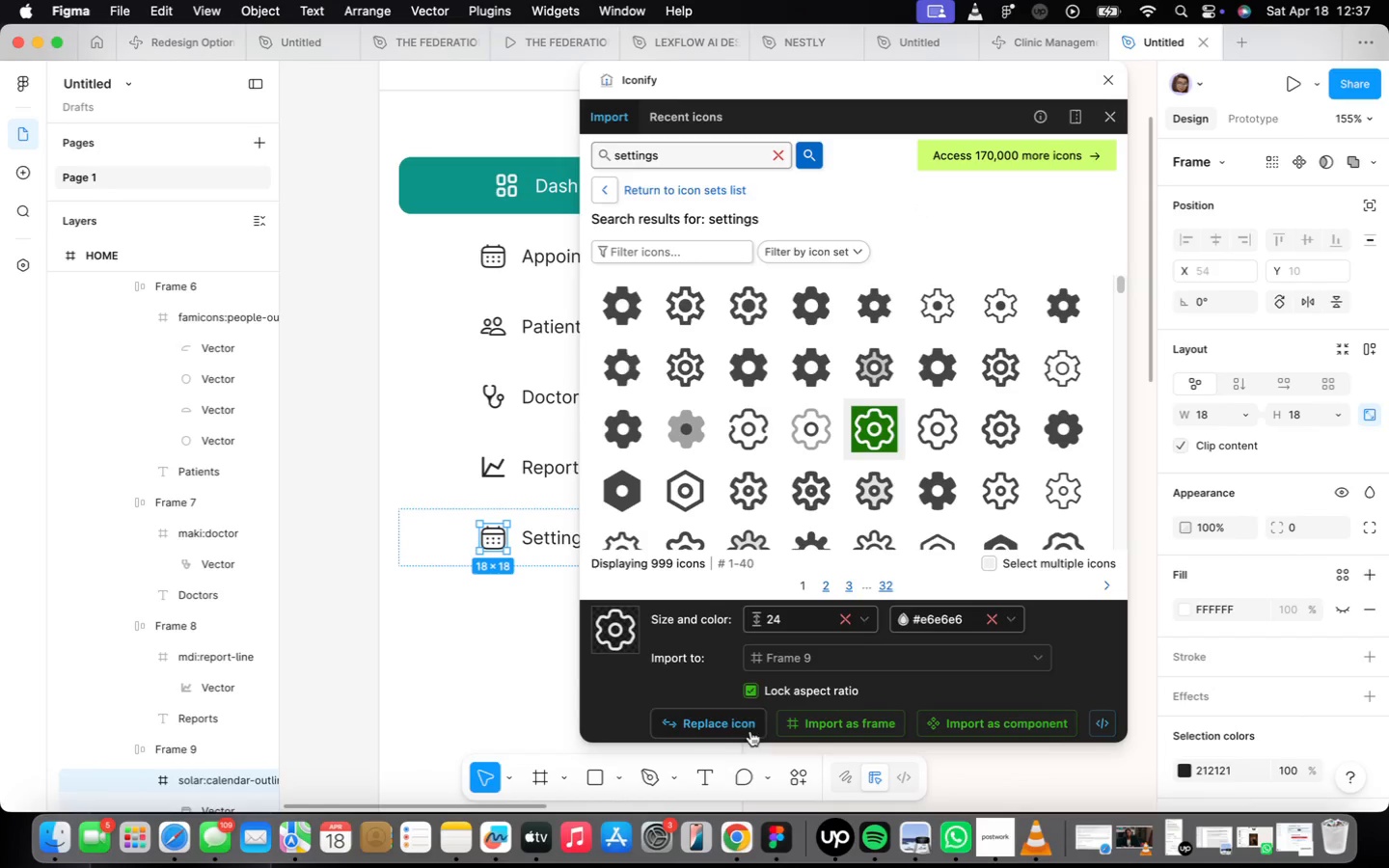 
left_click([720, 730])
 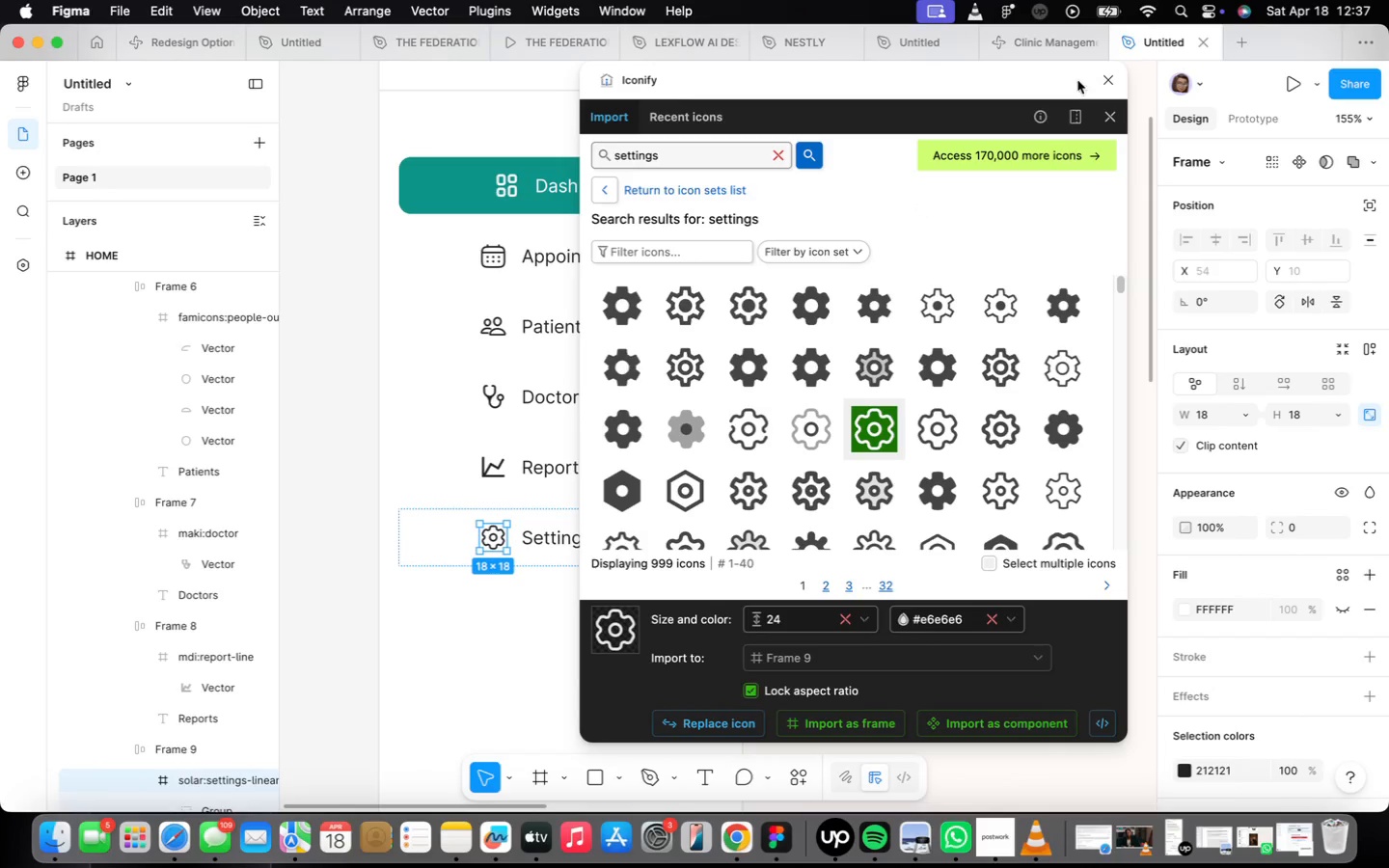 
left_click([1117, 93])
 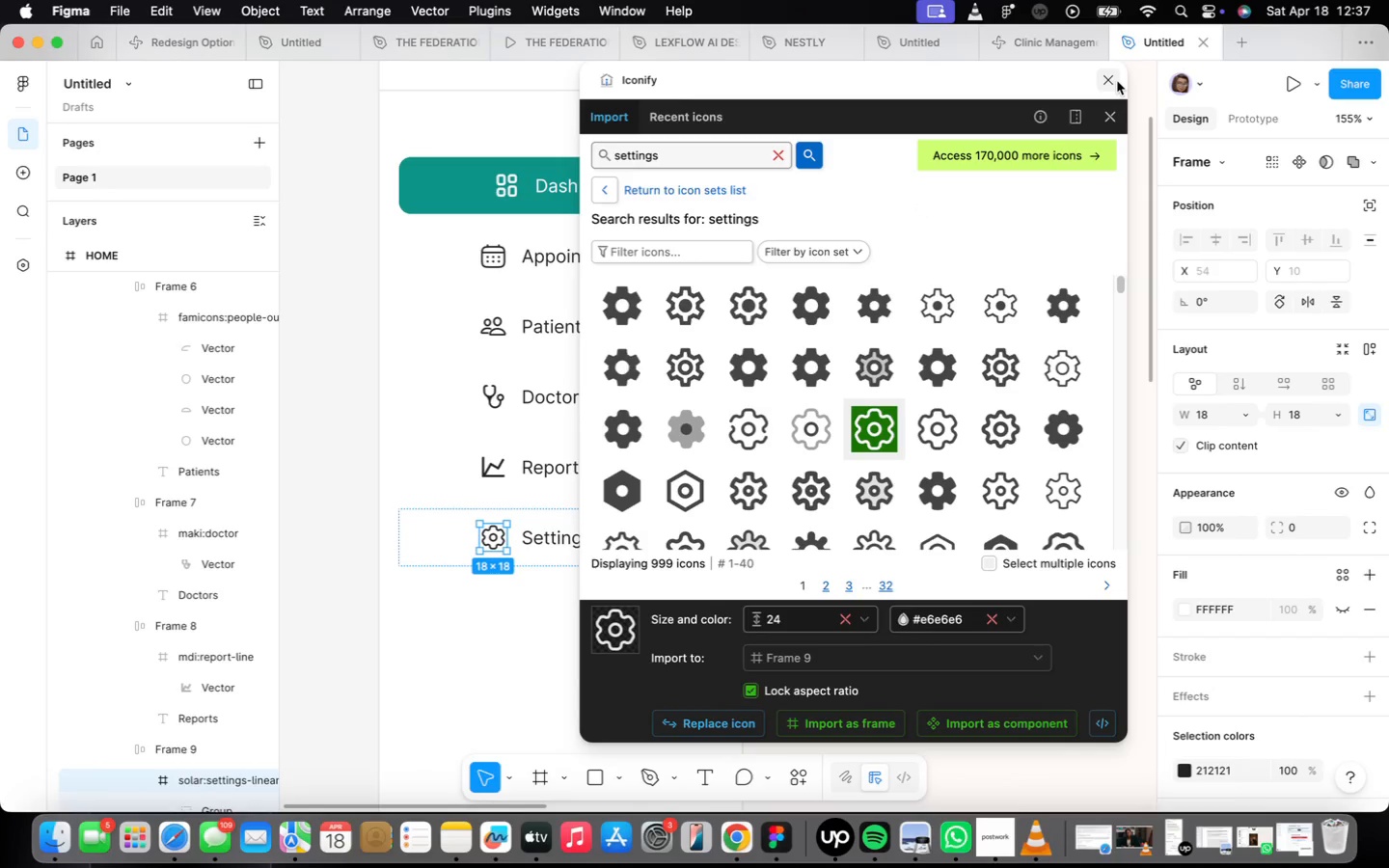 
left_click([1116, 80])
 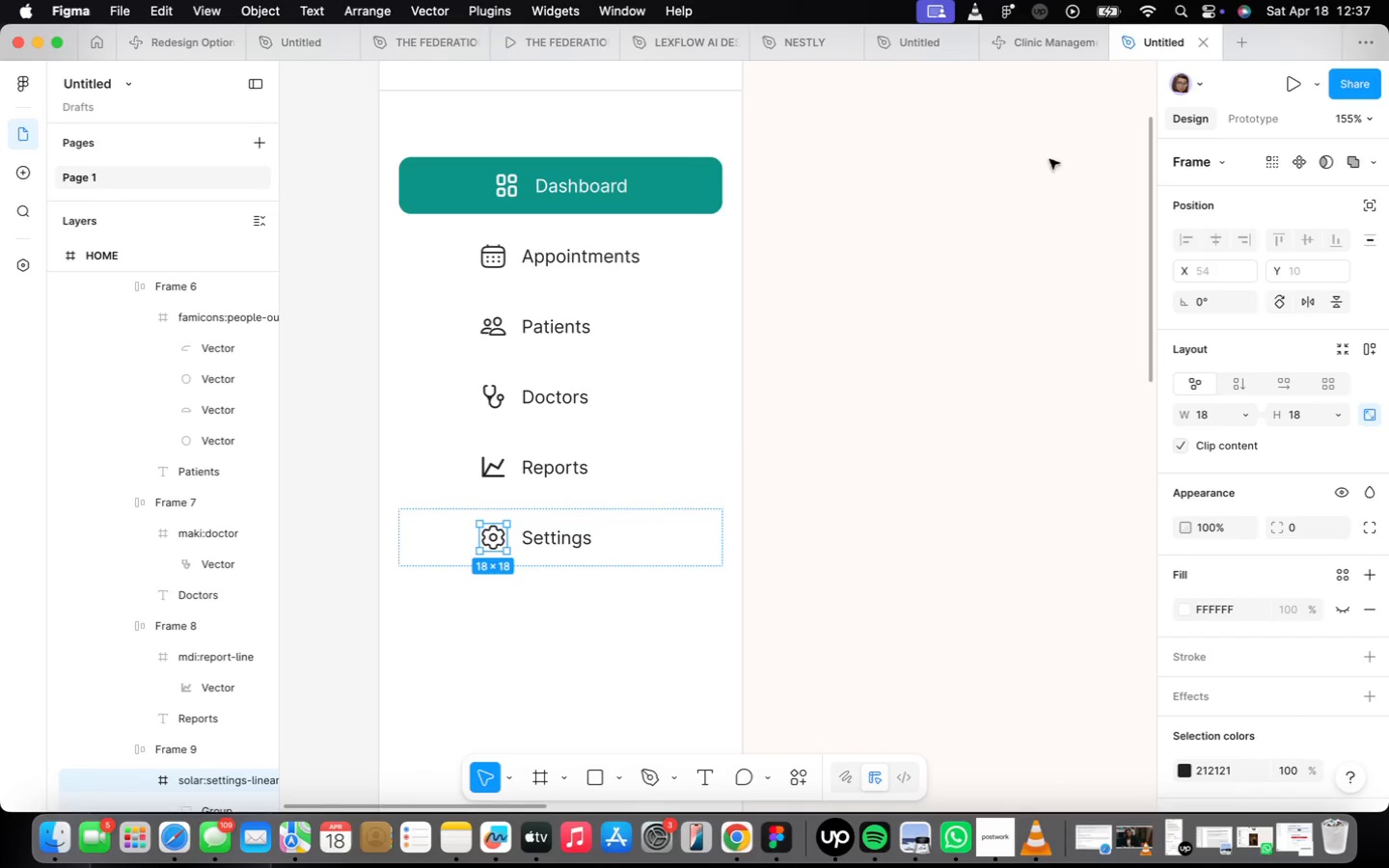 
left_click([831, 427])
 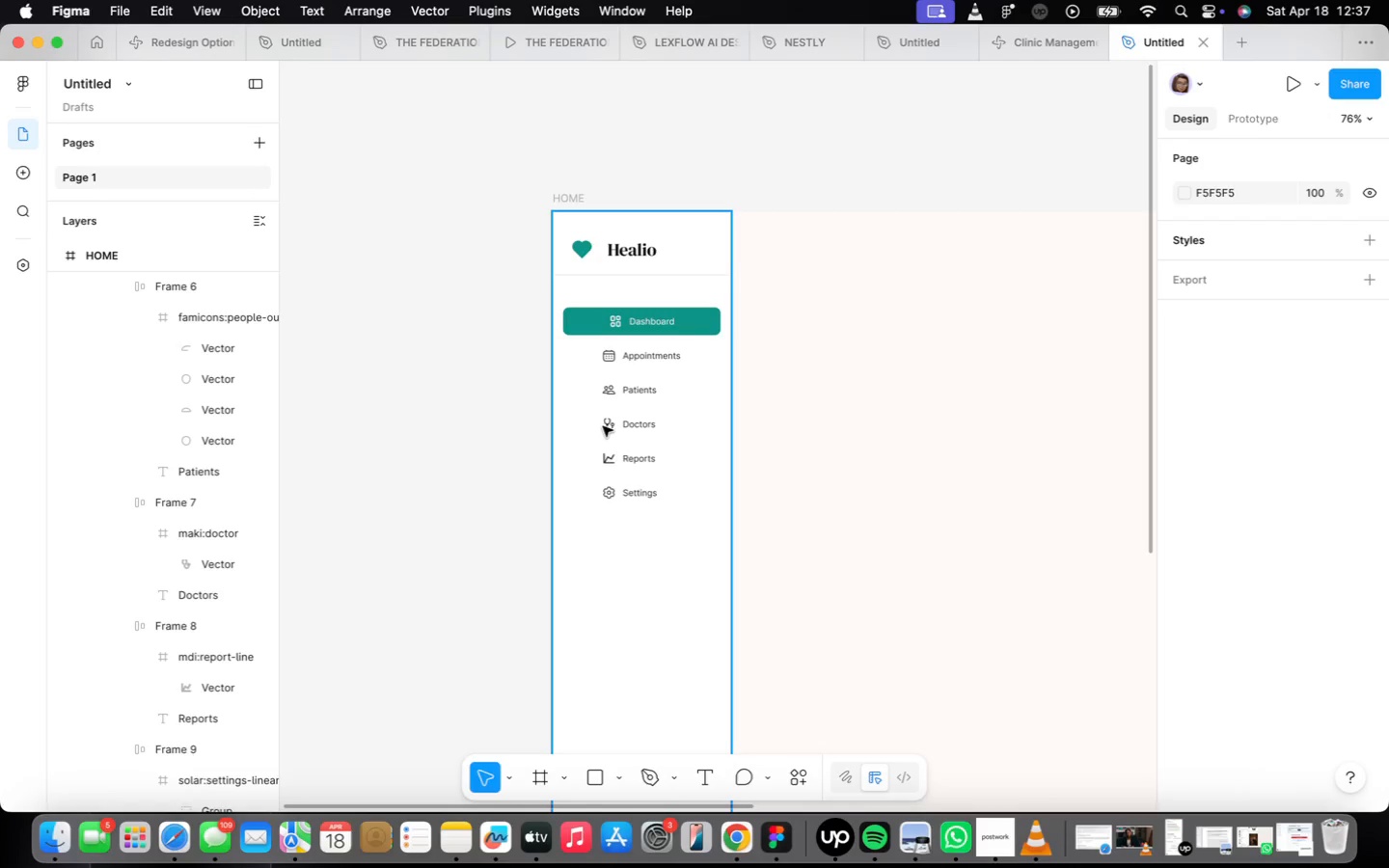 
scroll: coordinate [720, 448], scroll_direction: down, amount: 10.0
 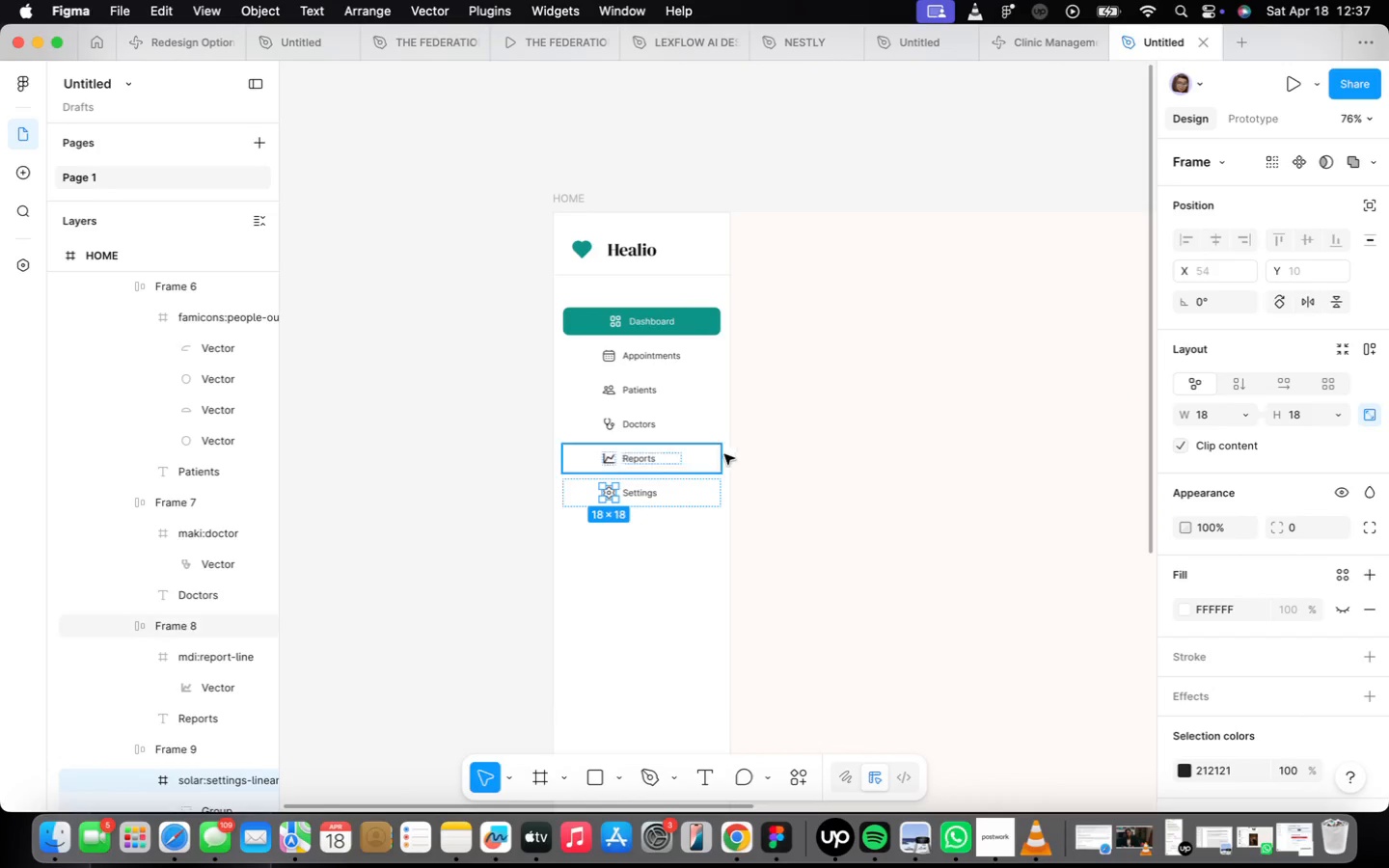 
double_click([603, 426])
 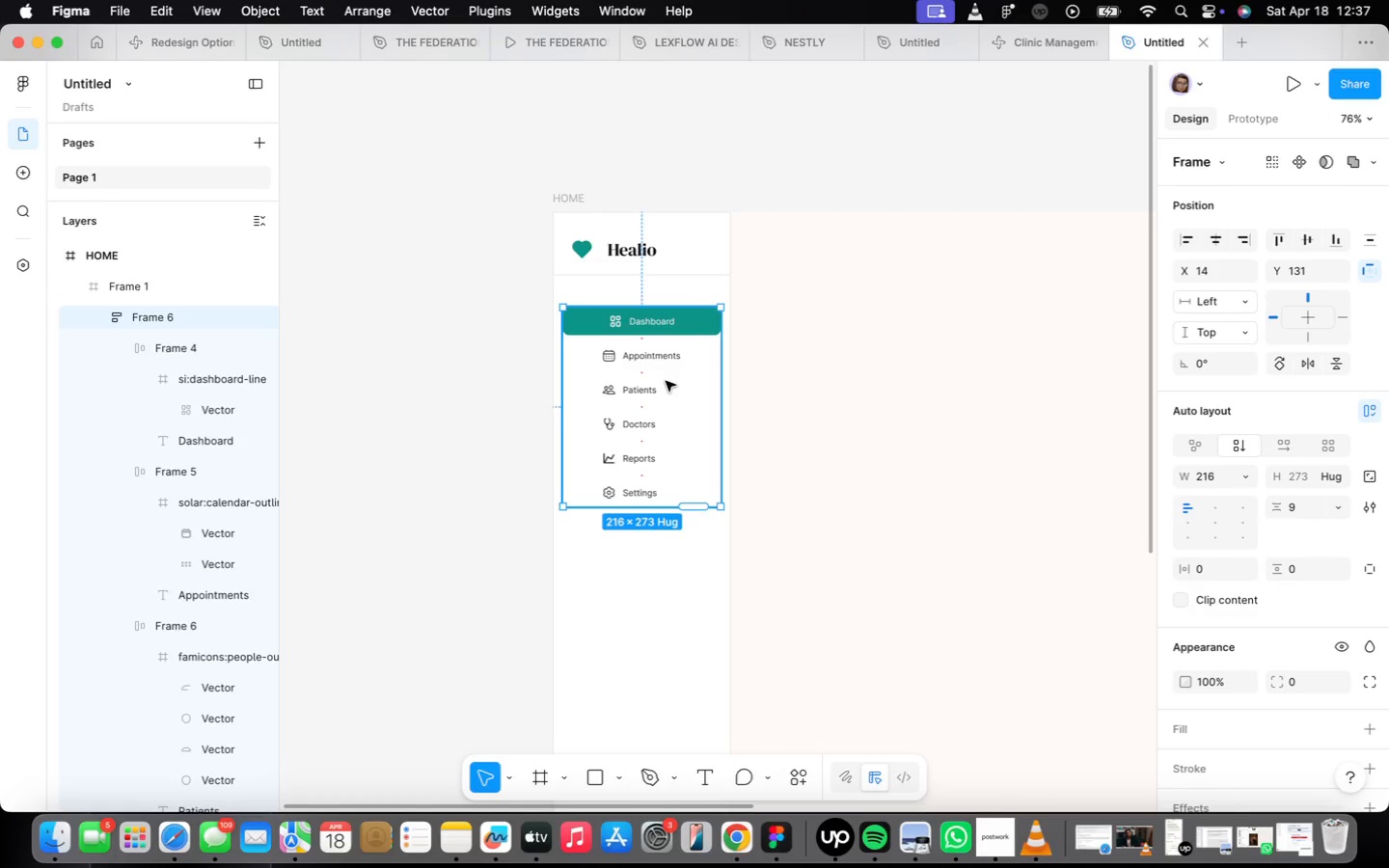 
wait(7.38)
 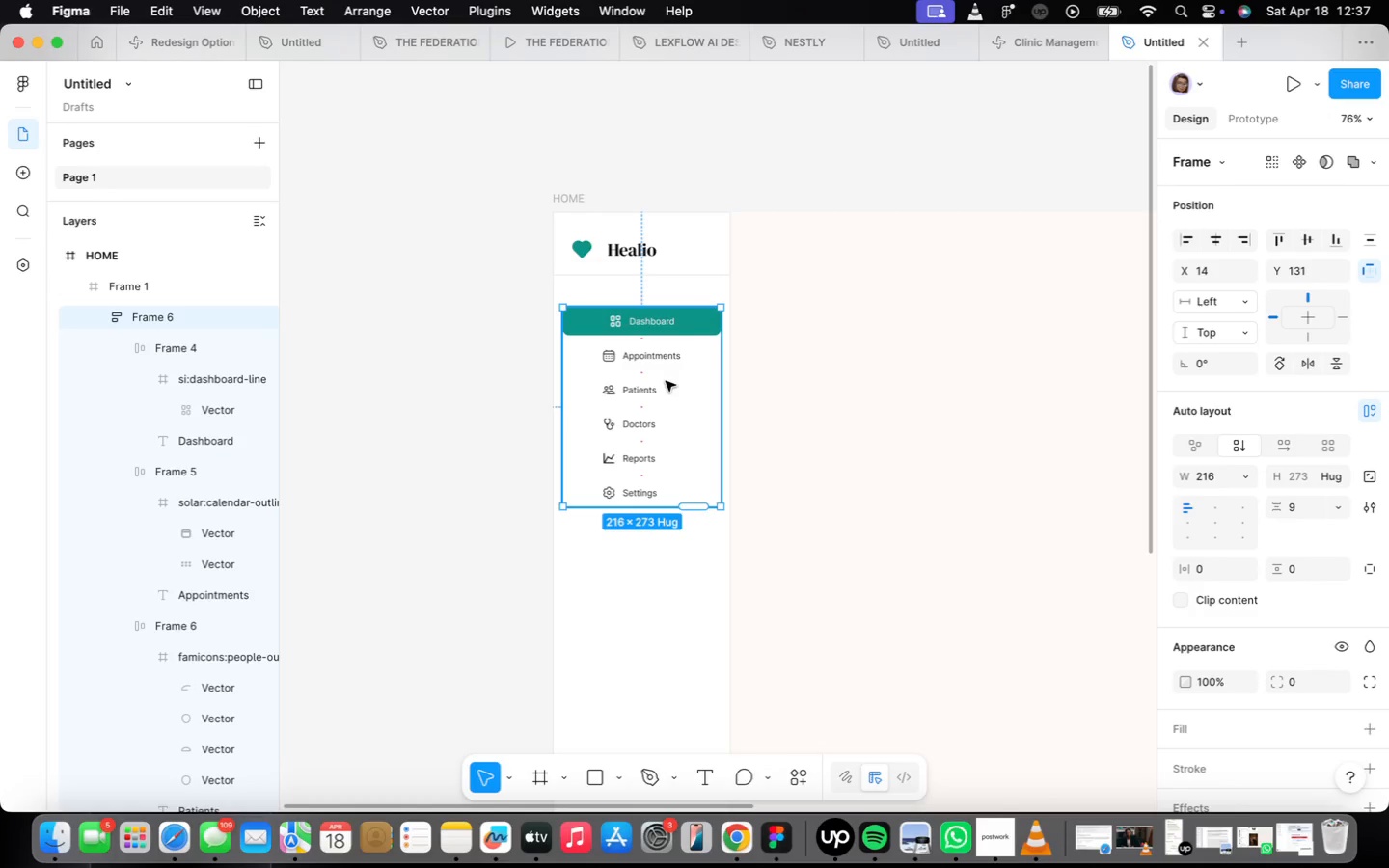 
left_click([670, 261])
 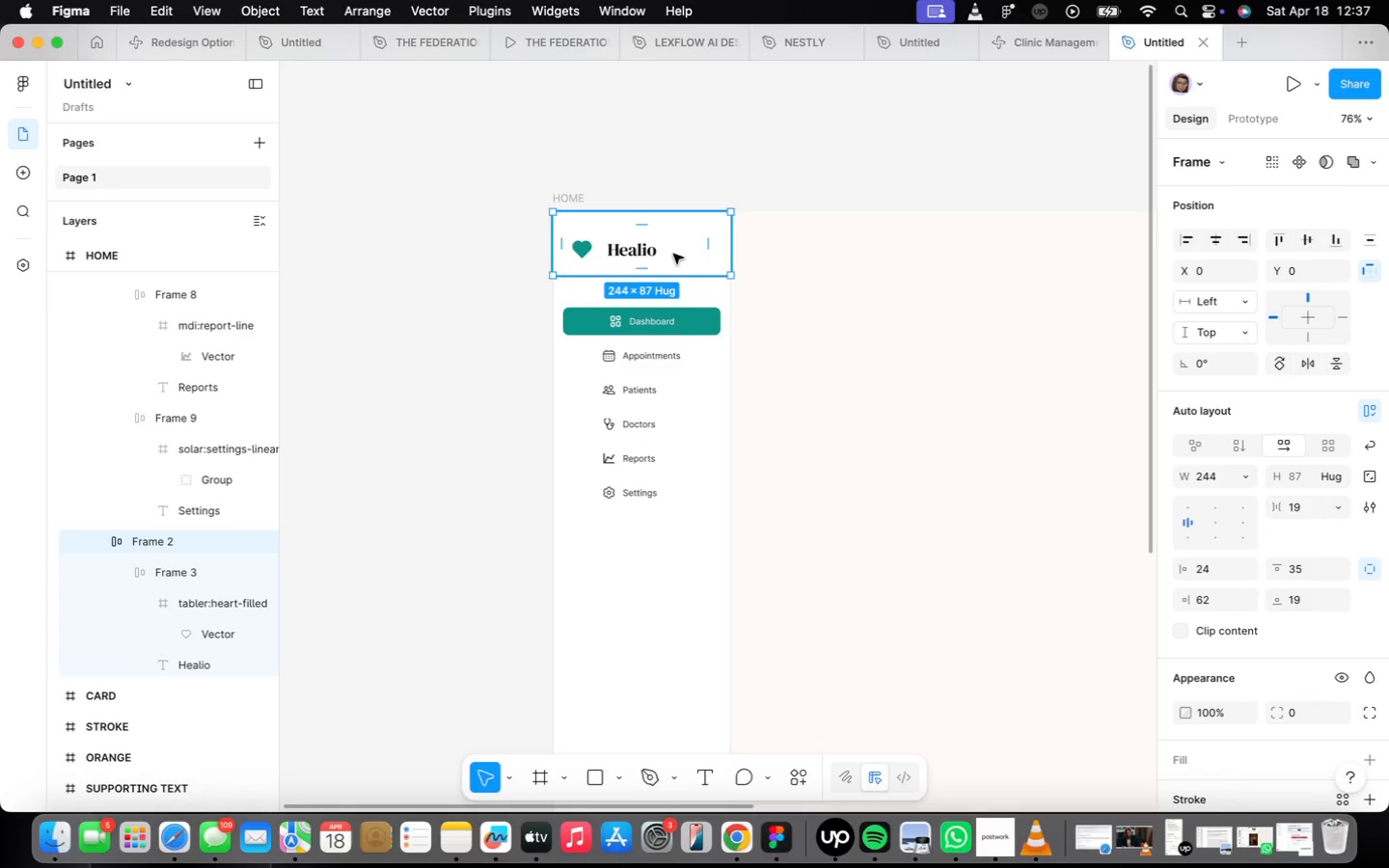 
left_click_drag(start_coordinate=[673, 254], to_coordinate=[852, 255])
 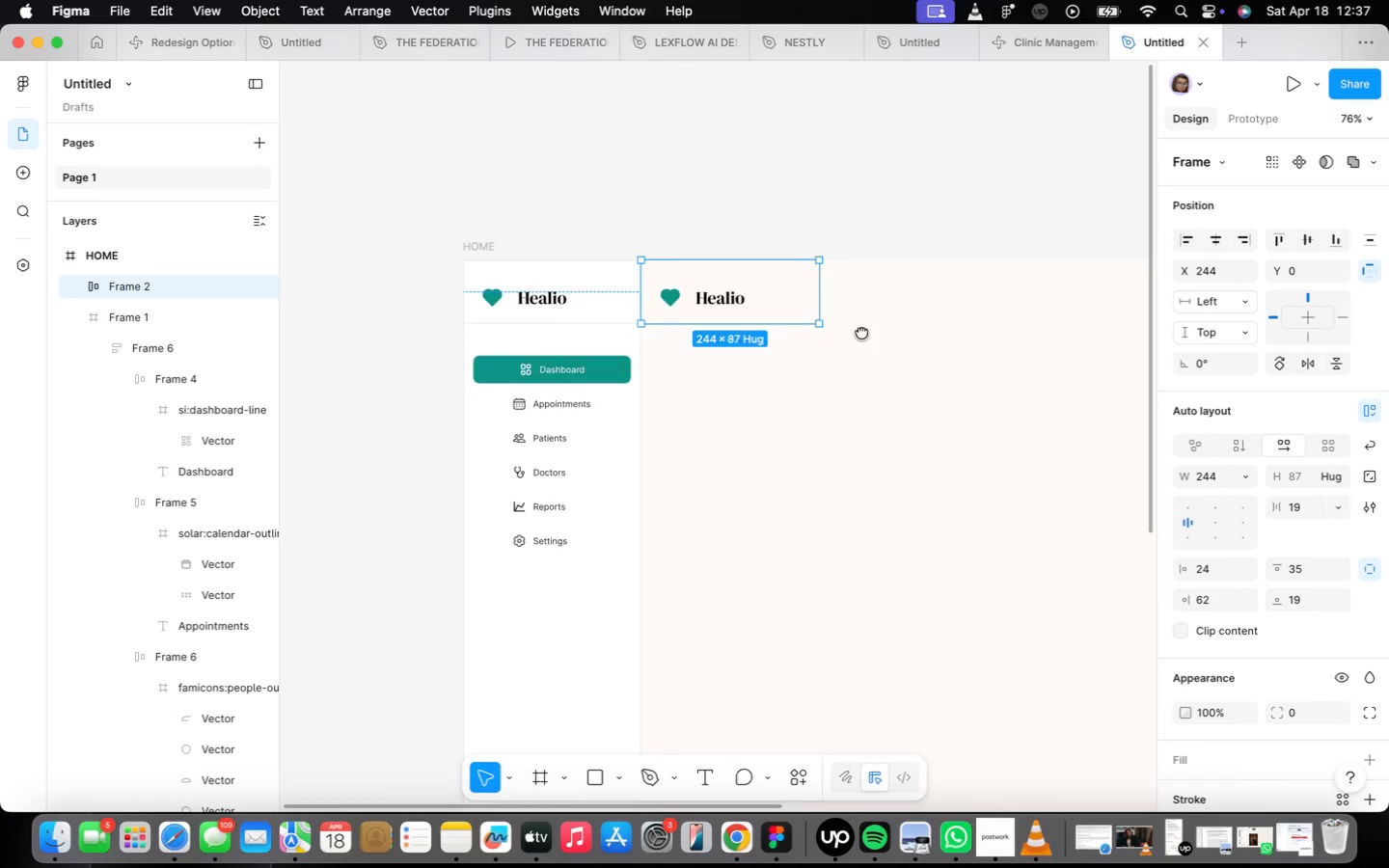 
hold_key(key=OptionLeft, duration=1.38)
 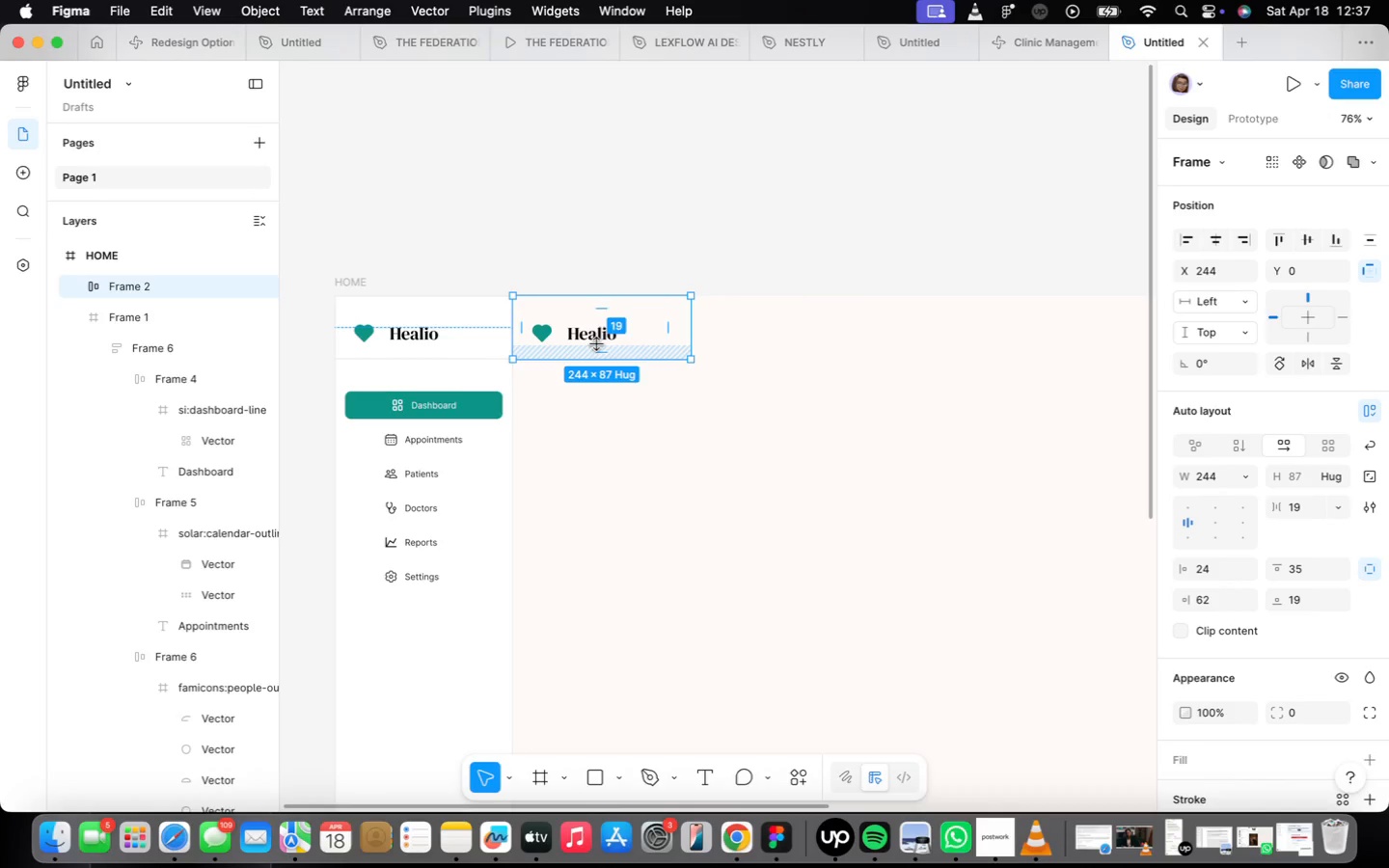 
scroll: coordinate [1308, 563], scroll_direction: down, amount: 9.0
 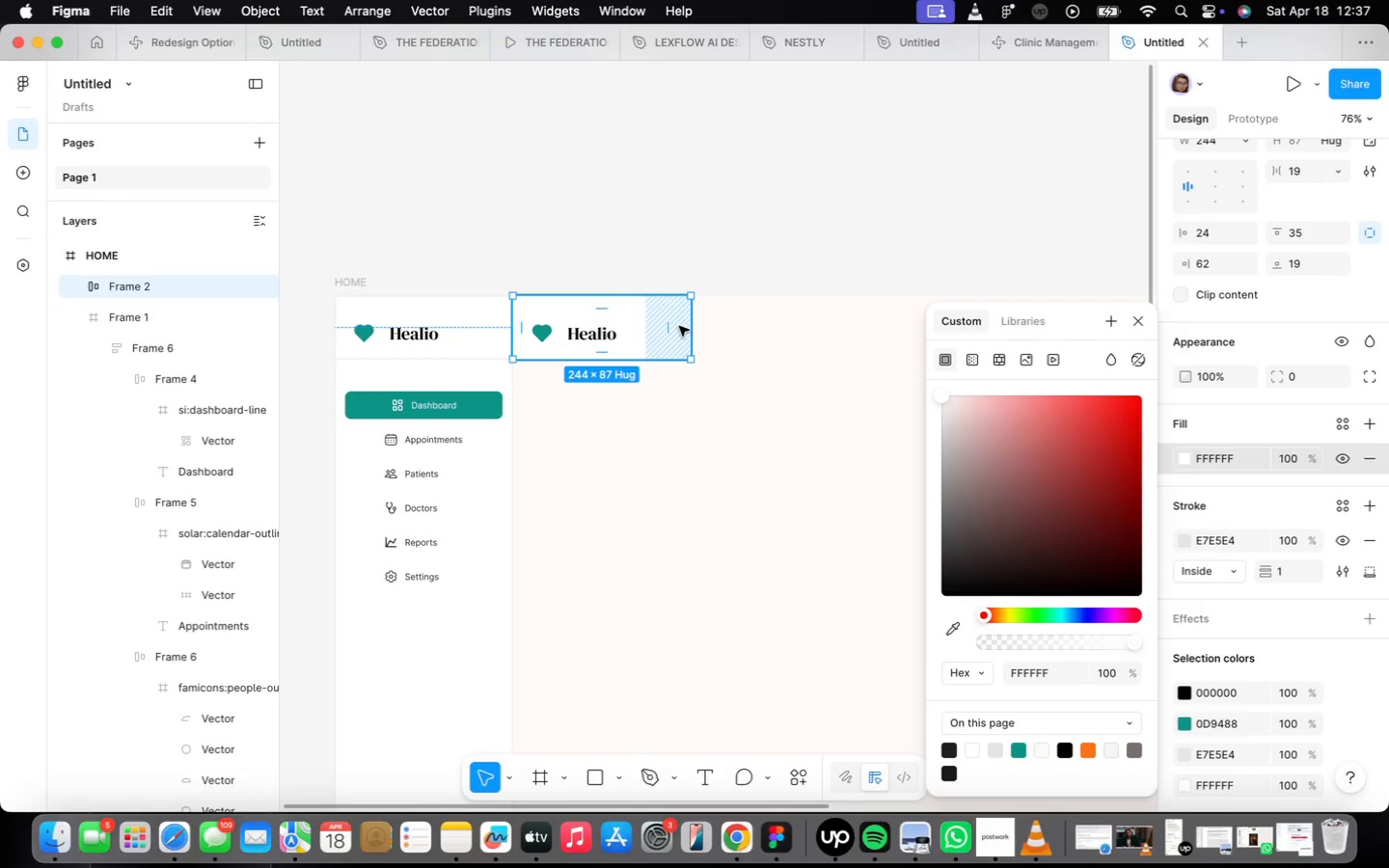 
left_click_drag(start_coordinate=[686, 328], to_coordinate=[659, 170])
 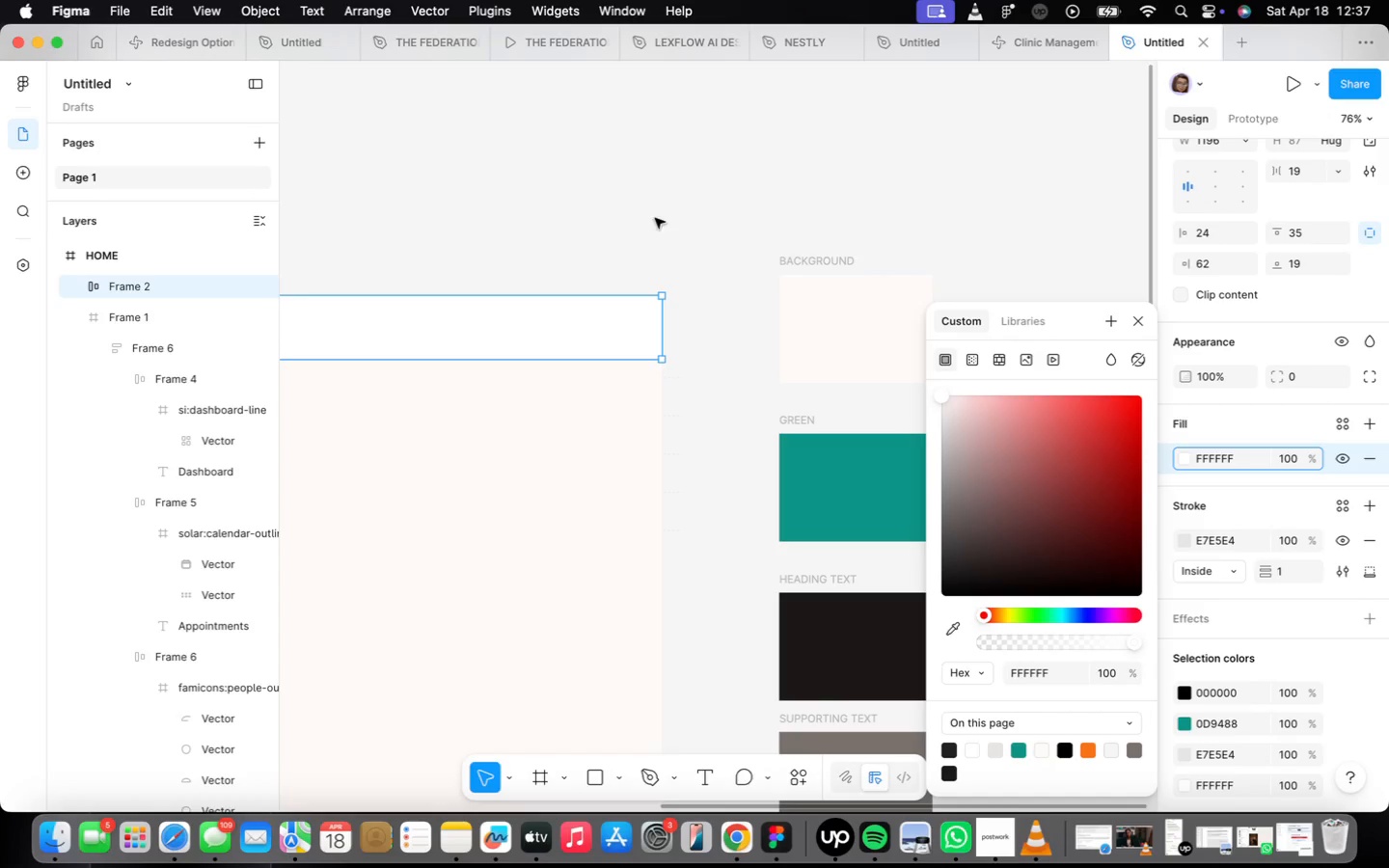 
left_click([673, 242])
 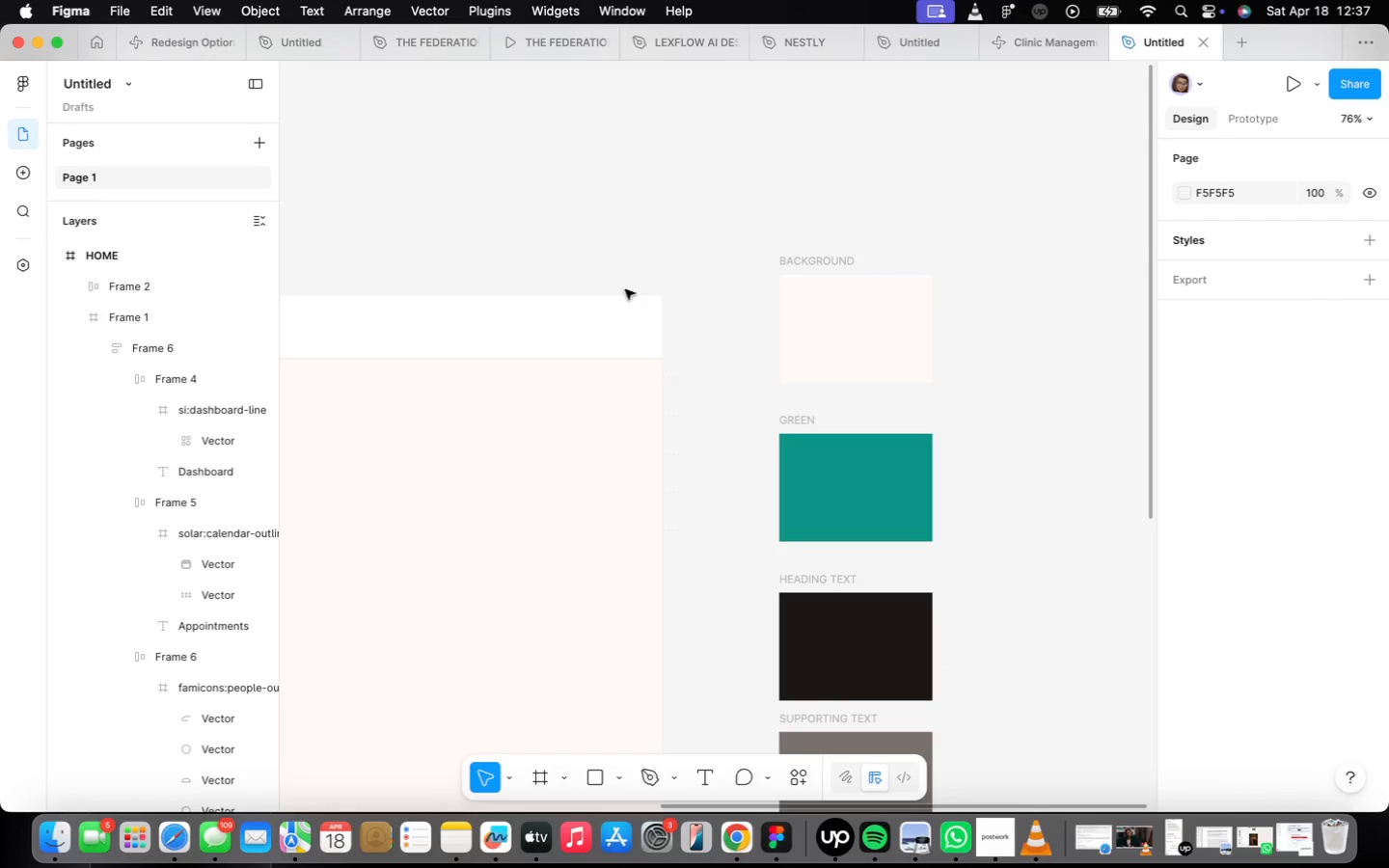 
scroll: coordinate [558, 362], scroll_direction: down, amount: 10.0
 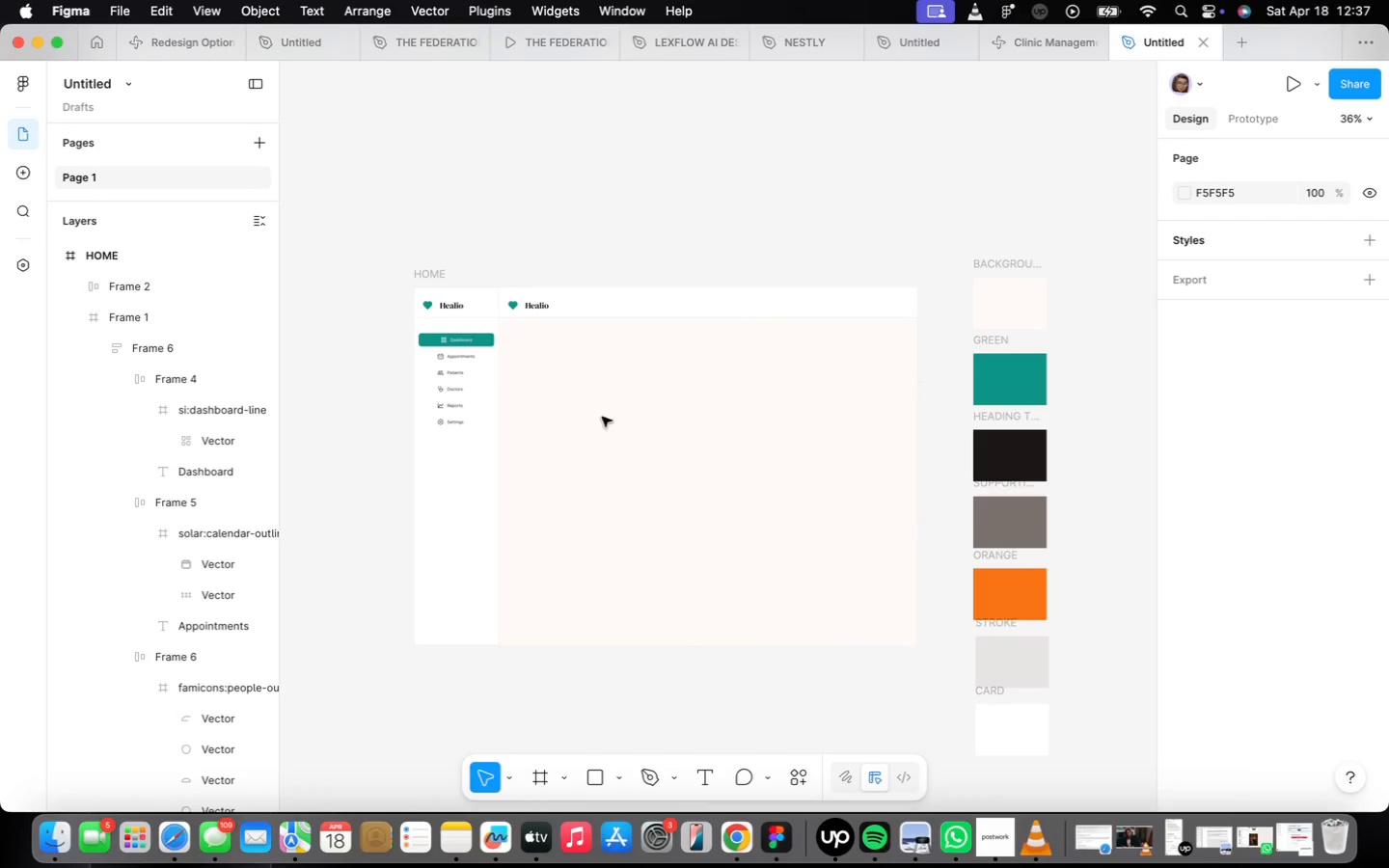 
scroll: coordinate [499, 358], scroll_direction: up, amount: 19.0
 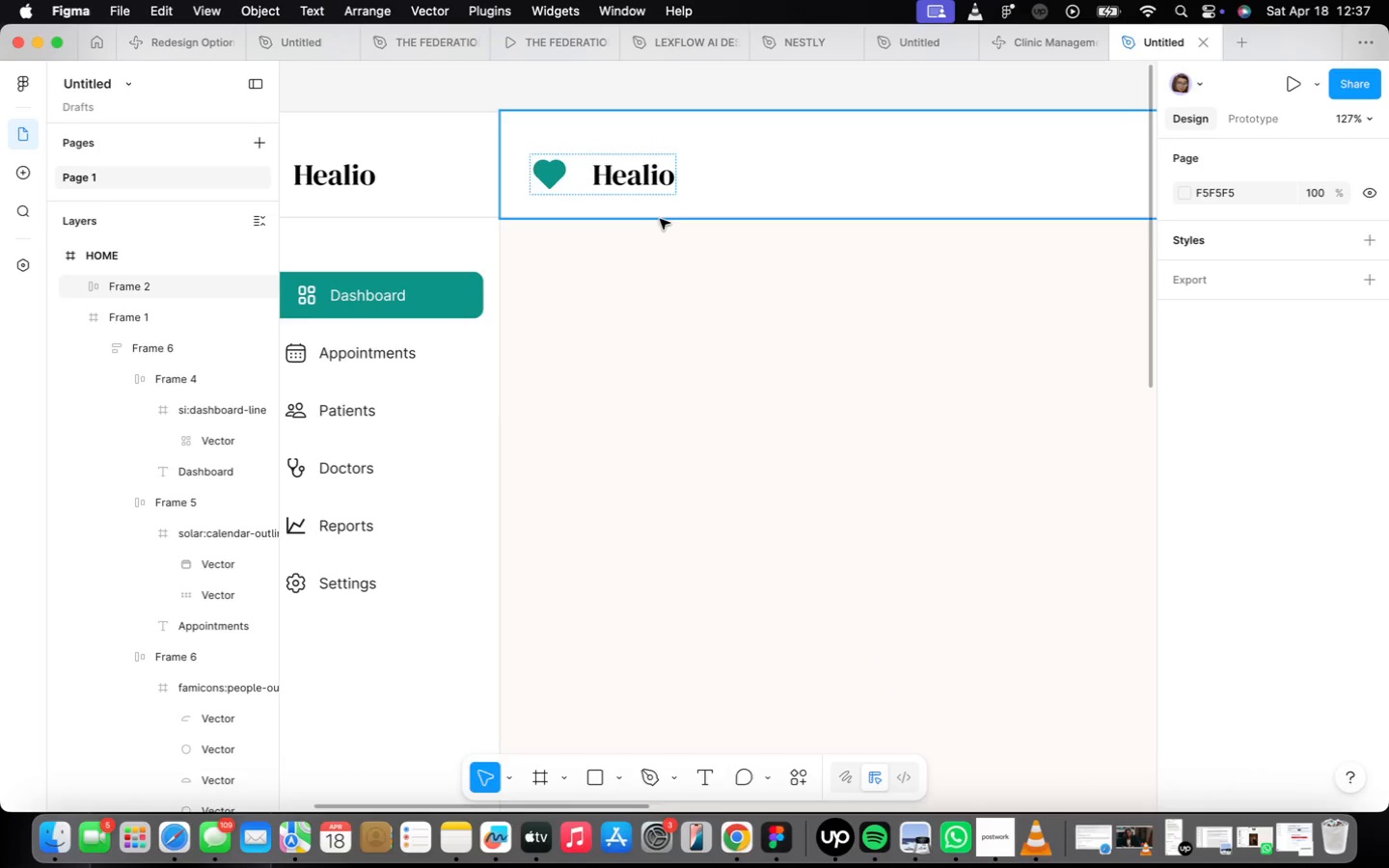 
wait(5.78)
 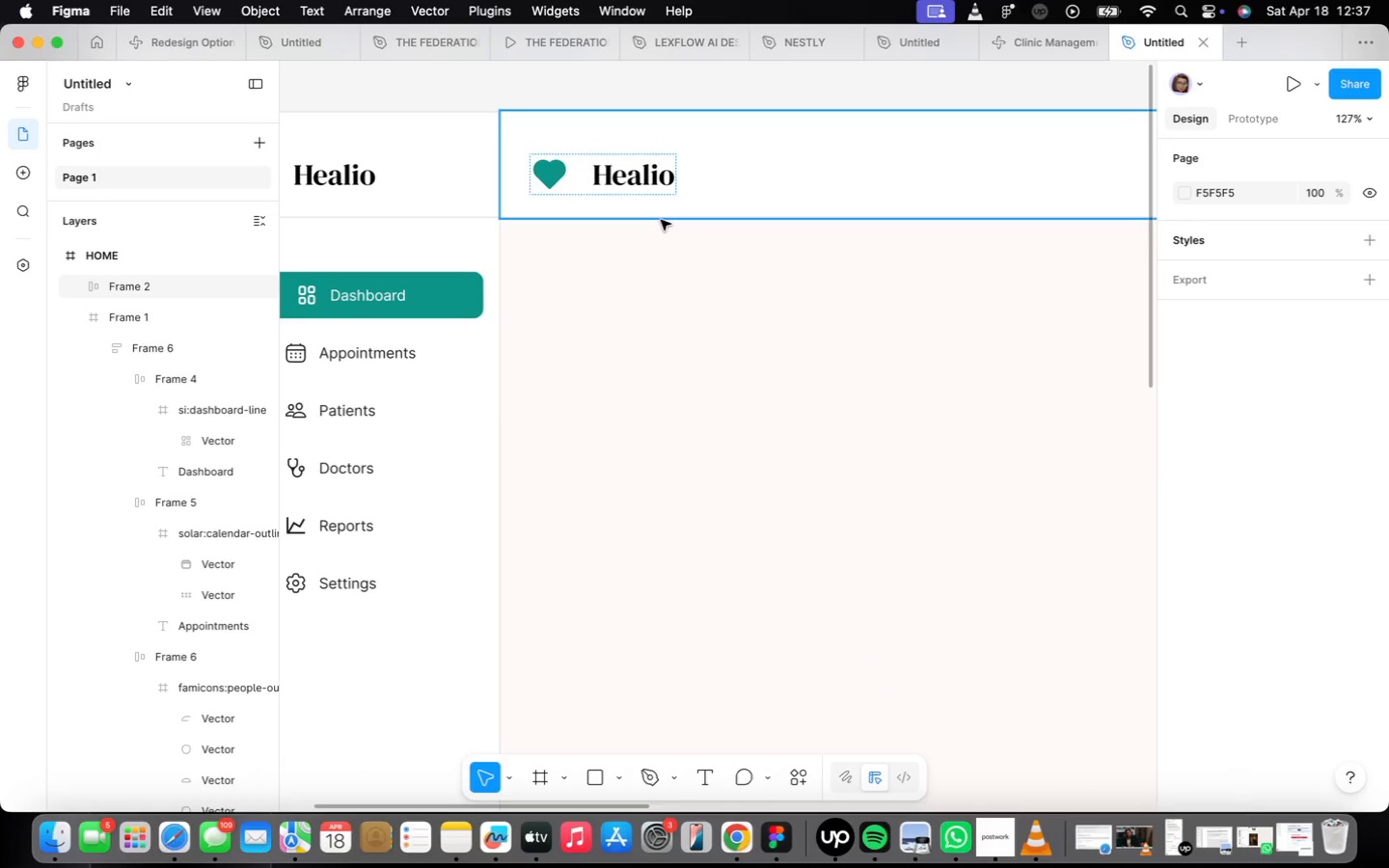 
double_click([625, 179])
 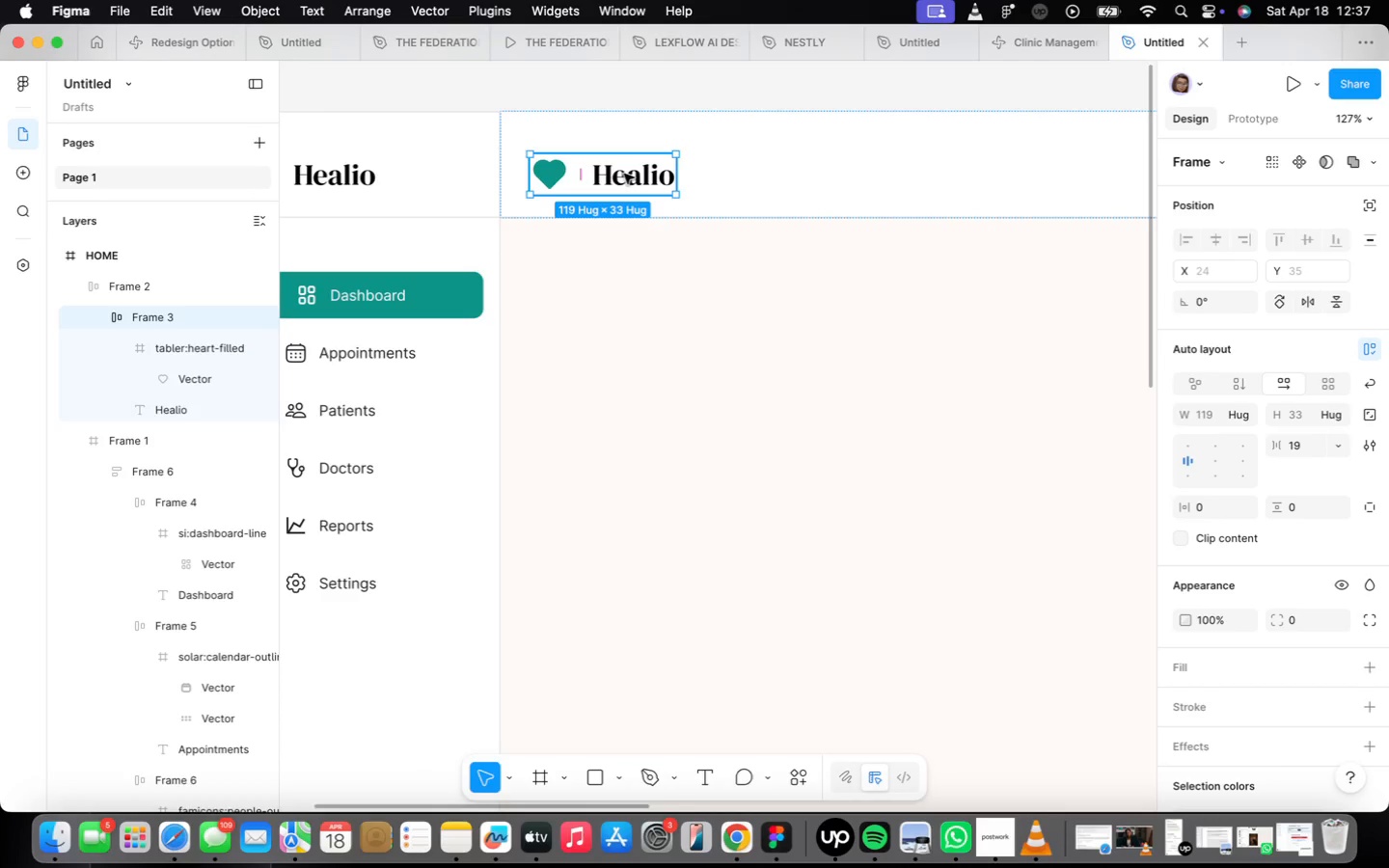 
hold_key(key=OptionLeft, duration=1.12)
left_click_drag(start_coordinate=[624, 174], to_coordinate=[668, 420])
 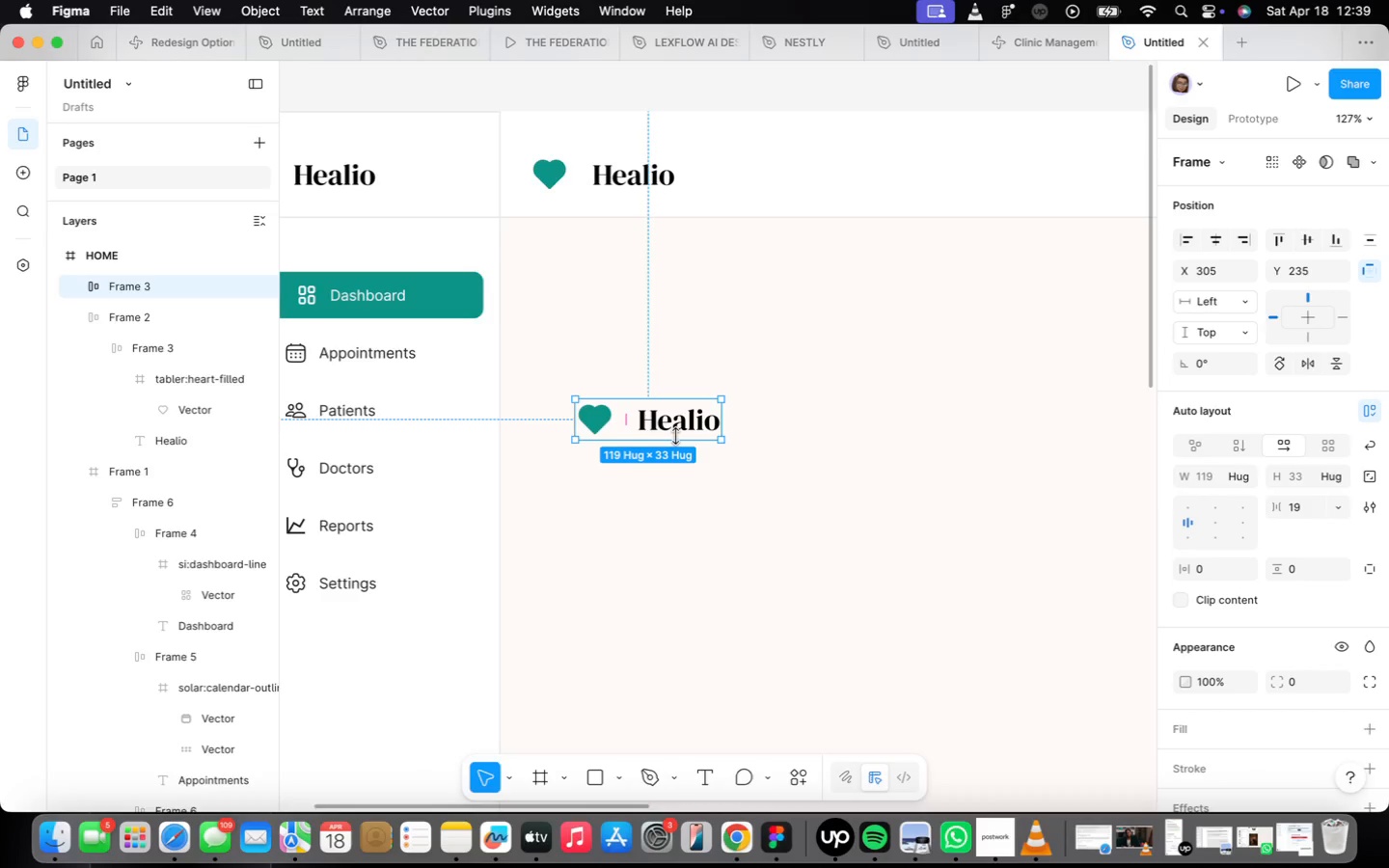 
wait(99.14)
 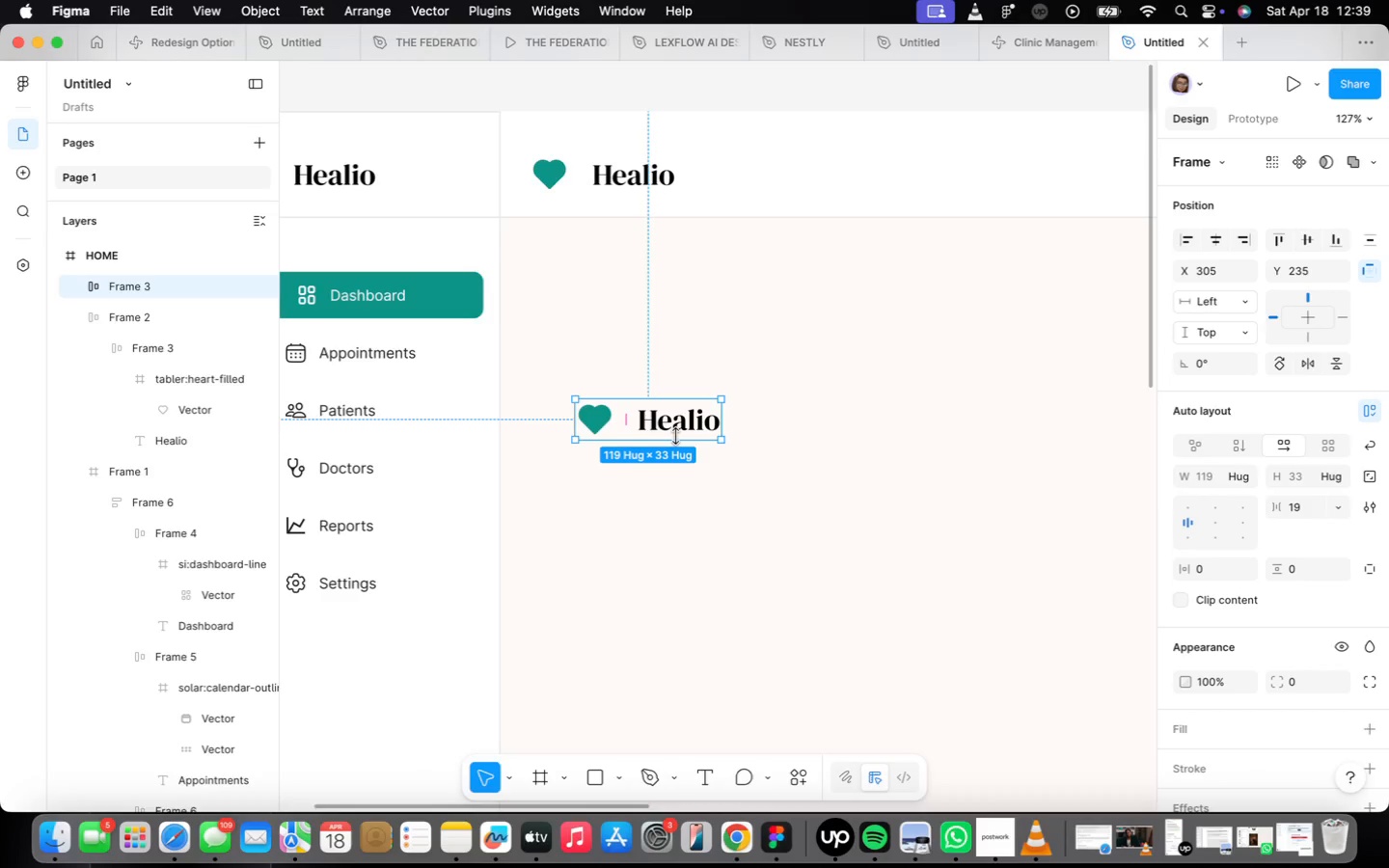 
left_click([658, 485])
 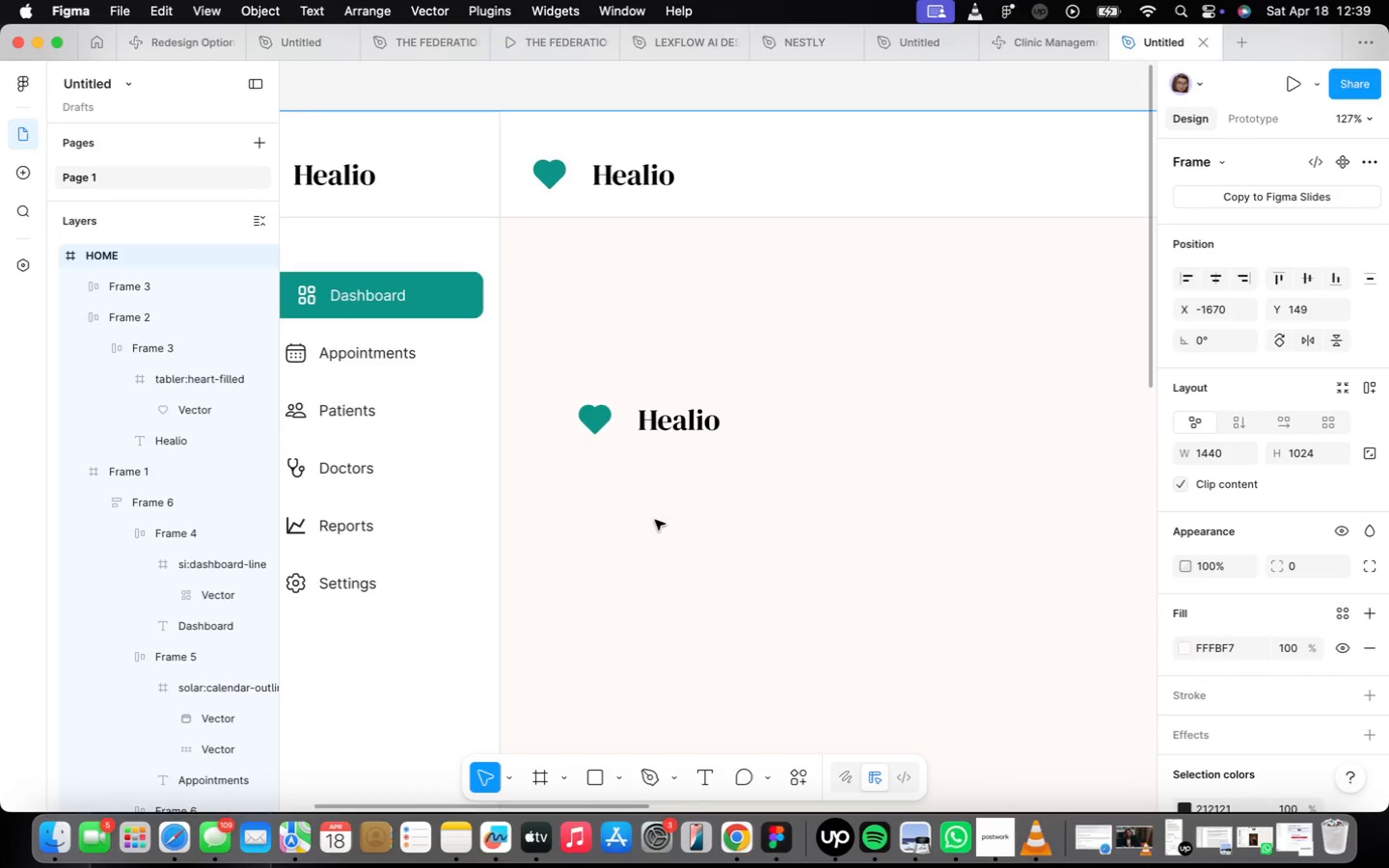 
key(F)
 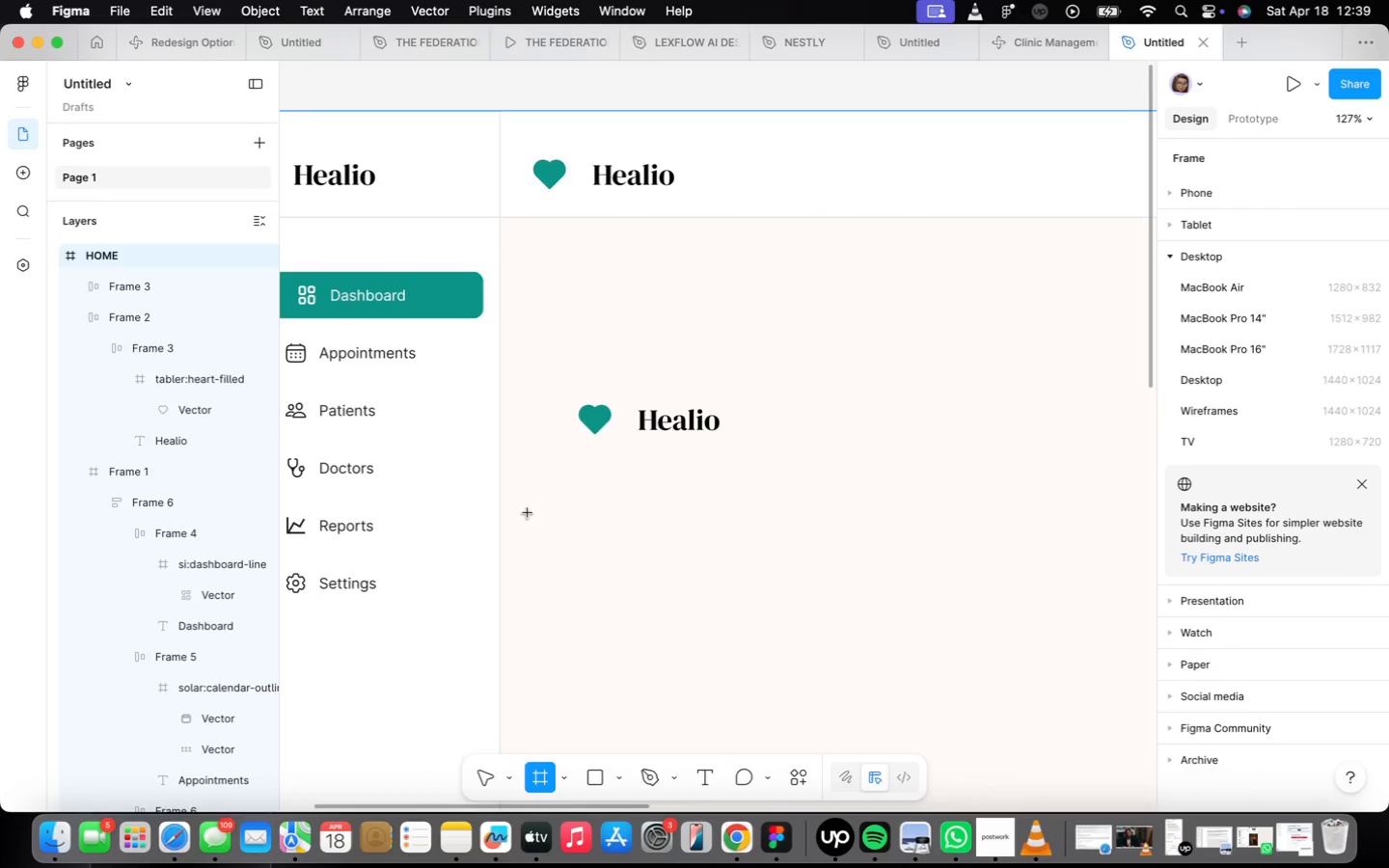 
left_click_drag(start_coordinate=[590, 507], to_coordinate=[990, 556])
 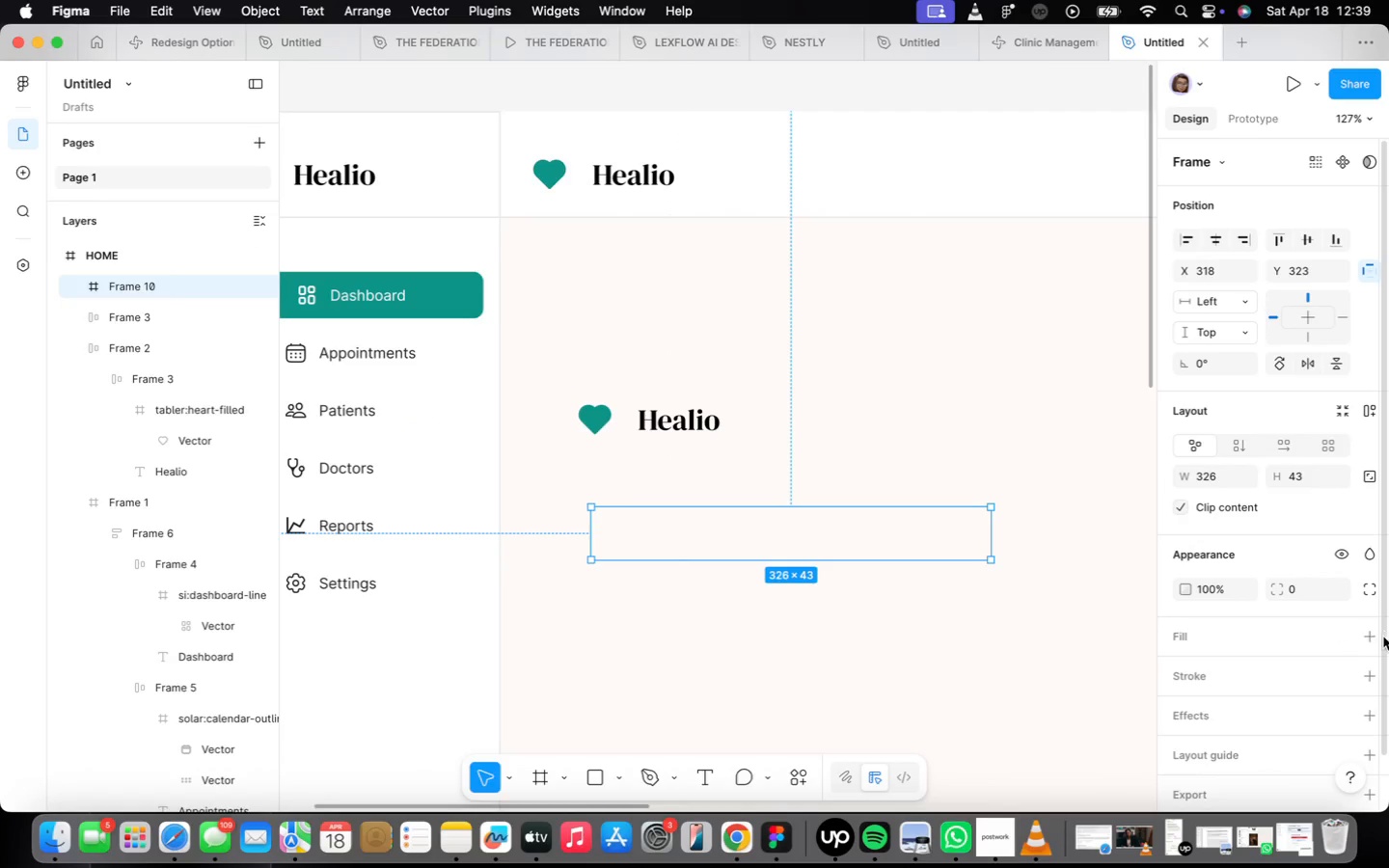 
left_click([1369, 644])
 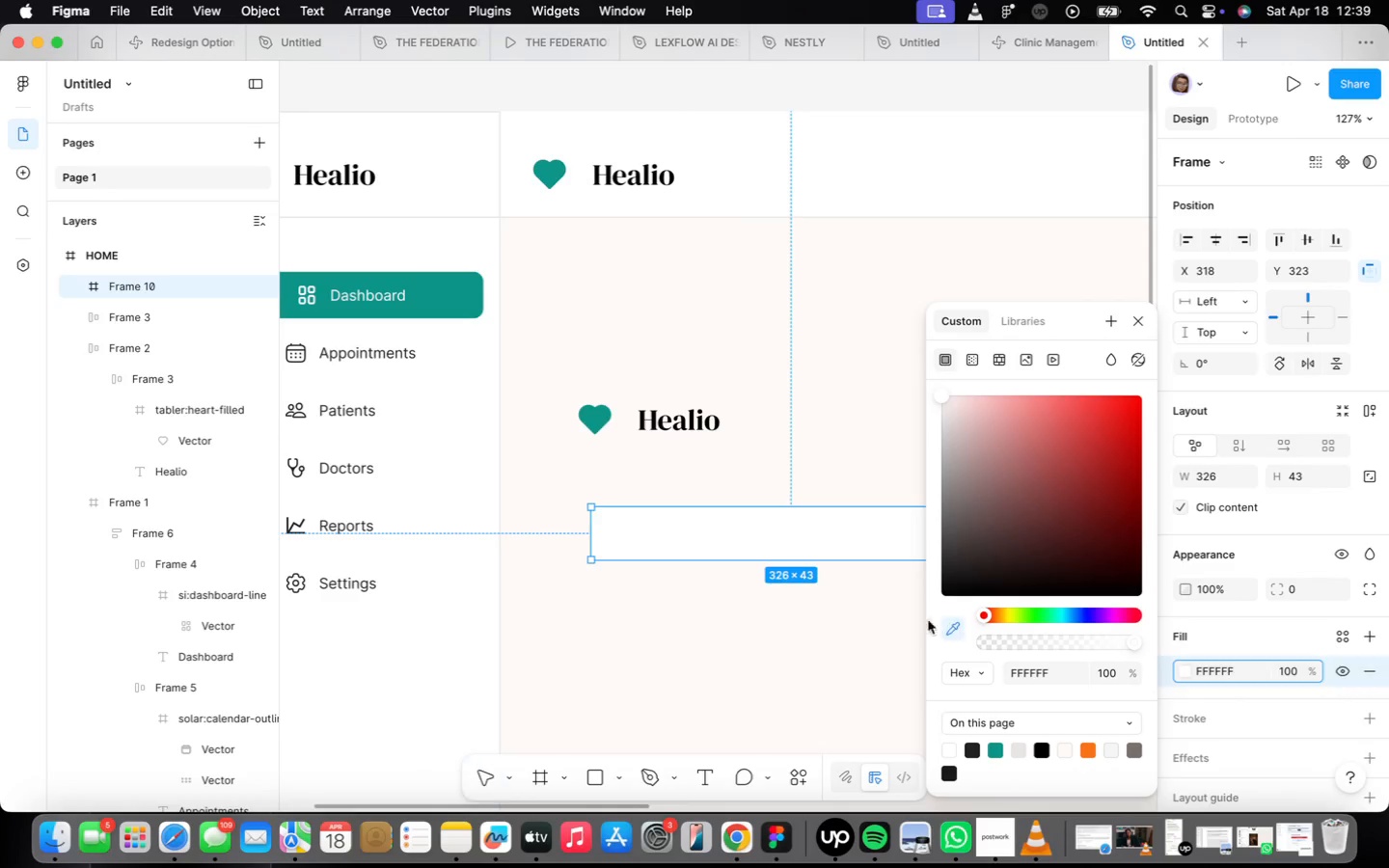 
left_click([783, 555])
 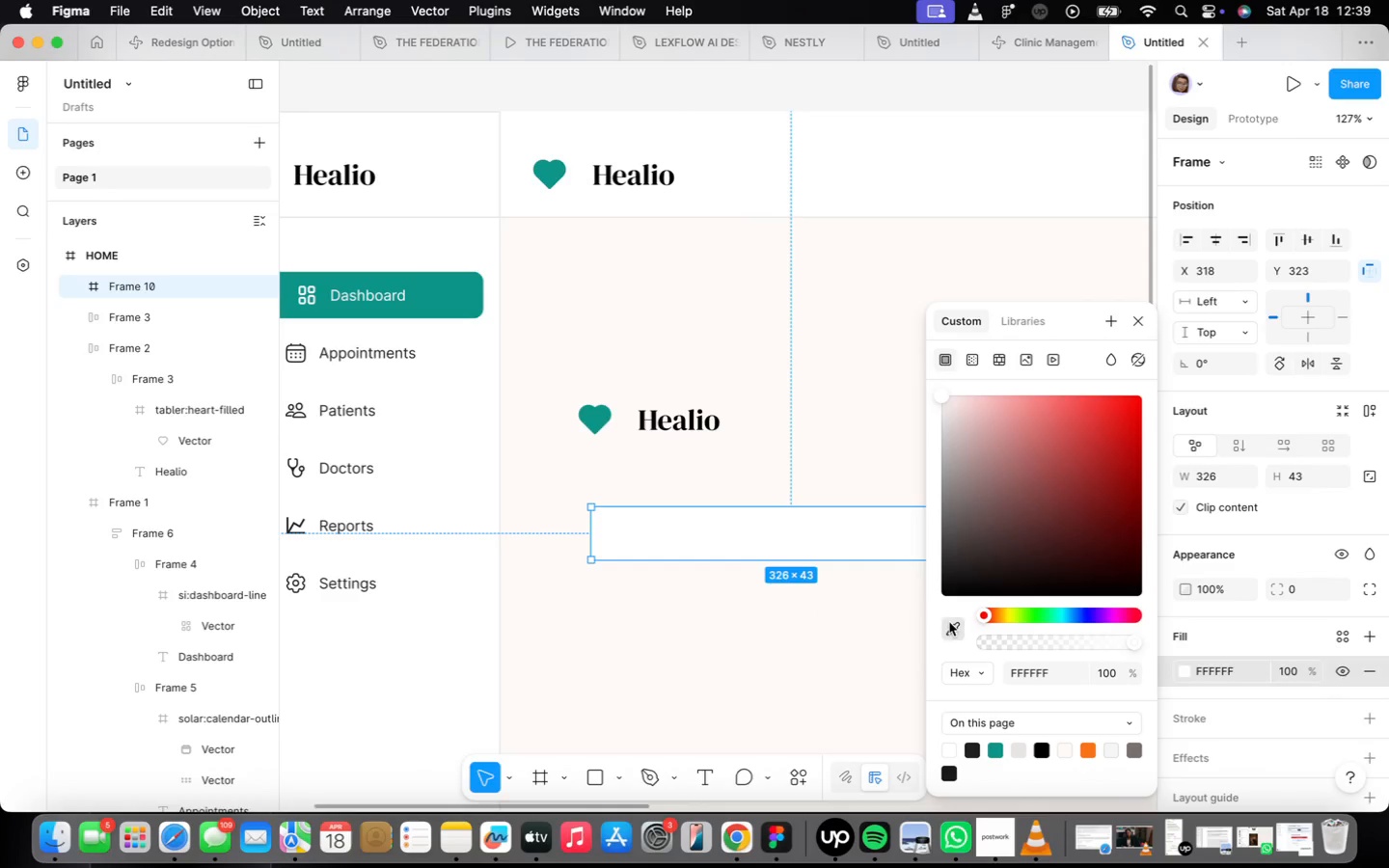 
left_click([836, 633])
 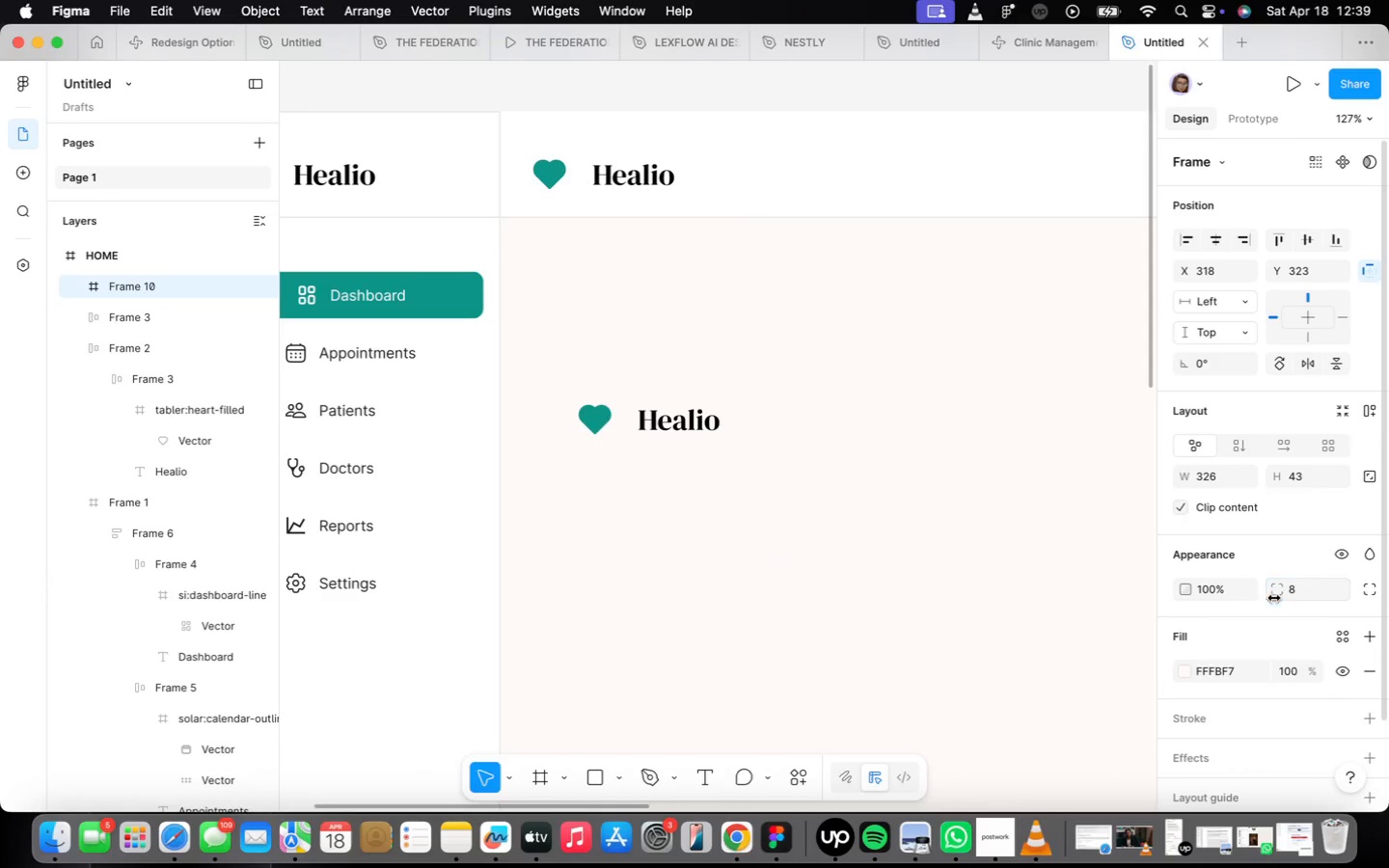 
scroll: coordinate [1211, 612], scroll_direction: down, amount: 9.0
 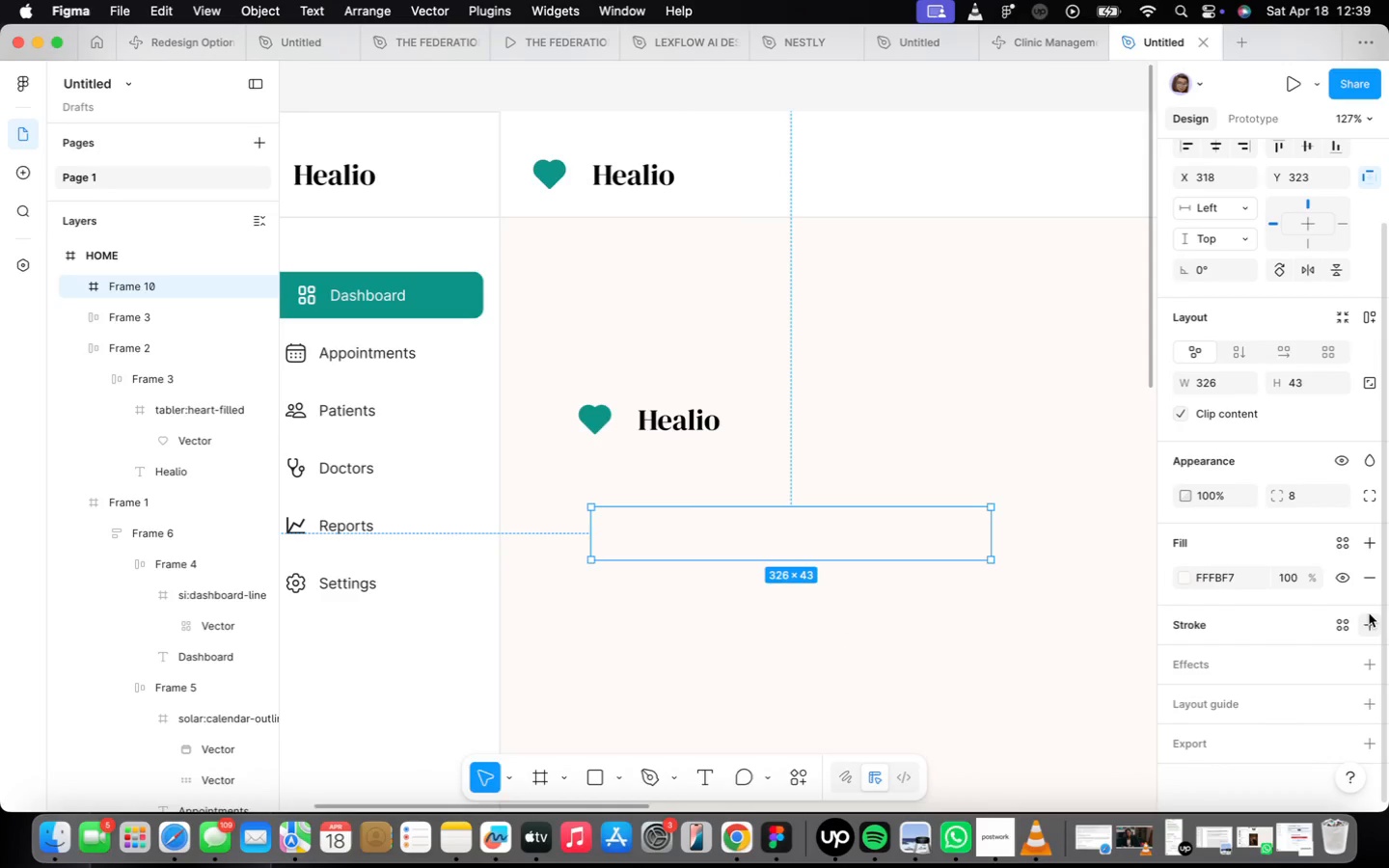 
left_click([1369, 617])
 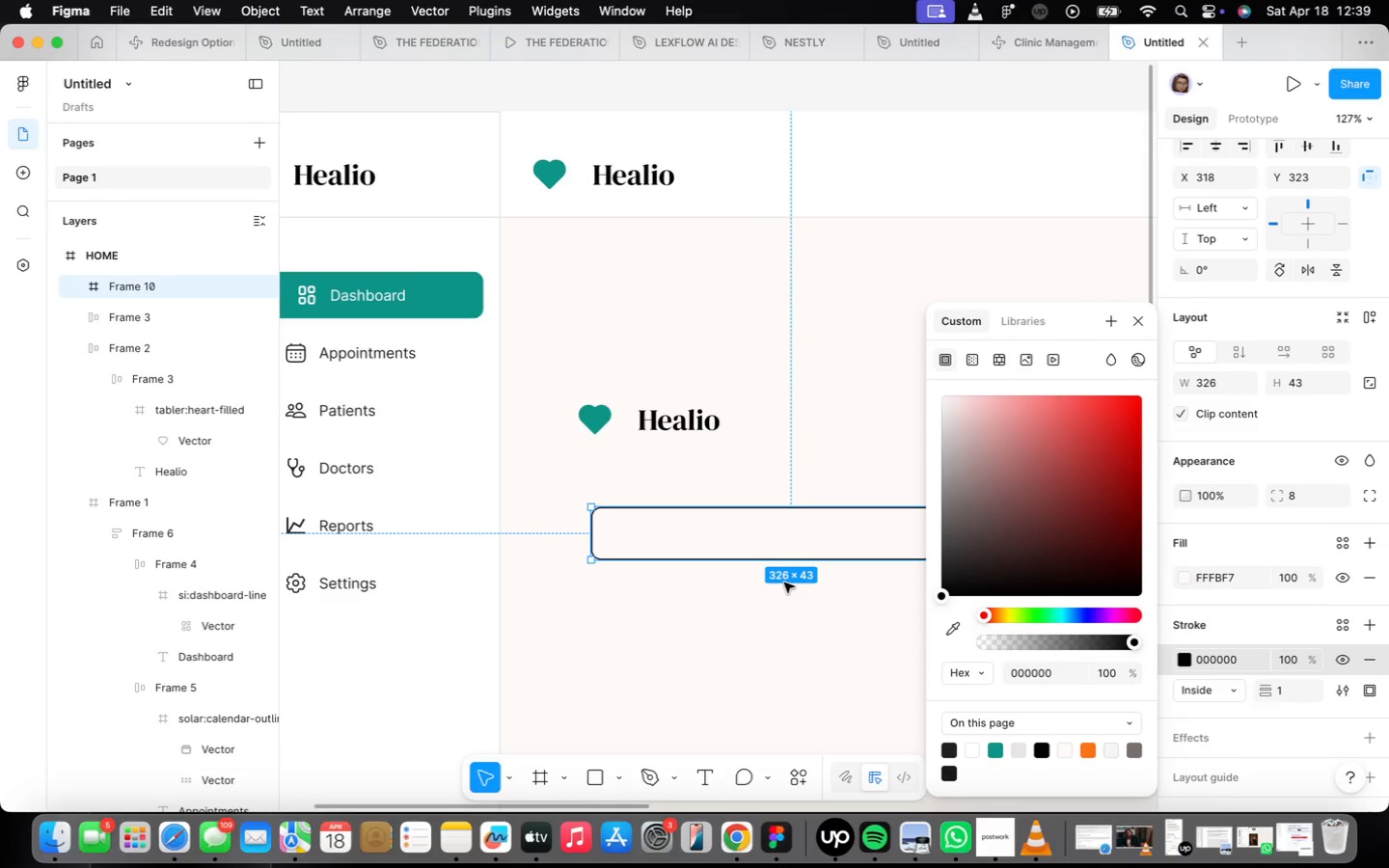 
scroll: coordinate [786, 580], scroll_direction: down, amount: 4.0
 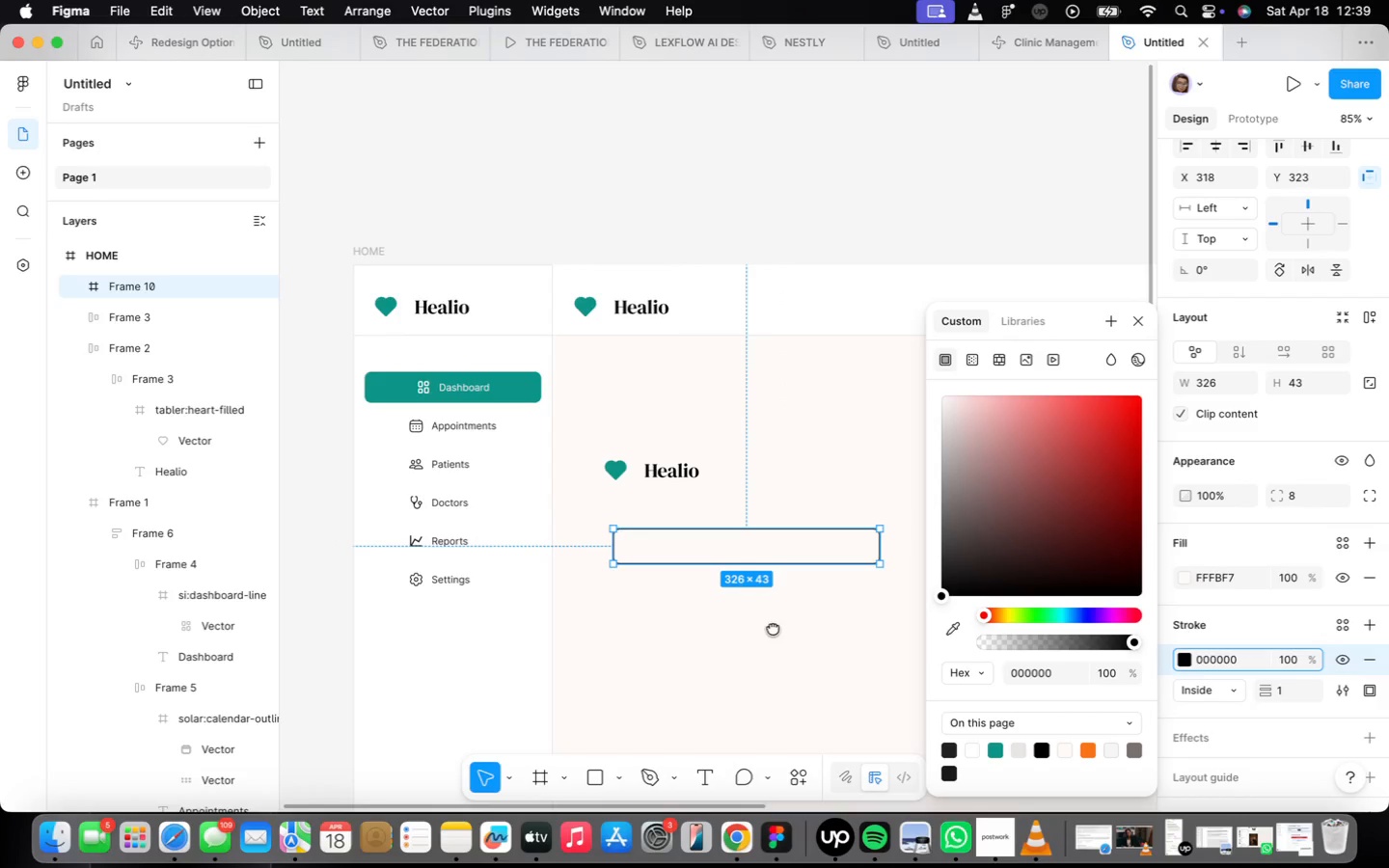 
left_click([534, 600])
 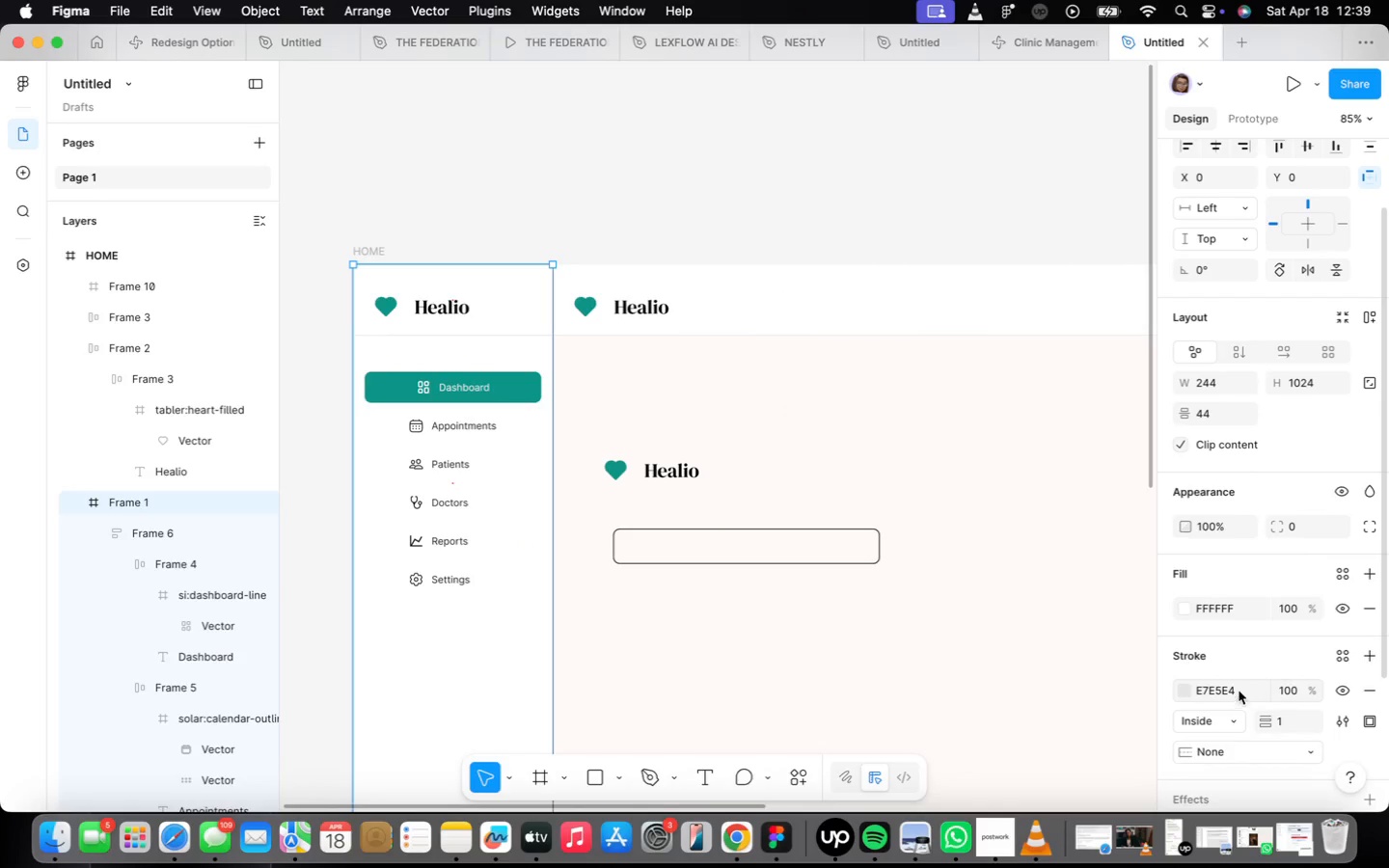 
double_click([1238, 695])
 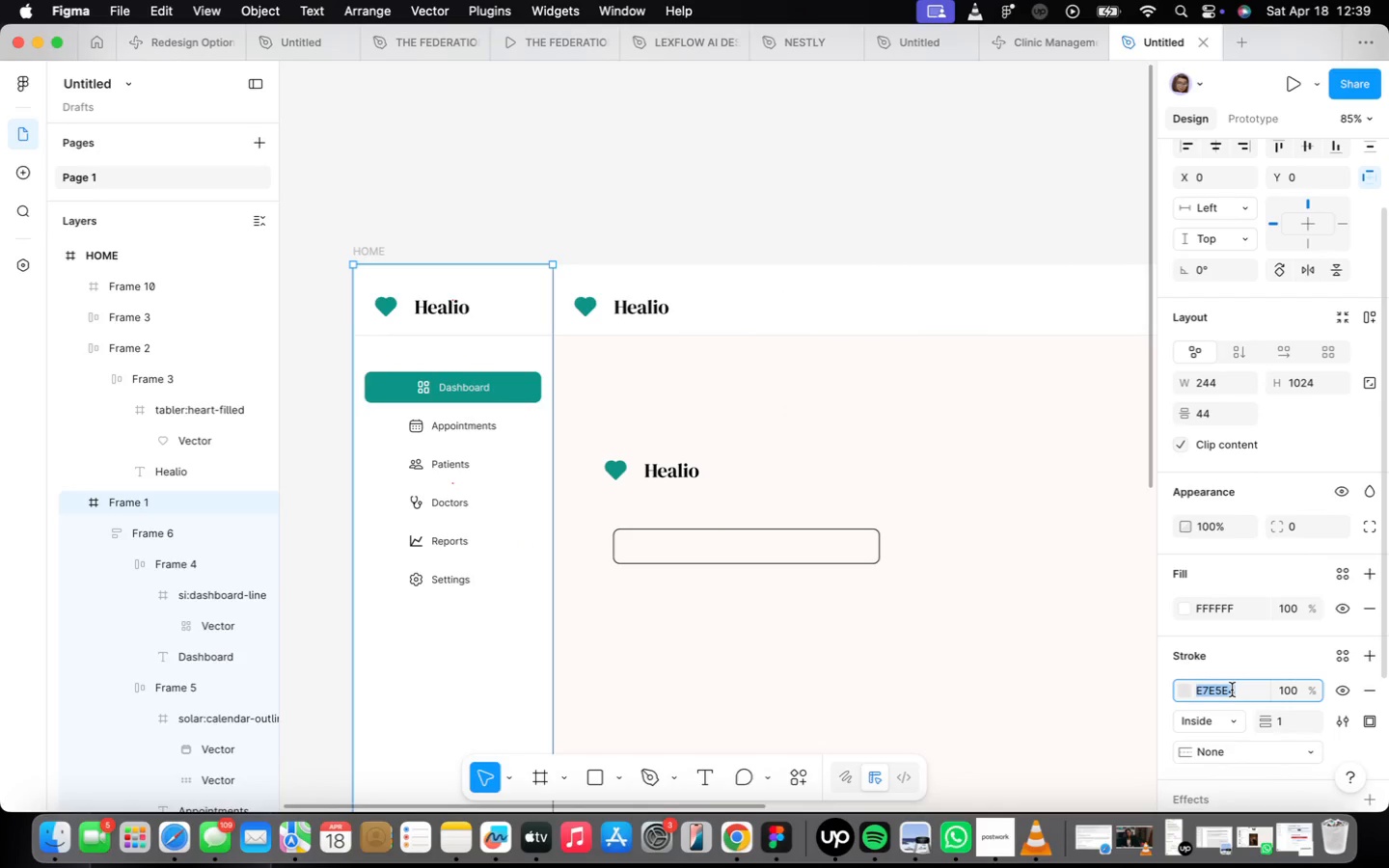 
key(Meta+CommandLeft)
 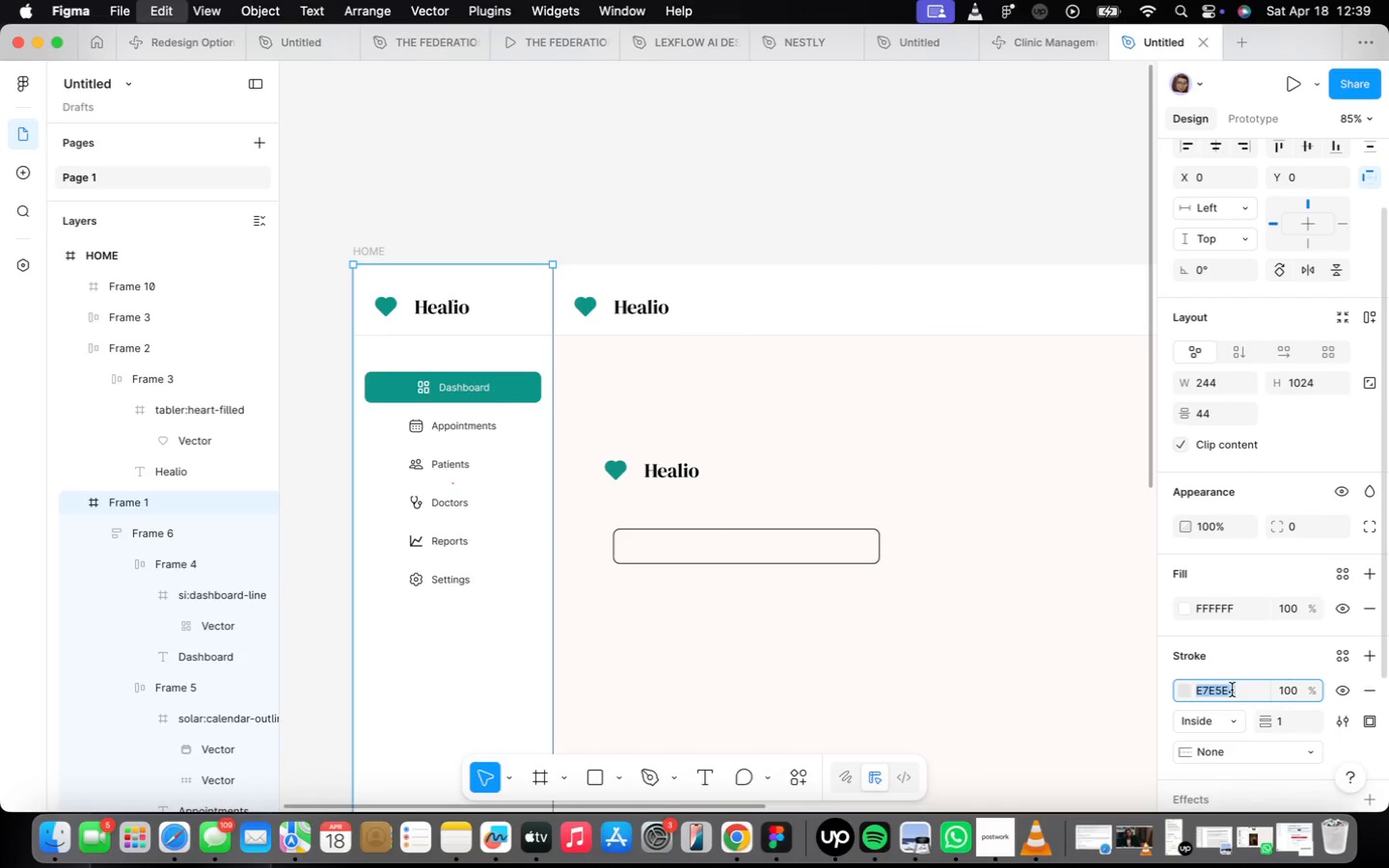 
key(Meta+C)
 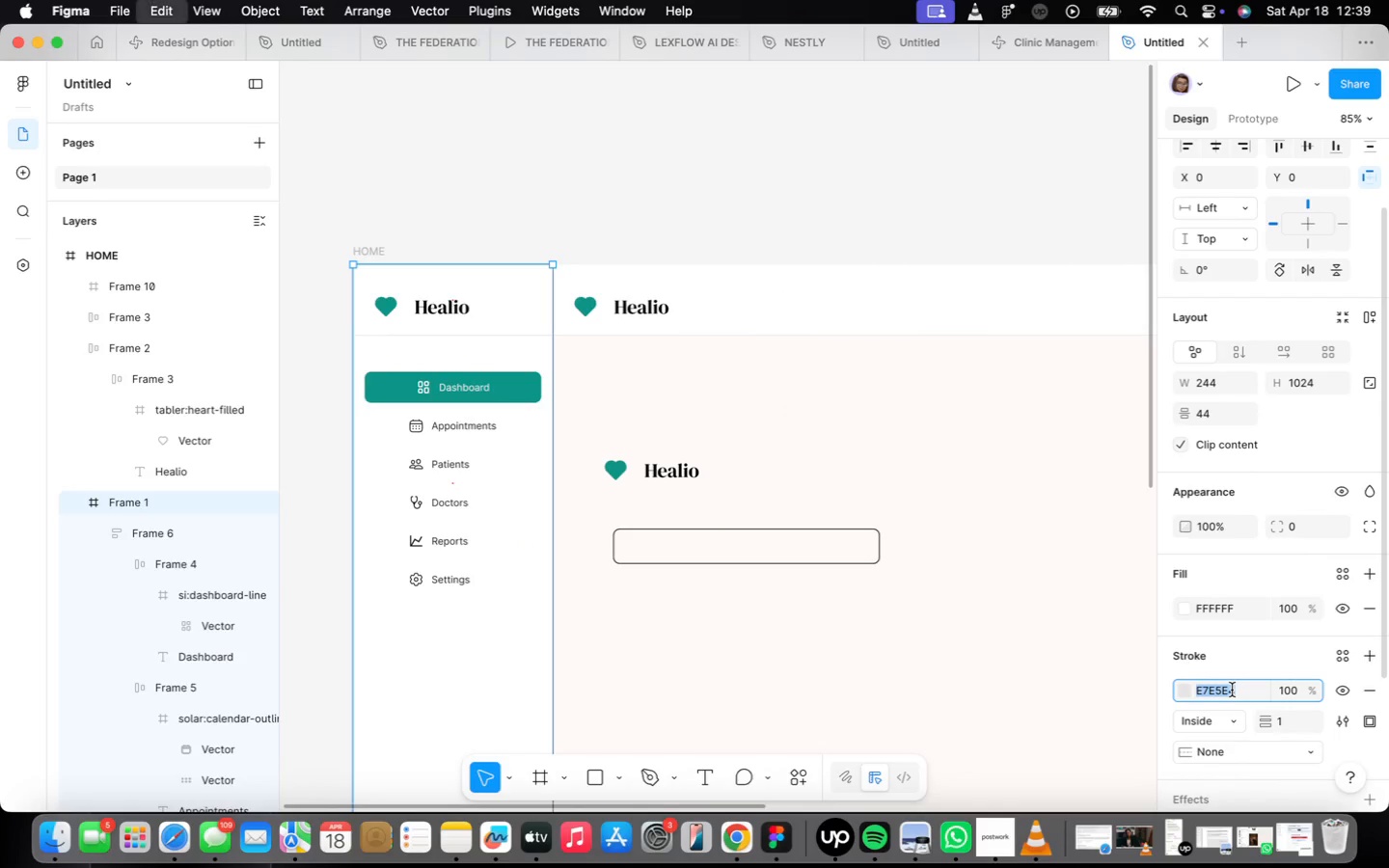 
key(Meta+CommandLeft)
 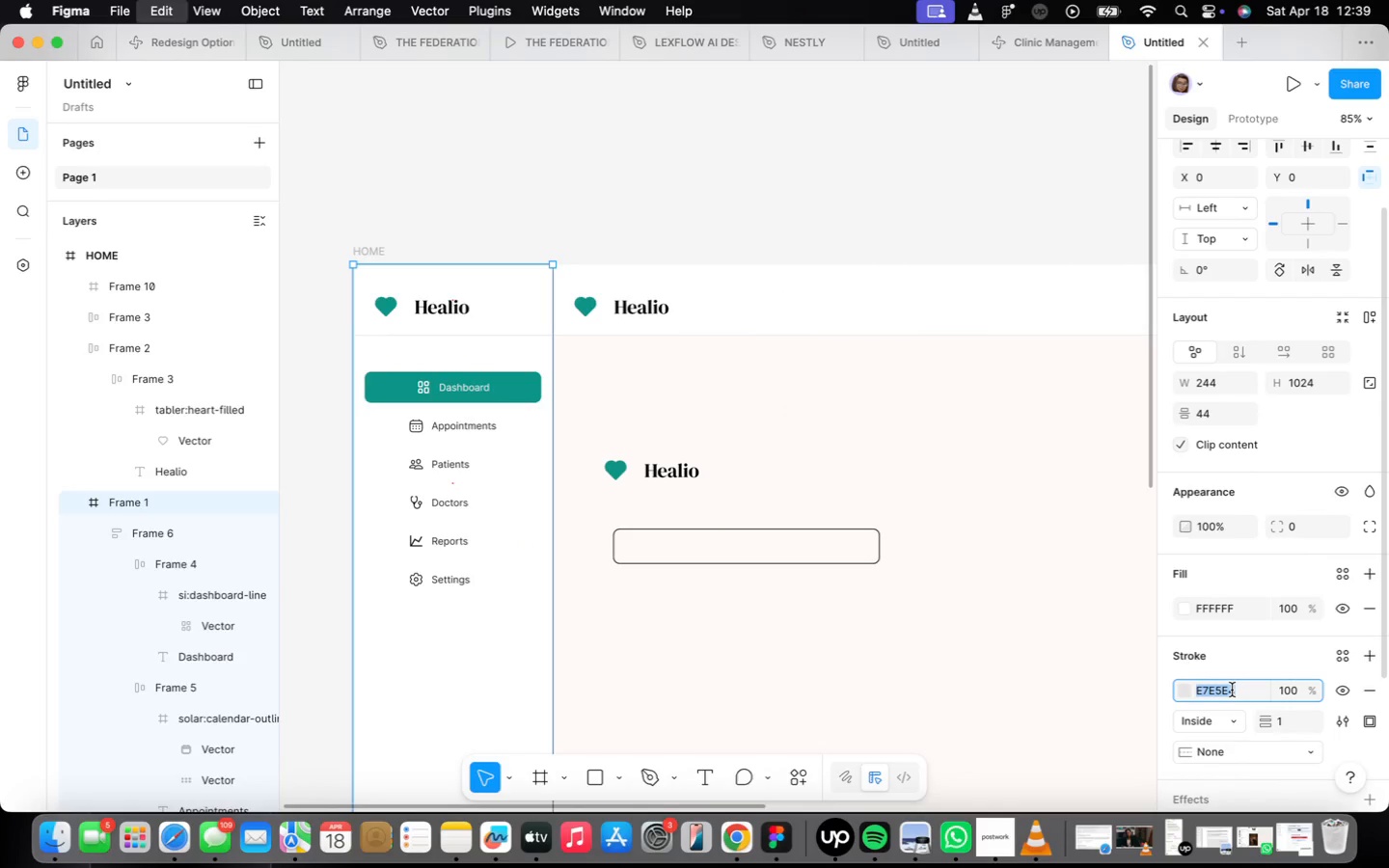 
key(Meta+C)
 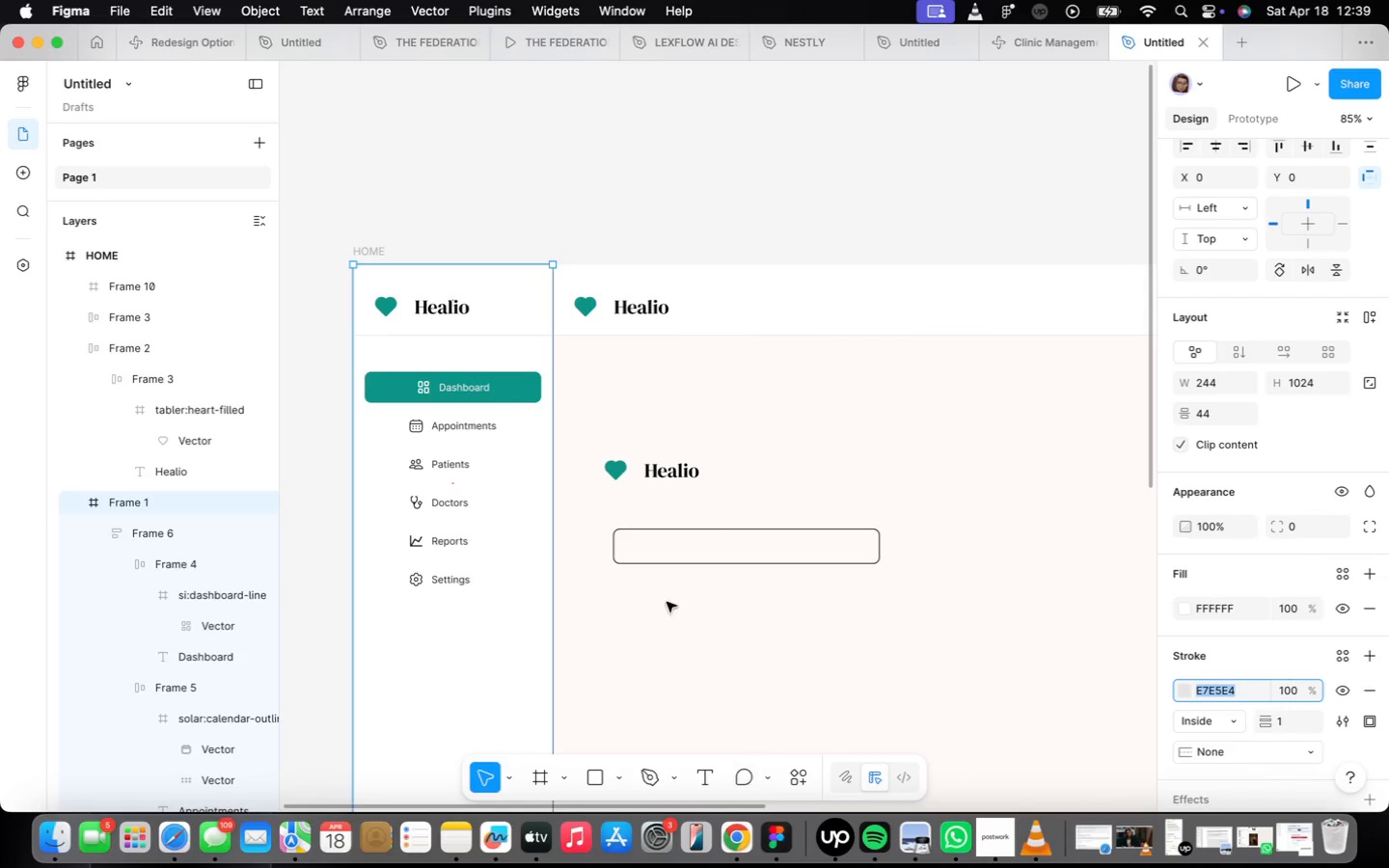 
left_click([705, 557])
 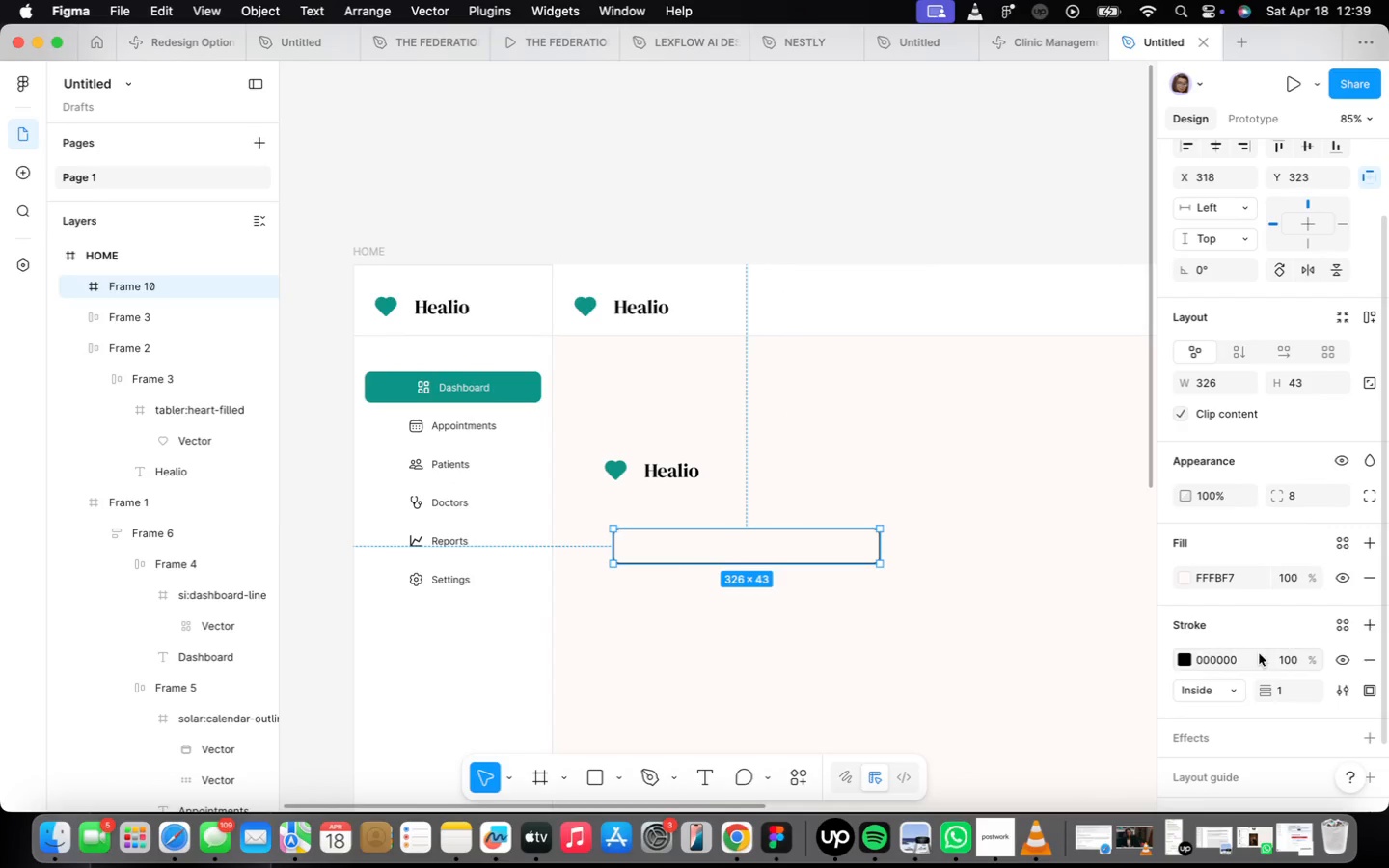 
left_click([1248, 659])
 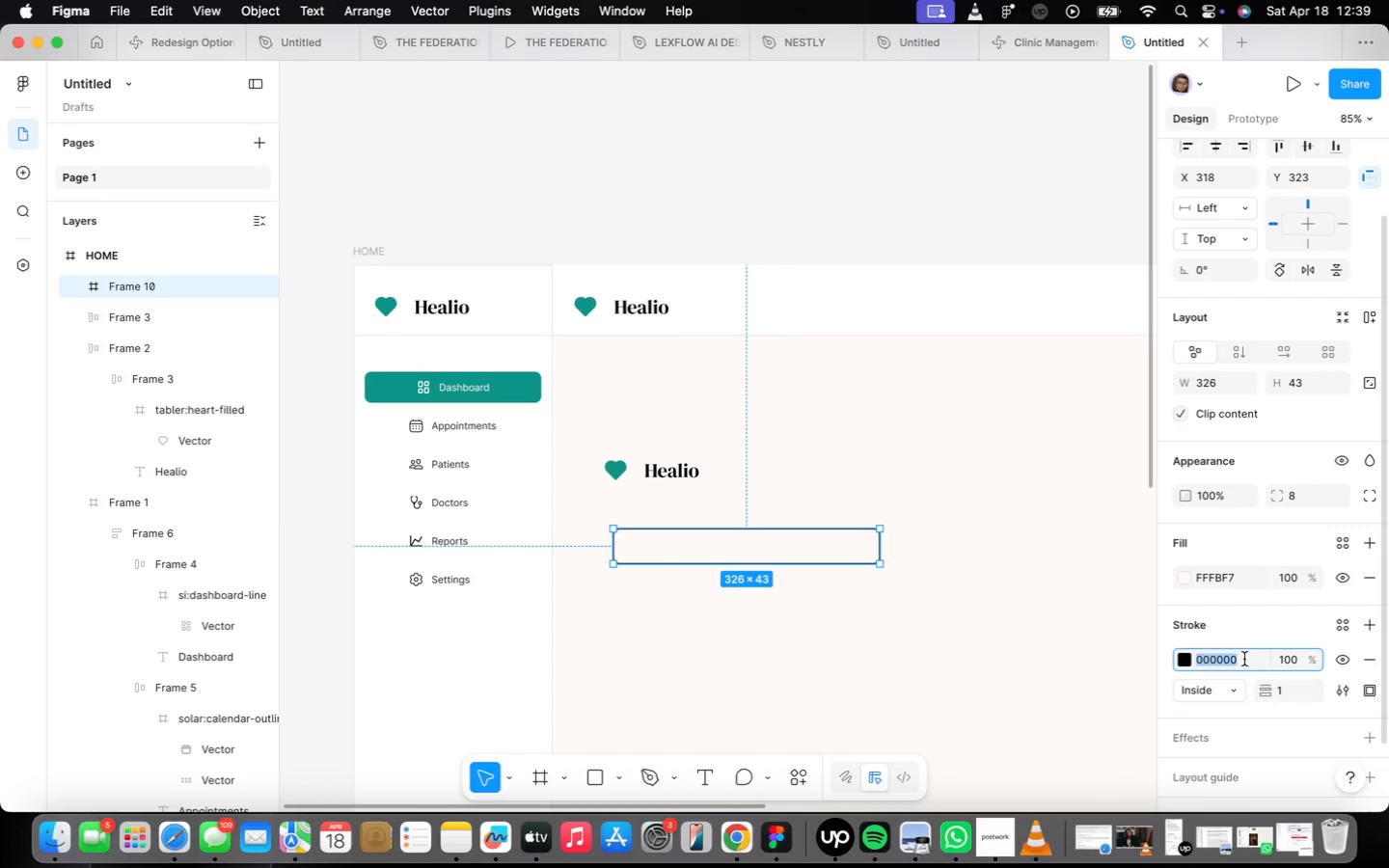 
key(Meta+CommandLeft)
 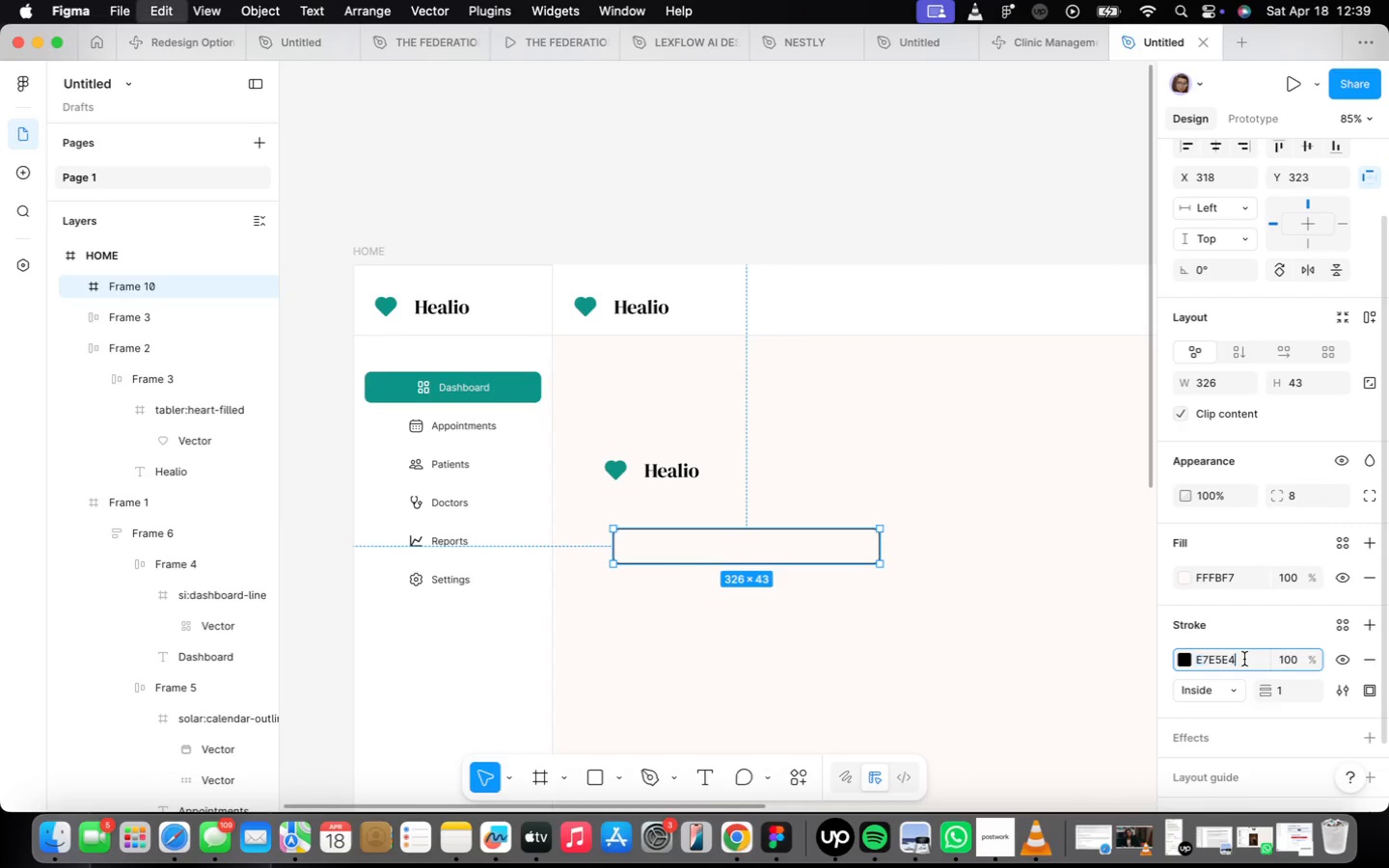 
key(Meta+V)
 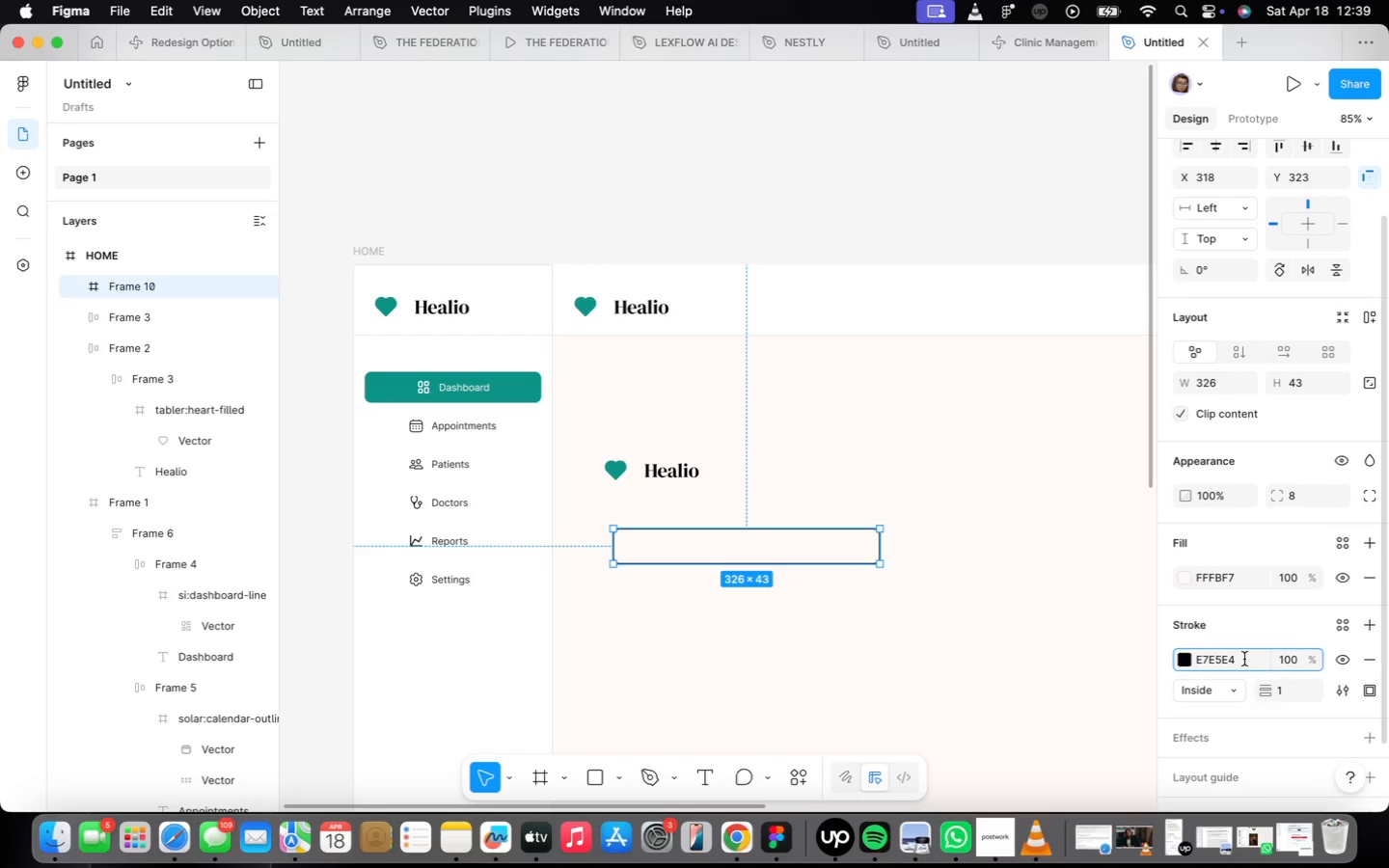 
key(Enter)
 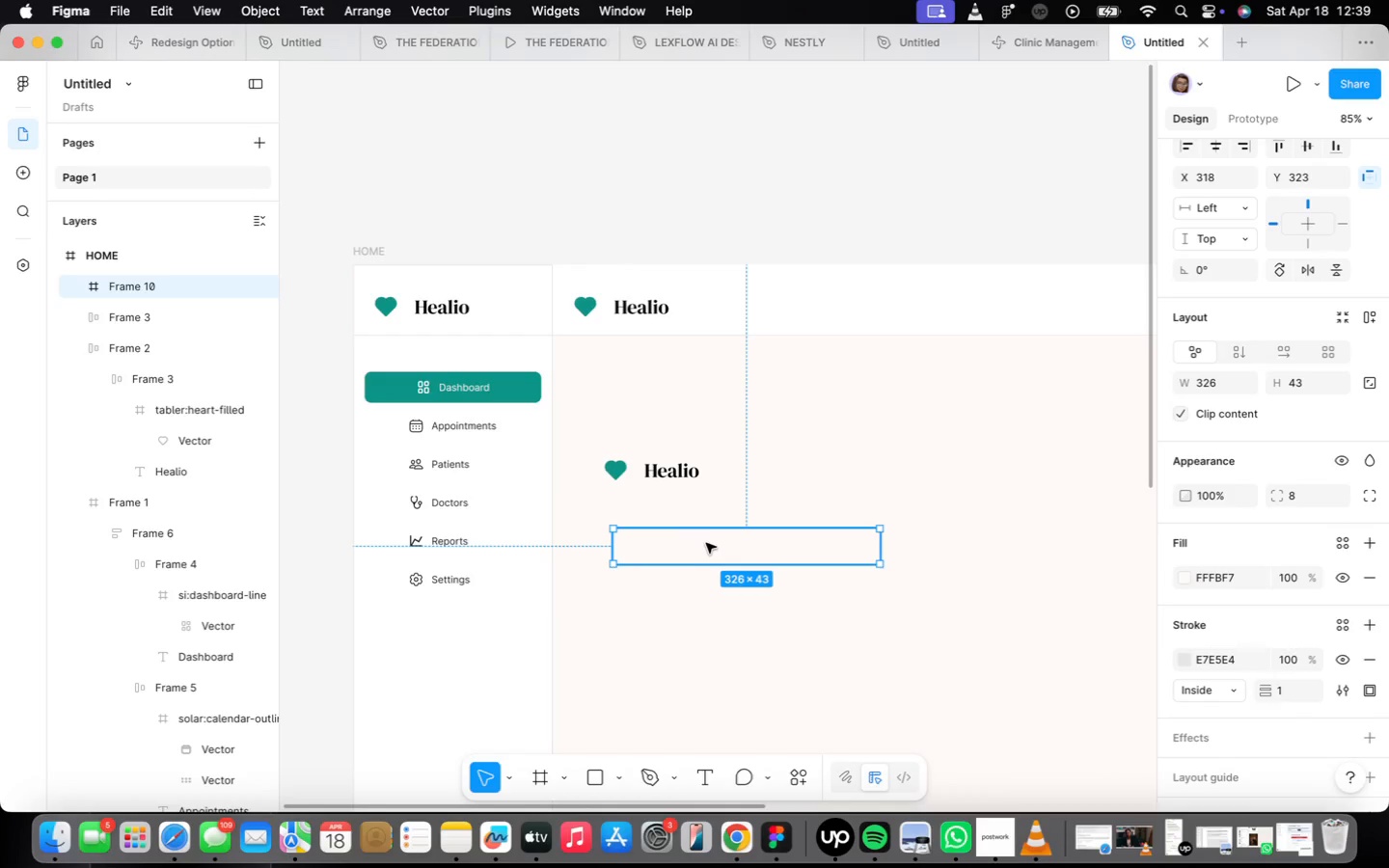 
right_click([706, 543])
 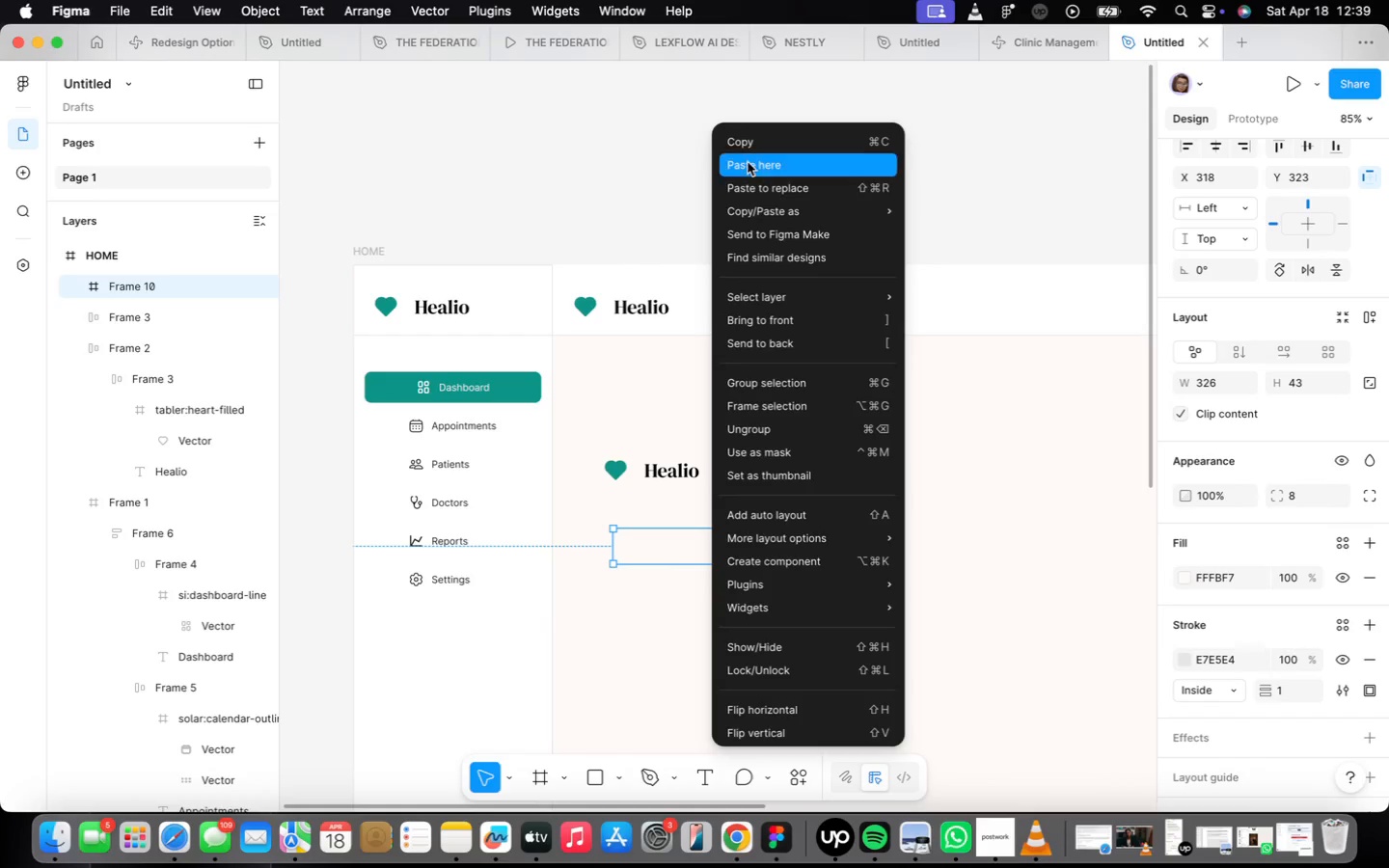 
left_click([749, 150])
 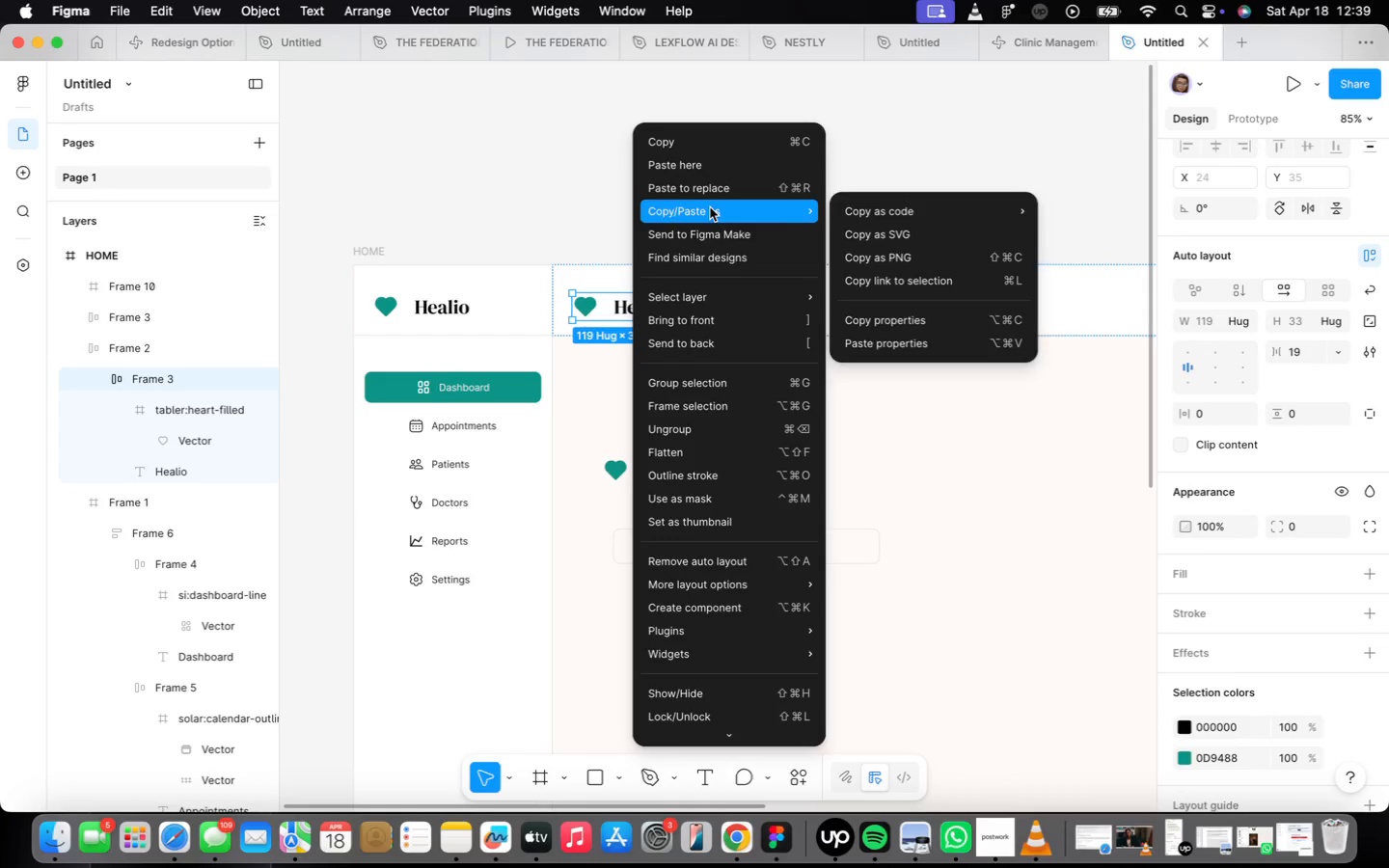 
left_click([719, 194])
 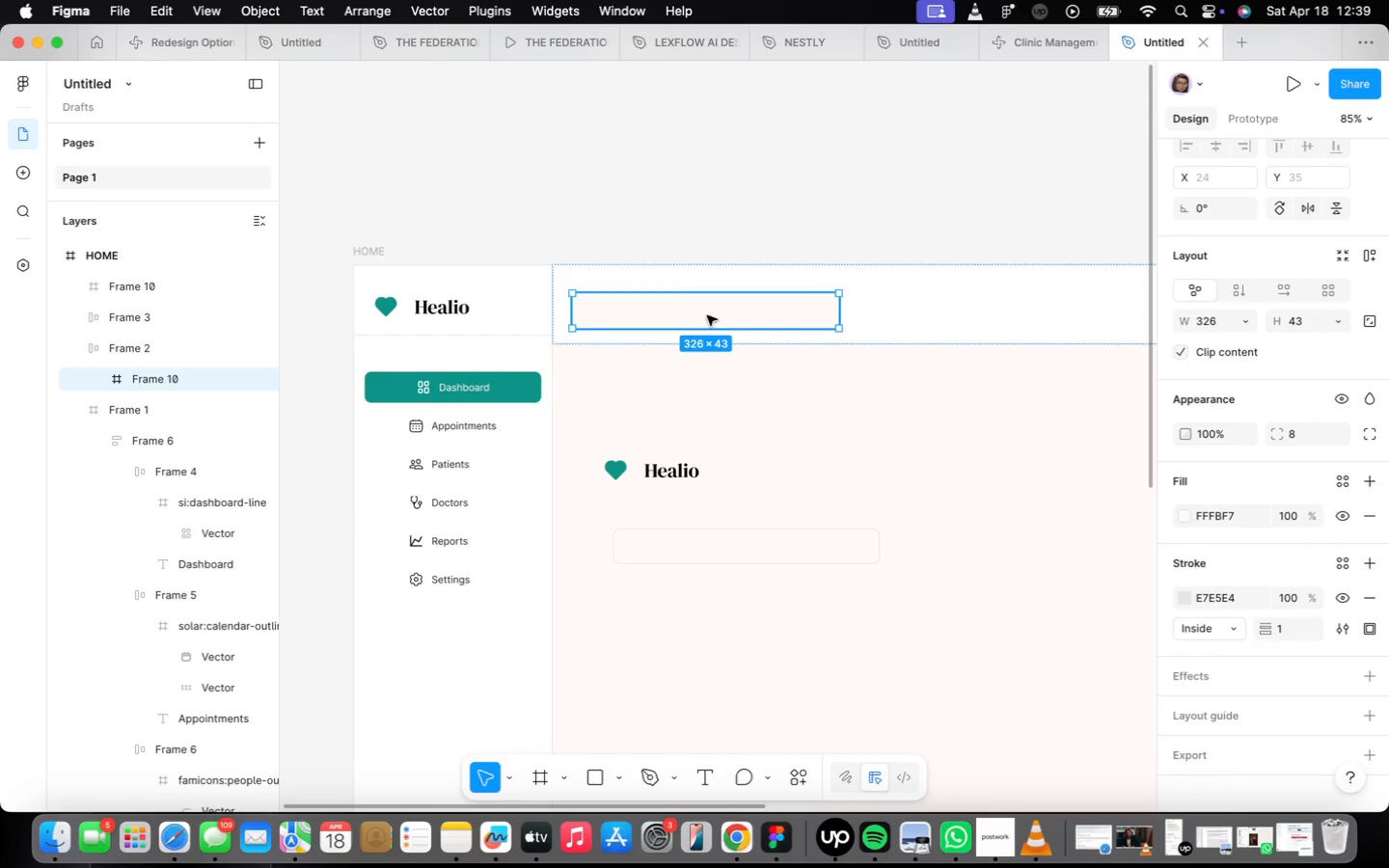 
scroll: coordinate [714, 309], scroll_direction: up, amount: 5.0
 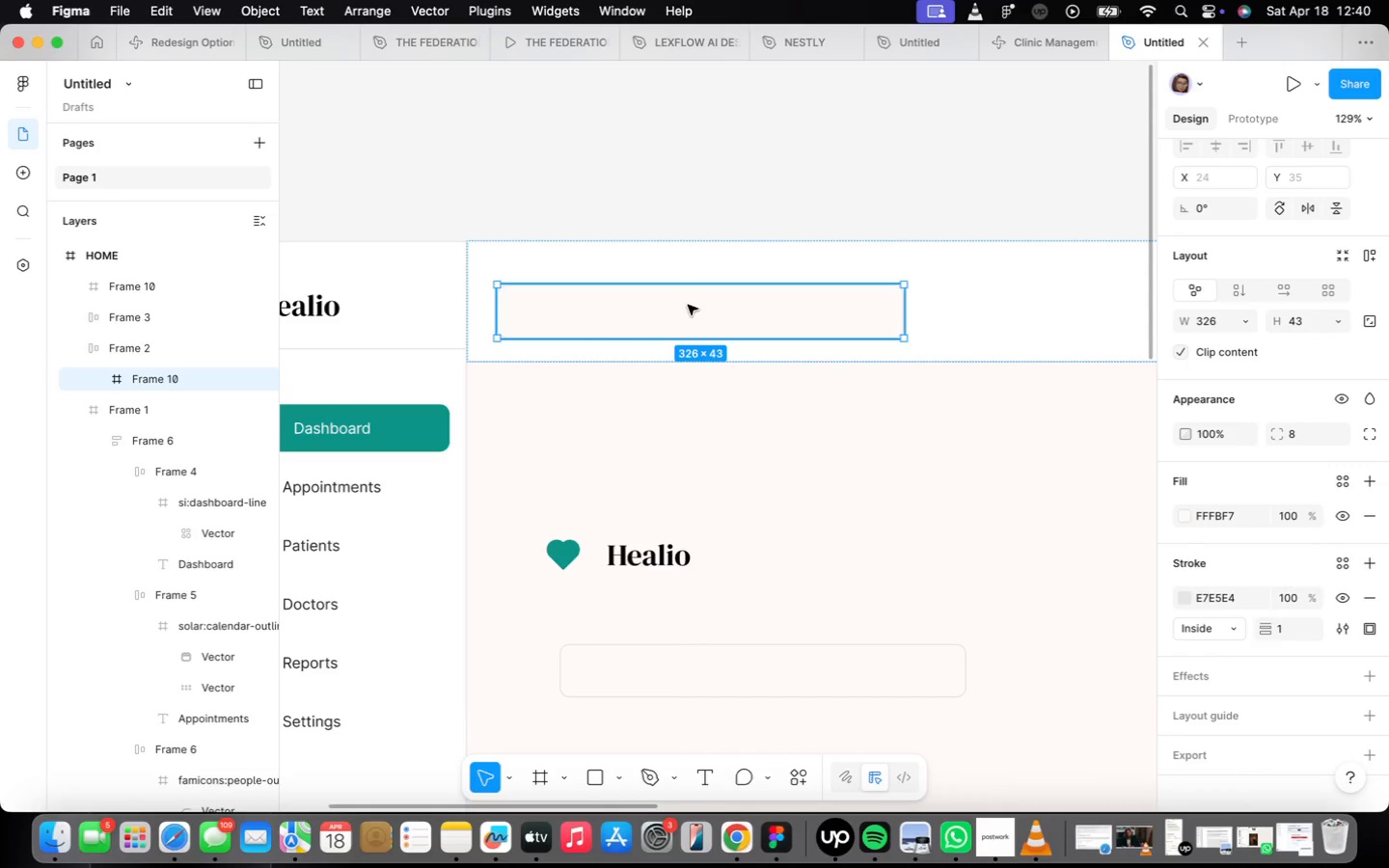 
left_click_drag(start_coordinate=[688, 306], to_coordinate=[688, 284])
 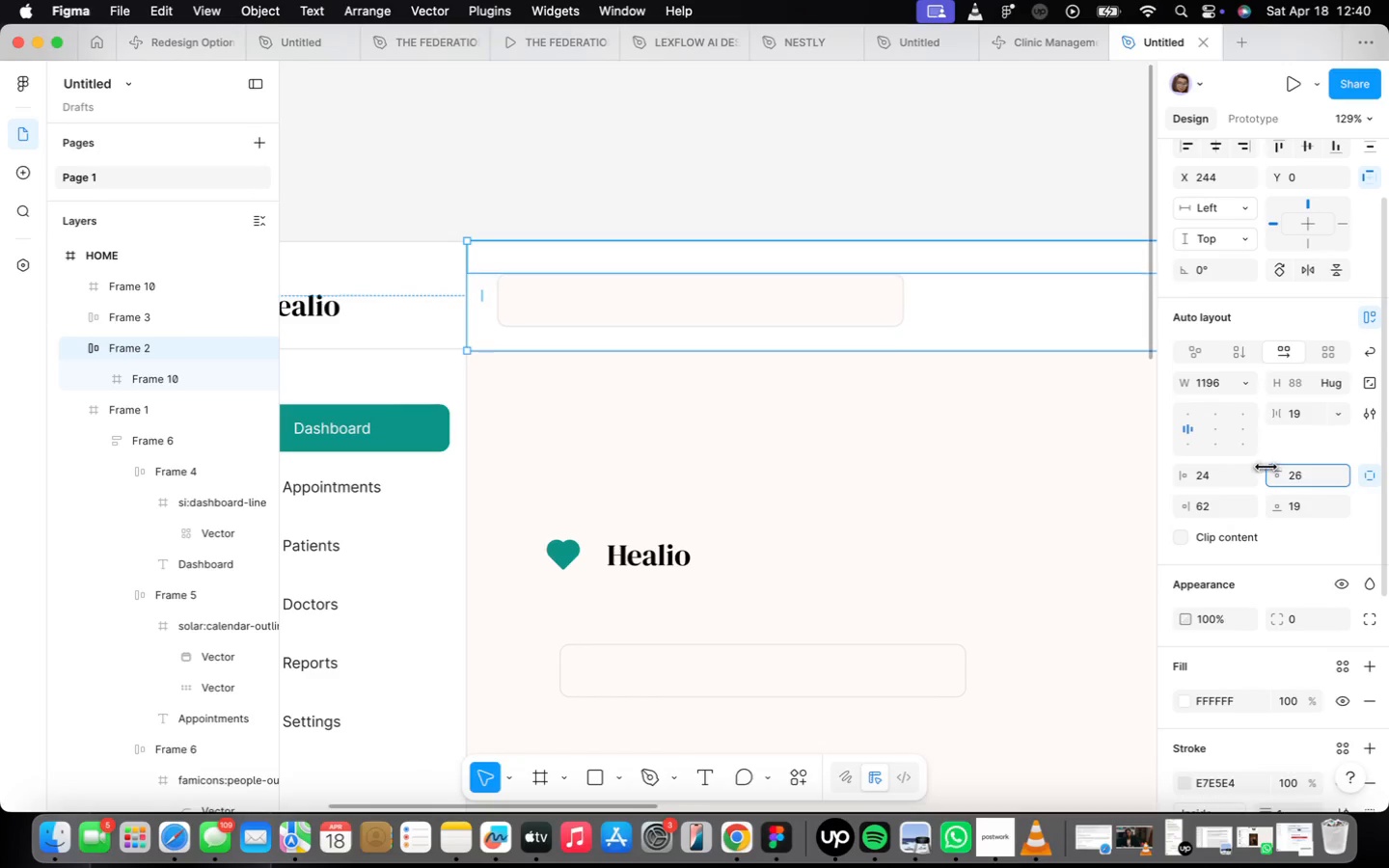 
wait(8.1)
 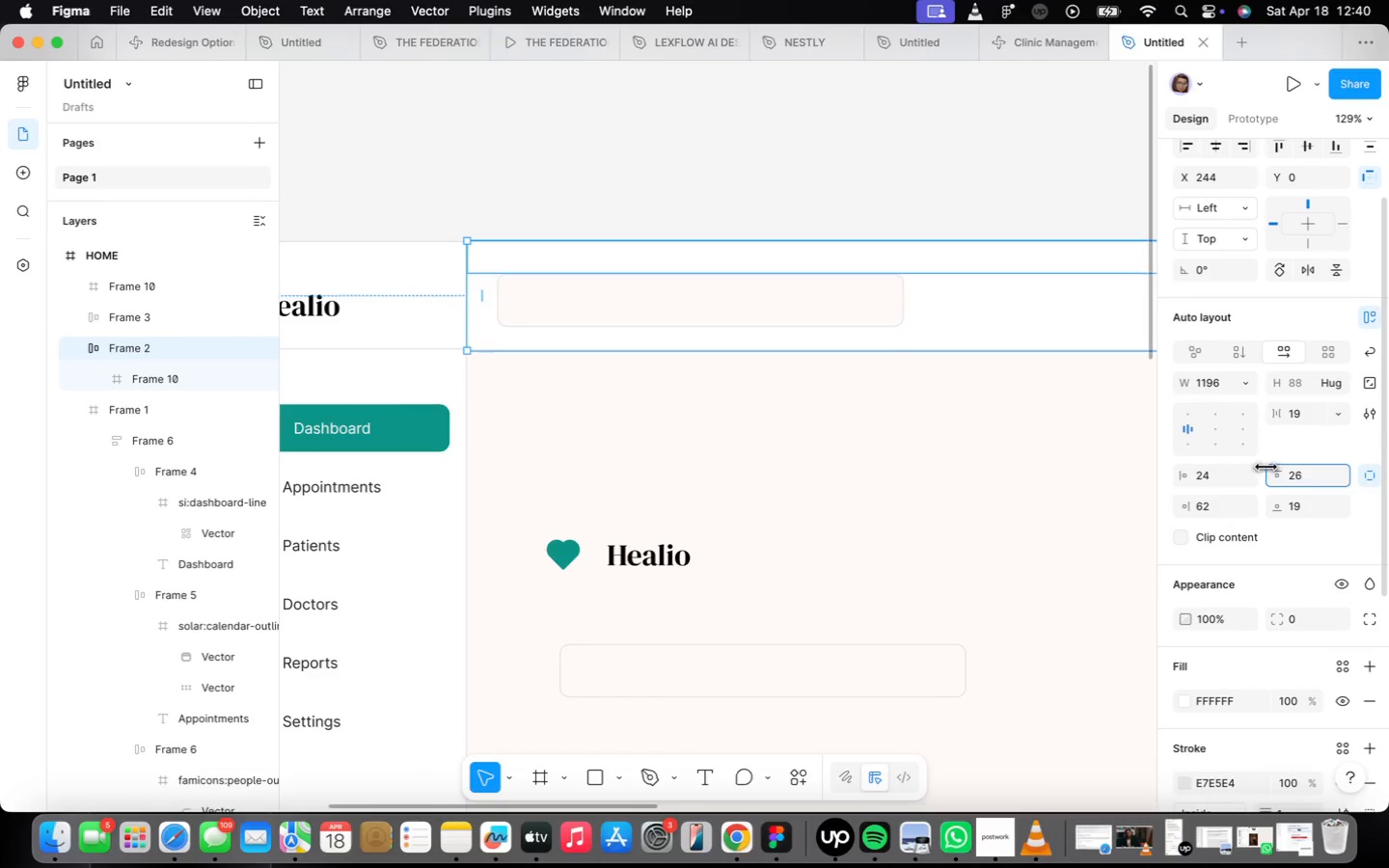 
left_click([809, 324])
 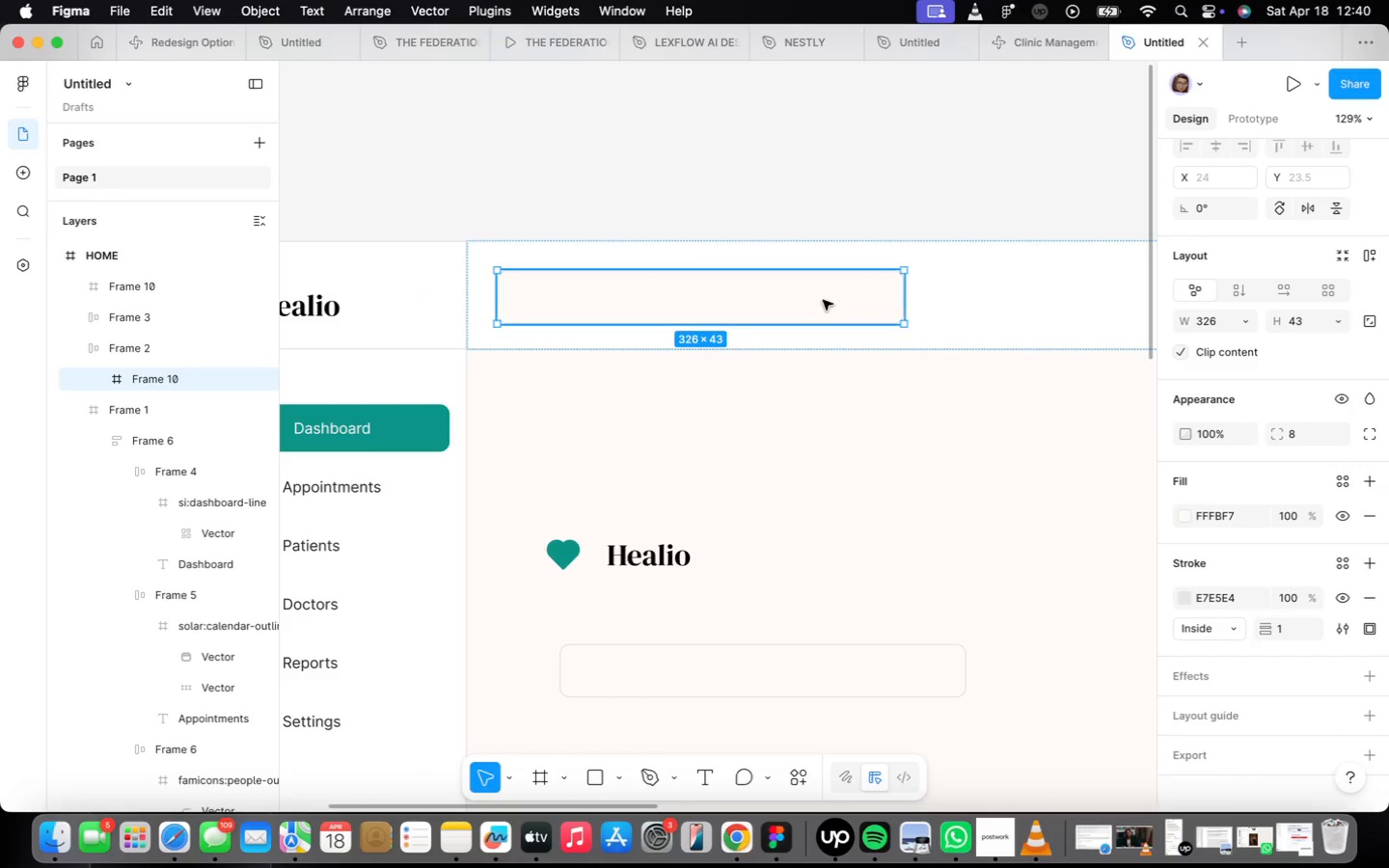 
hold_key(key=OptionLeft, duration=4.85)
 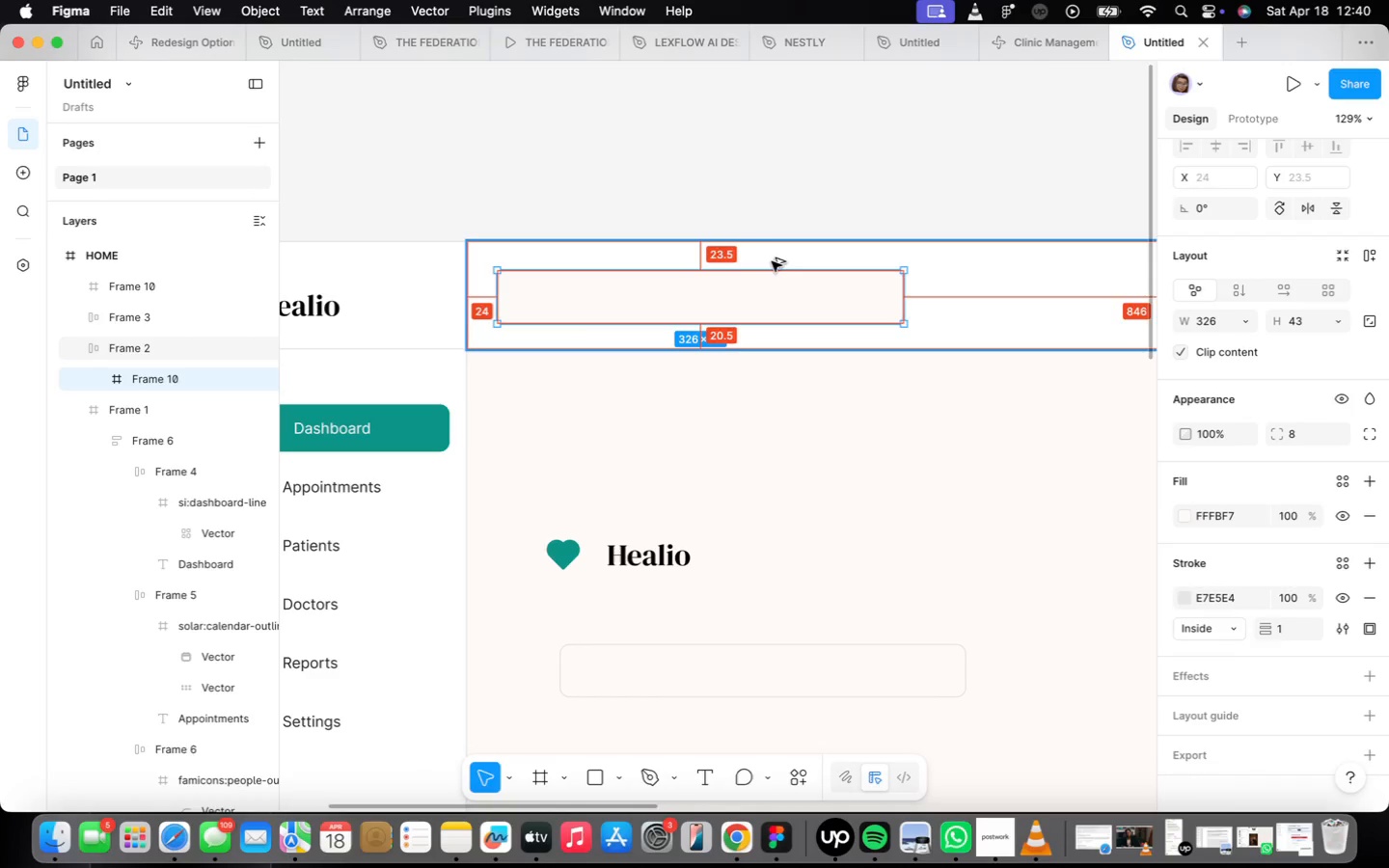 
key(Alt+OptionLeft)
 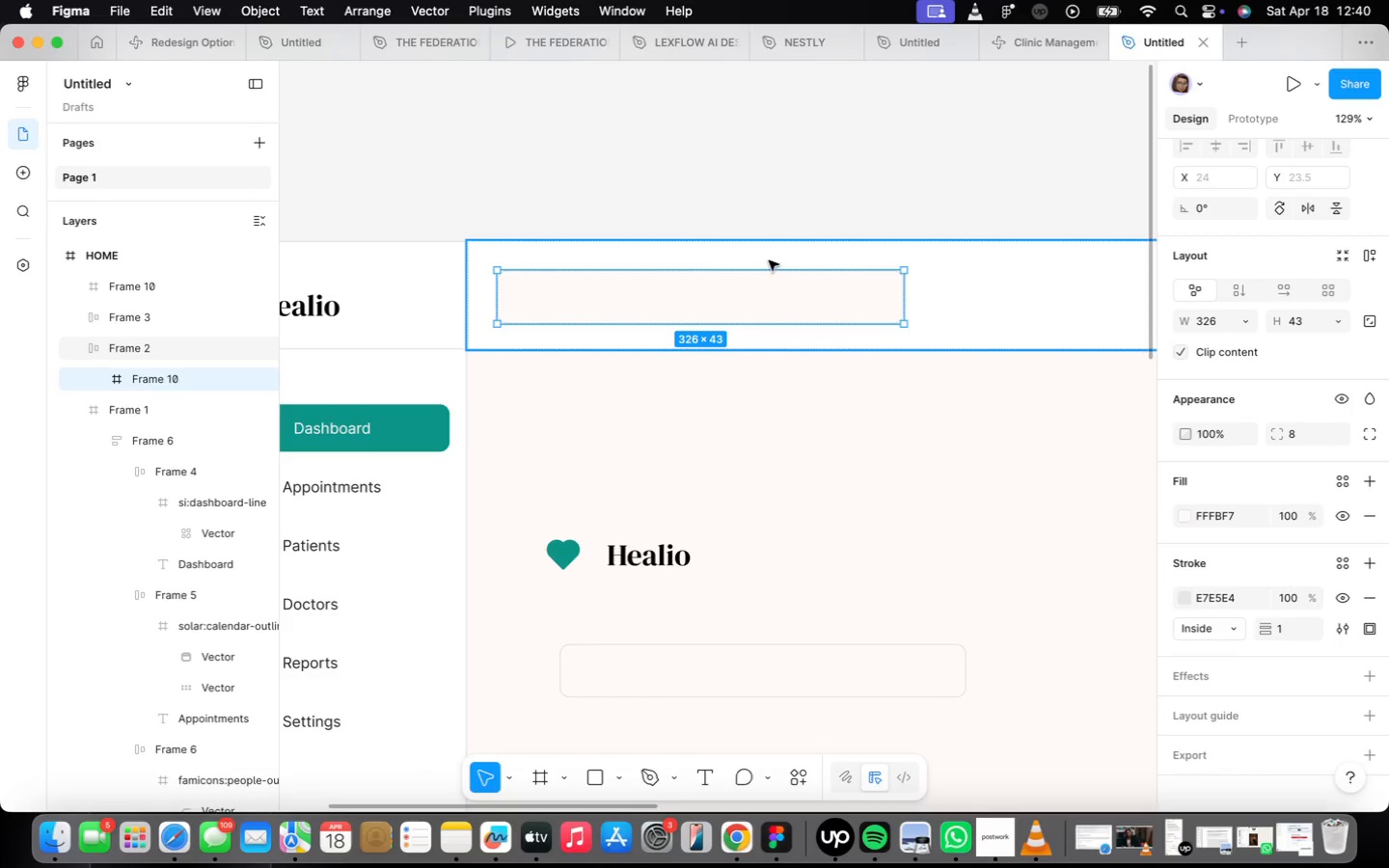 
wait(19.09)
 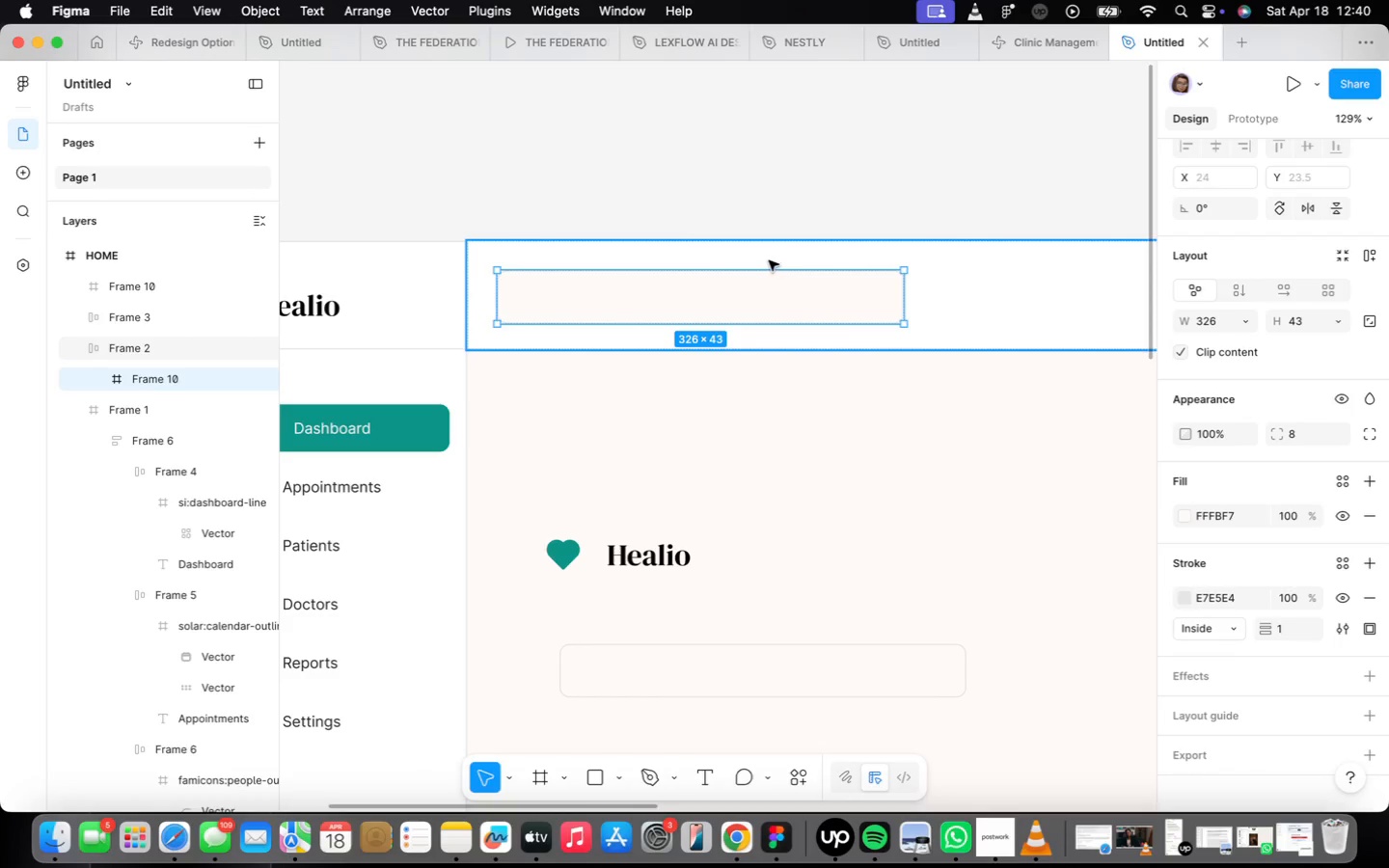 
left_click([1300, 324])
 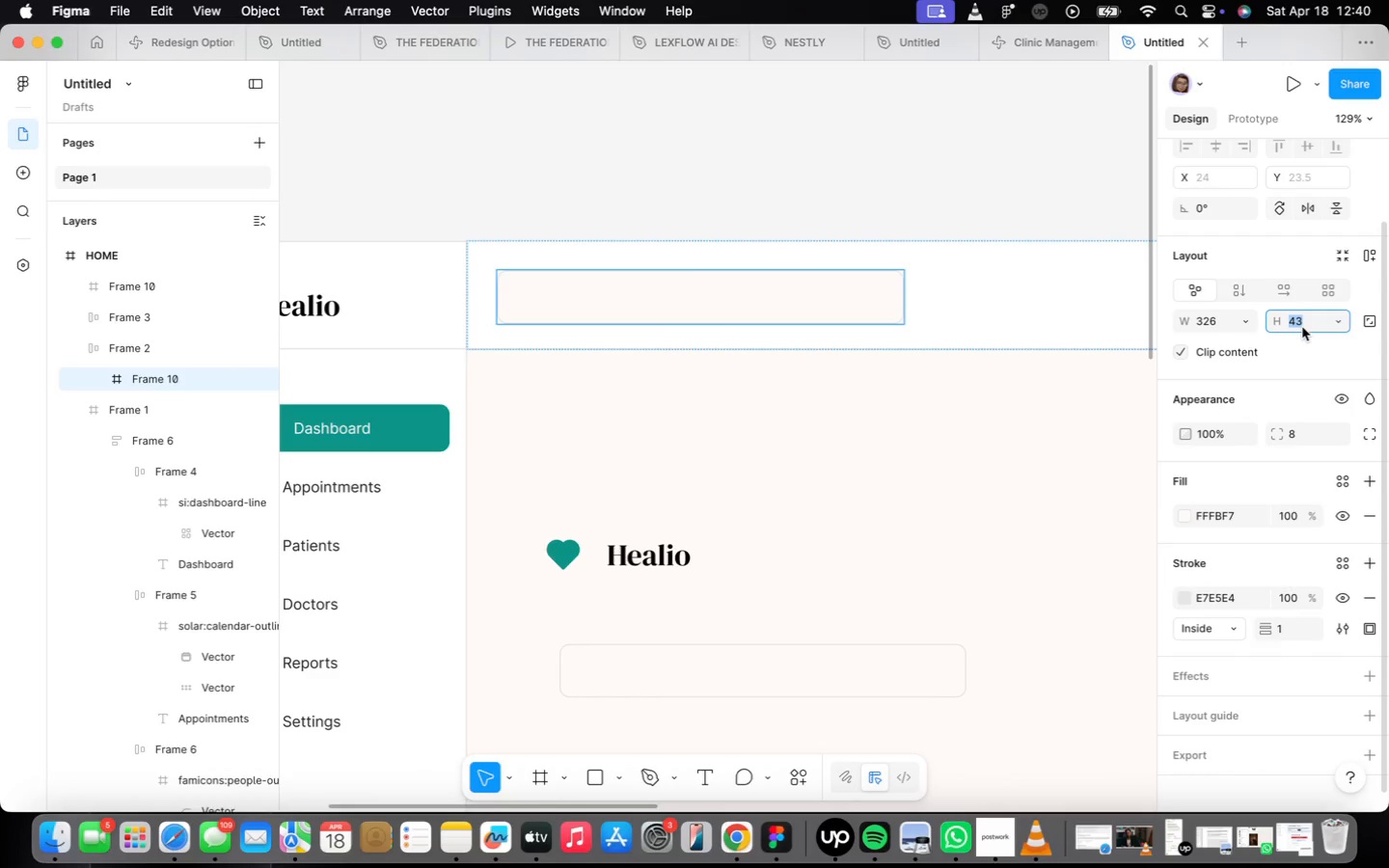 
type(40)
 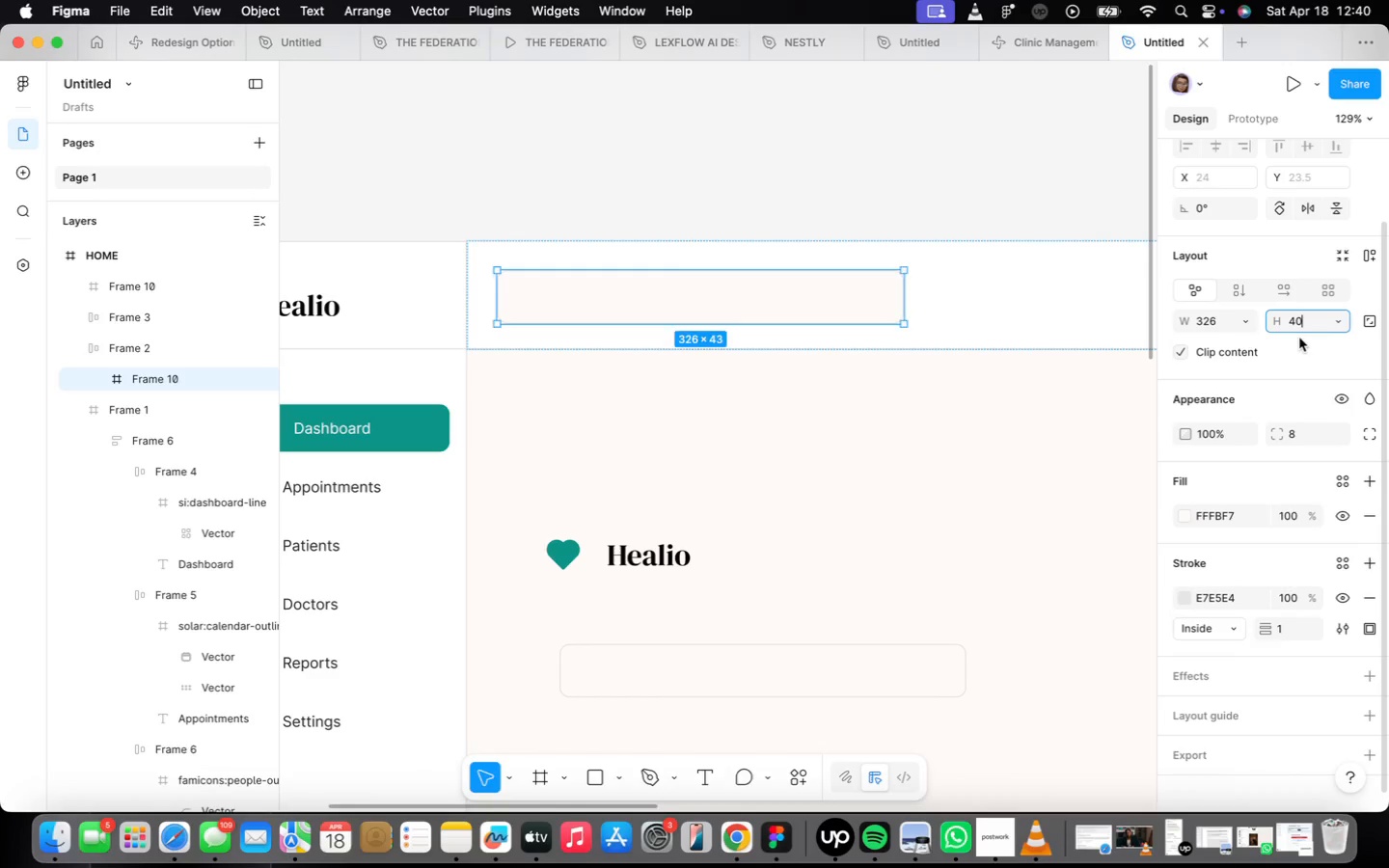 
key(Enter)
 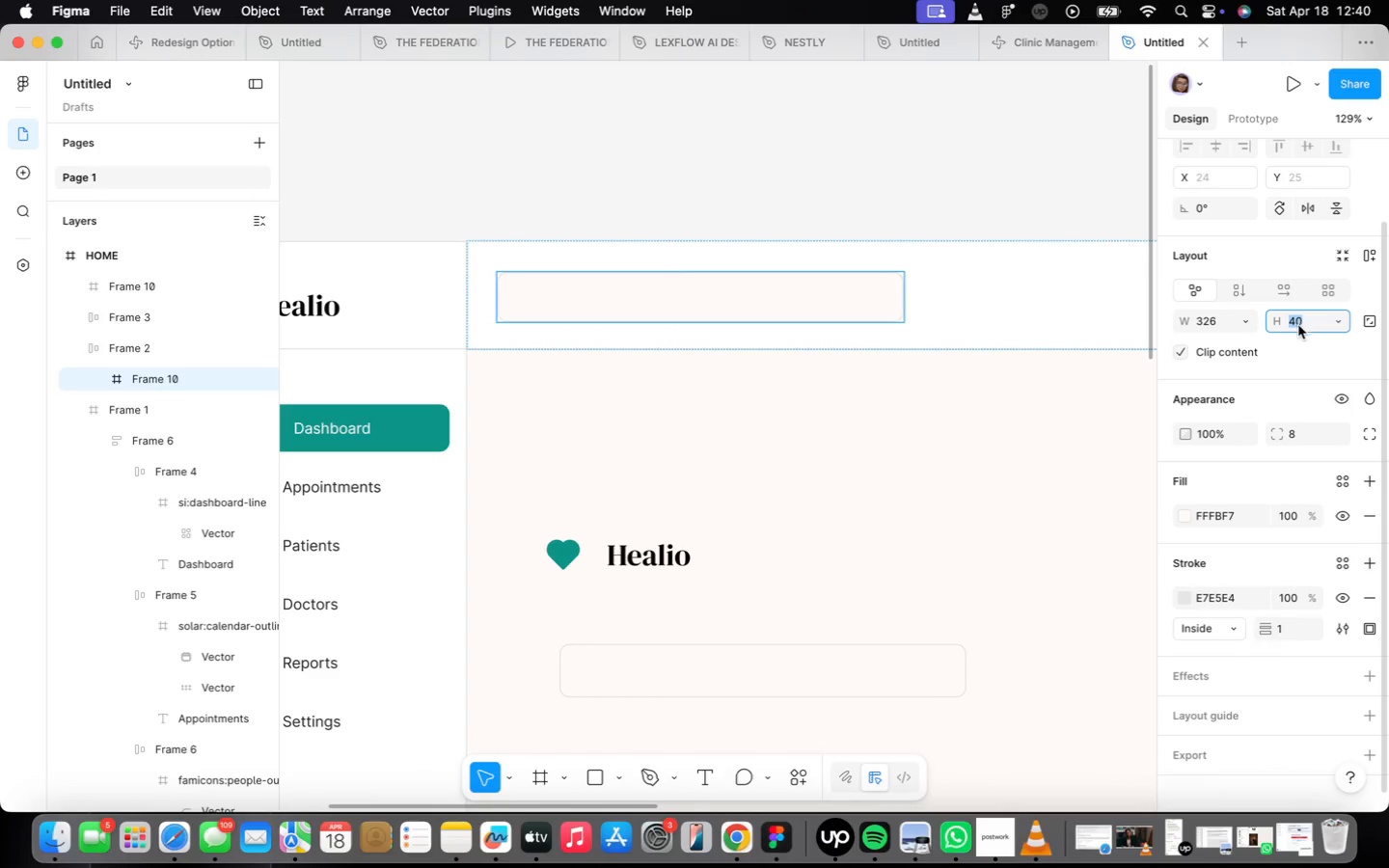 
type(35)
 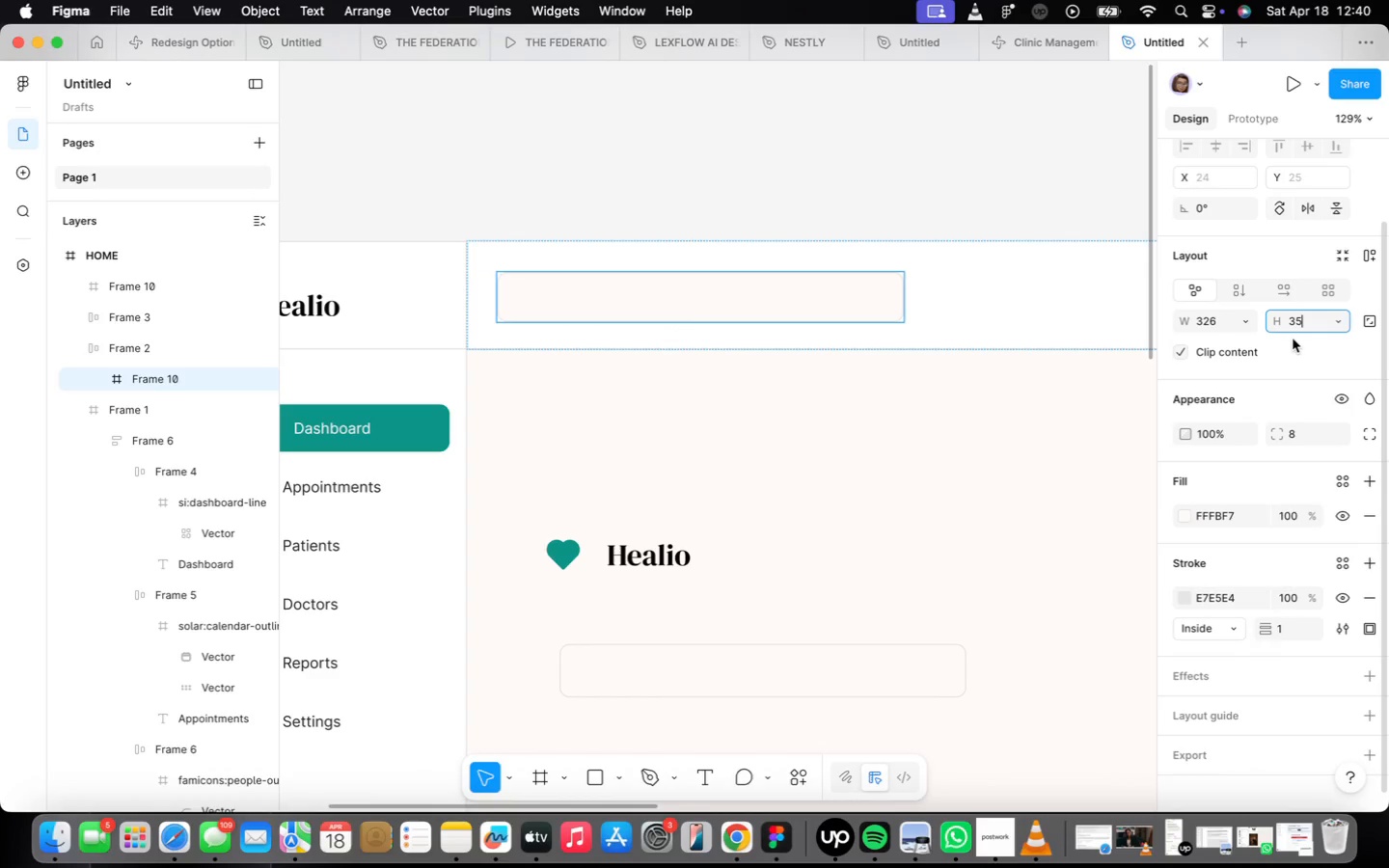 
key(Enter)
 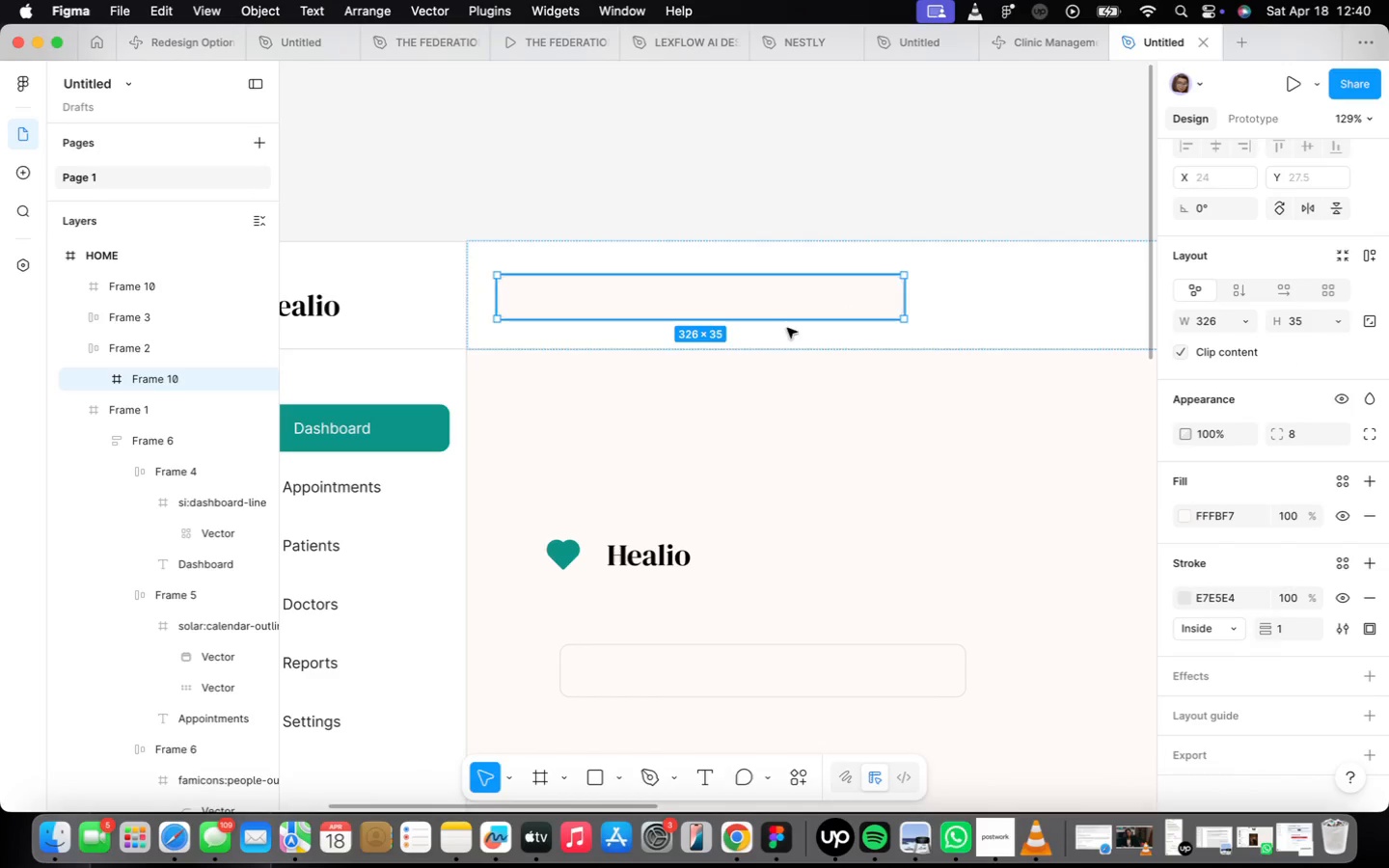 
left_click([841, 457])
 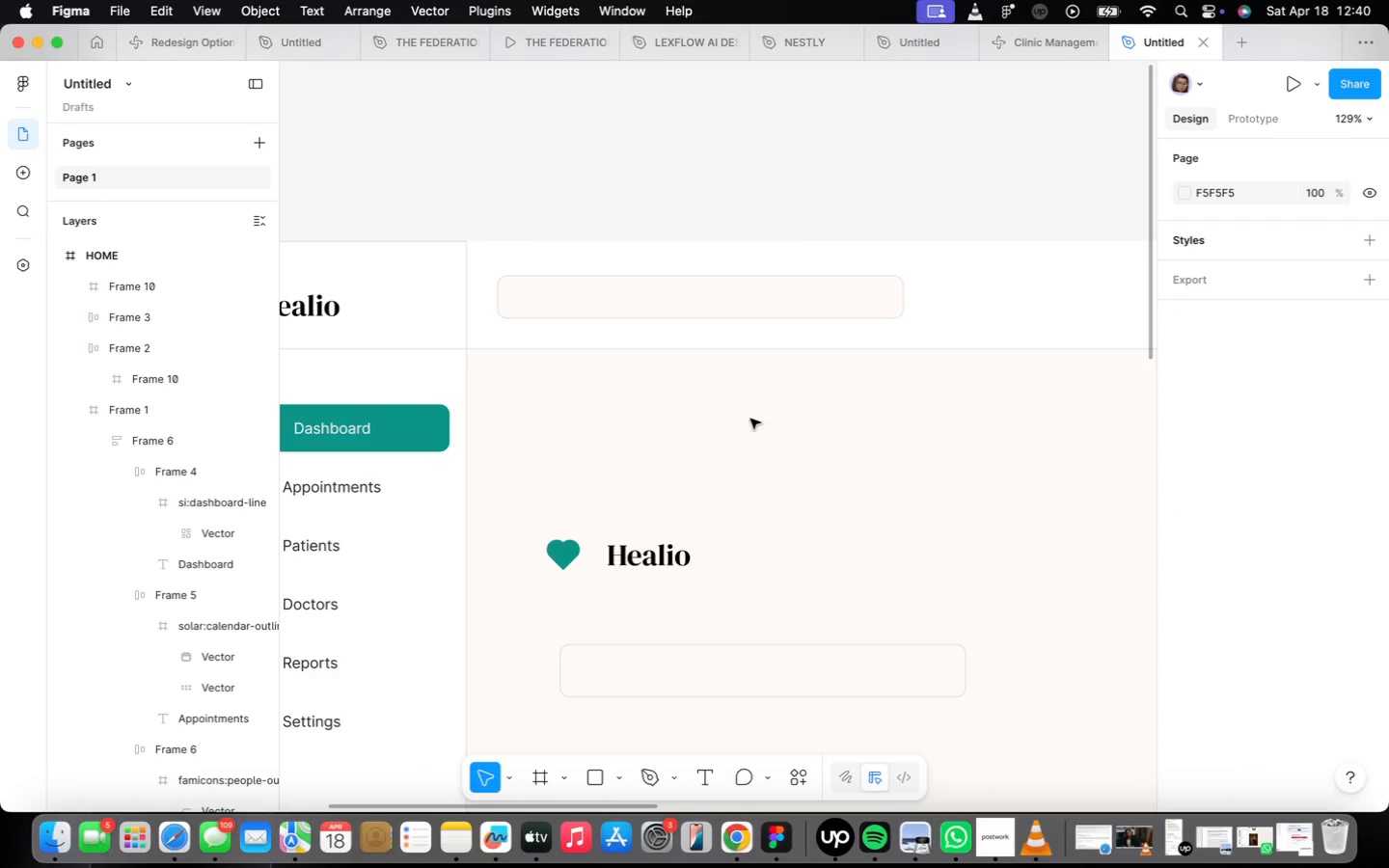 
scroll: coordinate [729, 418], scroll_direction: down, amount: 5.0
 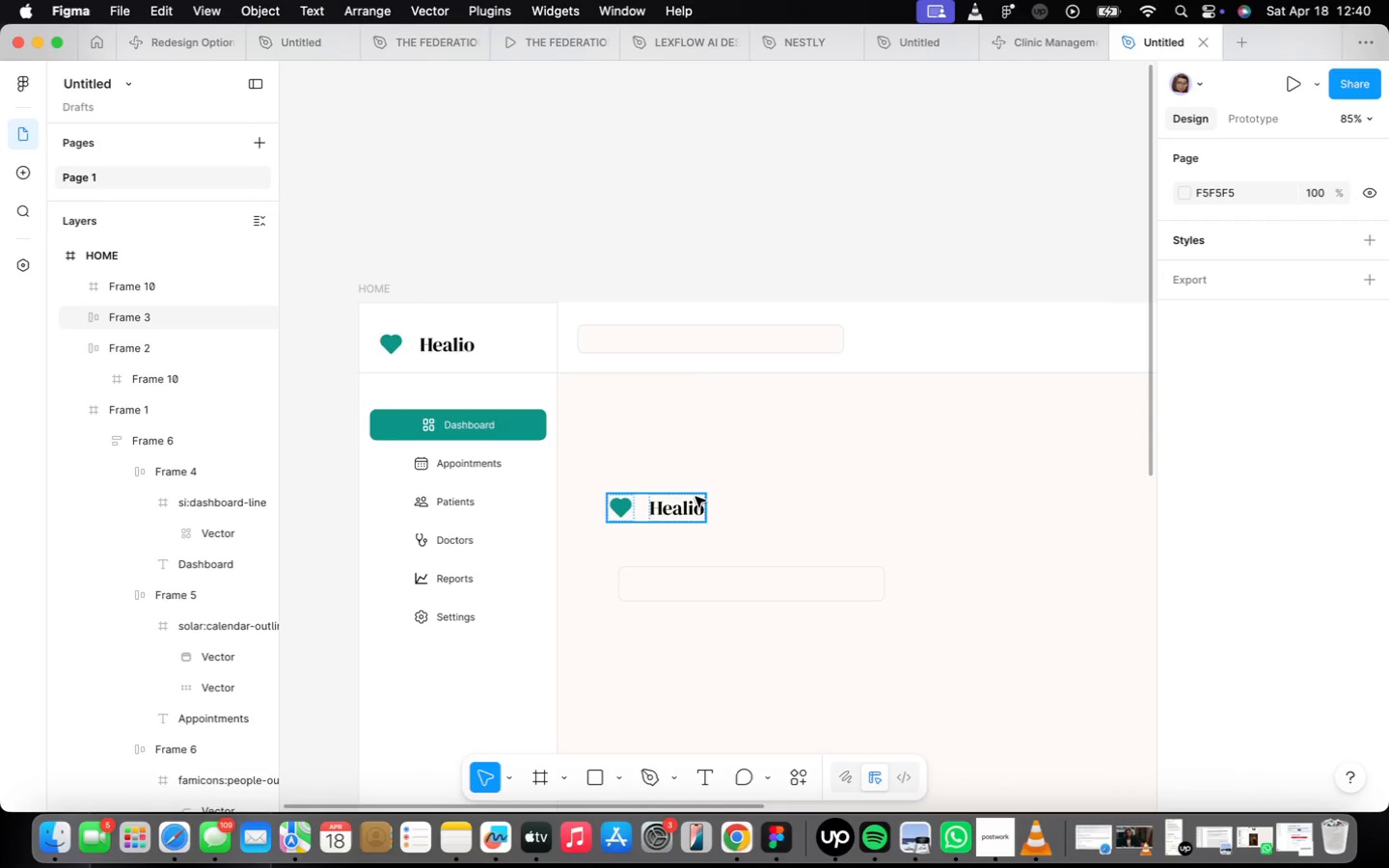 
left_click([695, 497])
 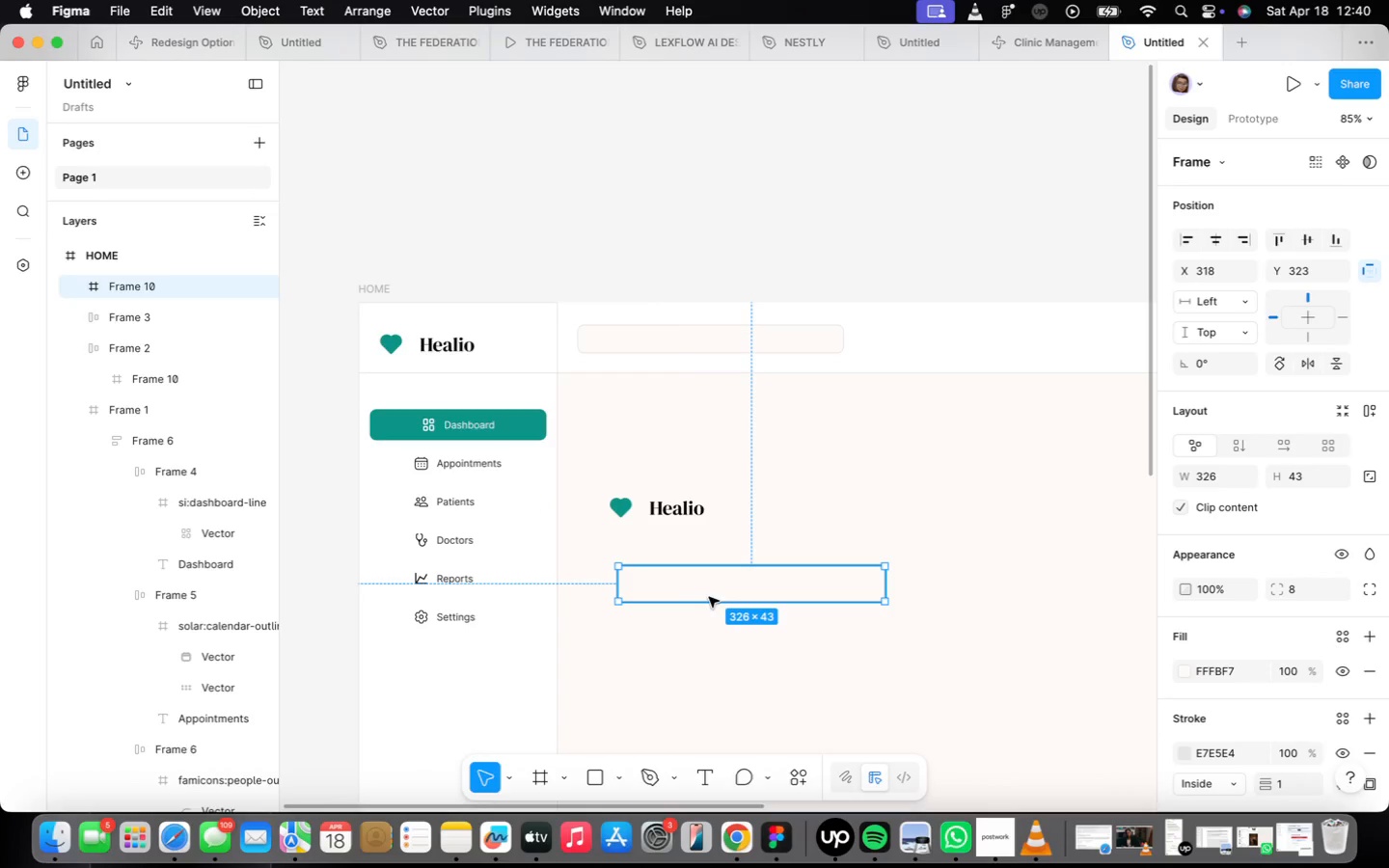 
key(Backspace)
 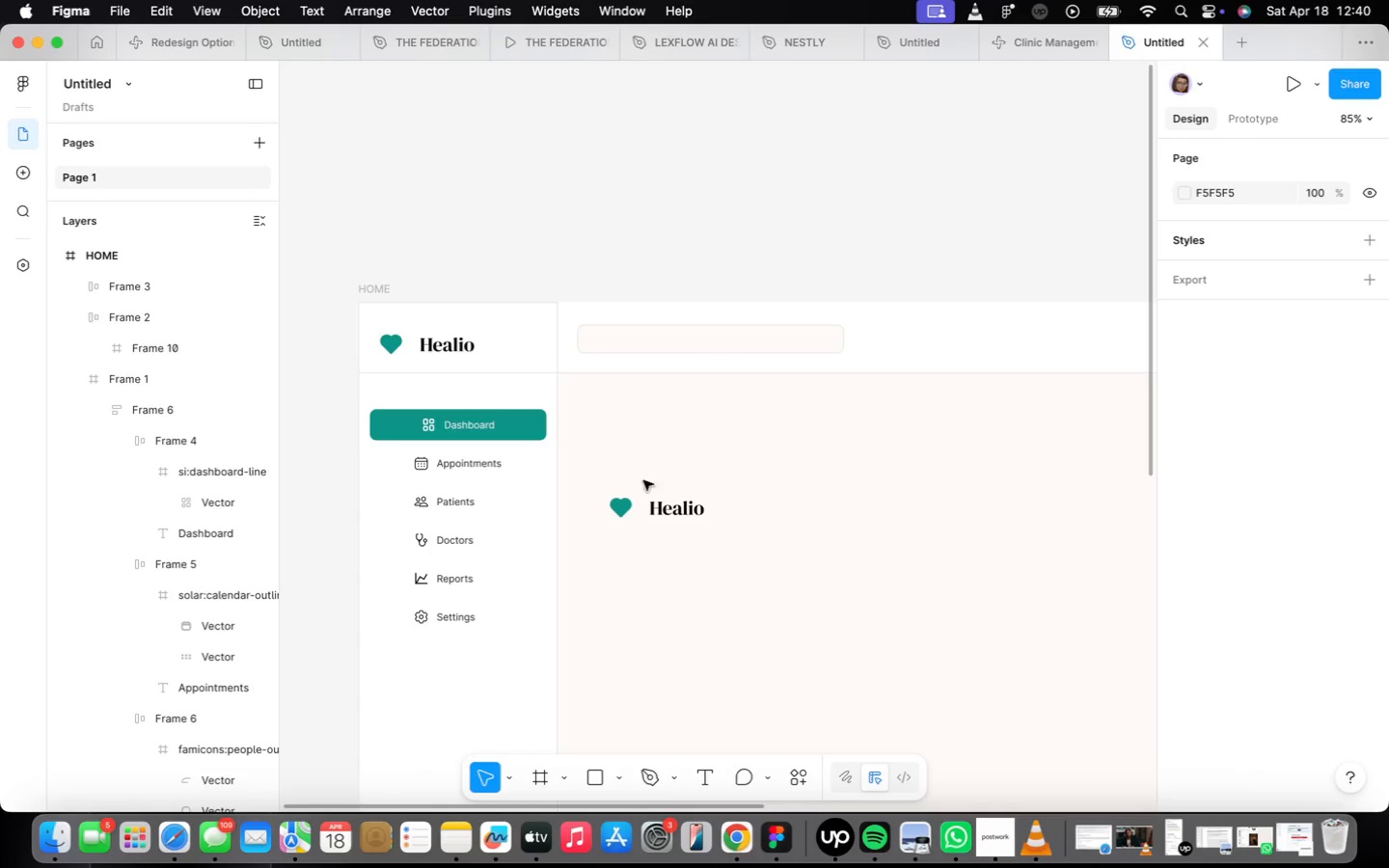 
left_click([652, 503])
 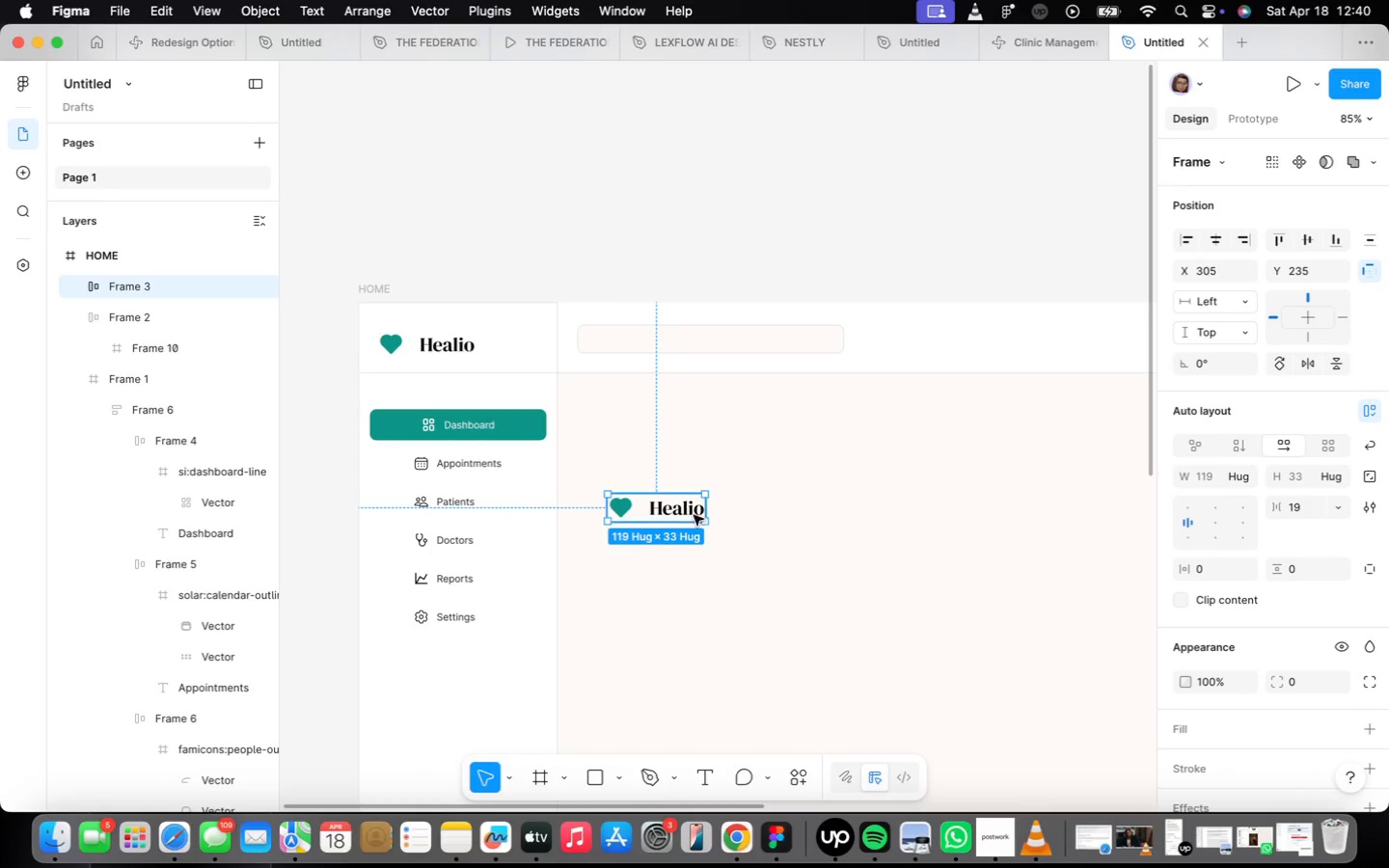 
left_click_drag(start_coordinate=[680, 511], to_coordinate=[703, 254])
 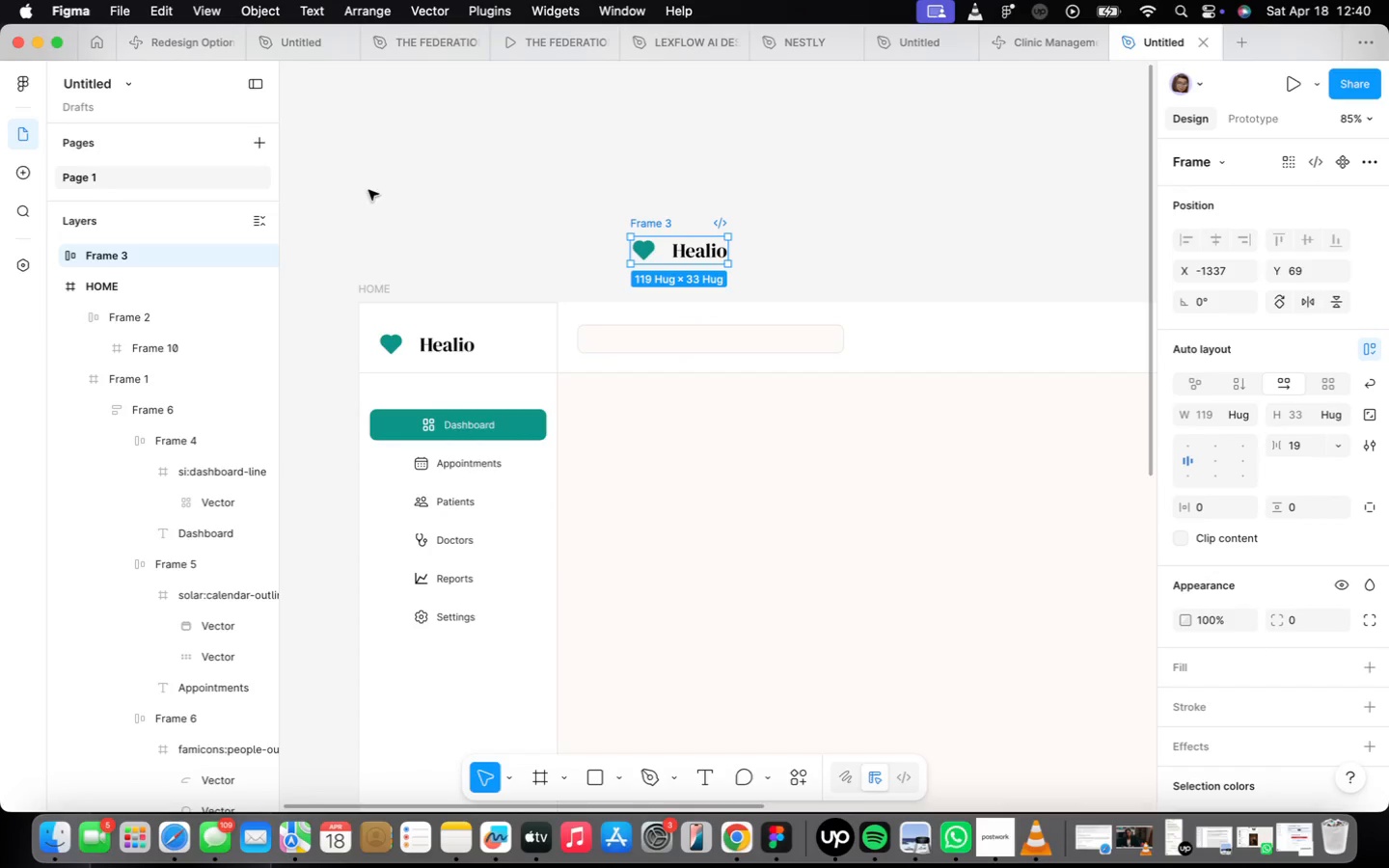 
left_click([458, 200])
 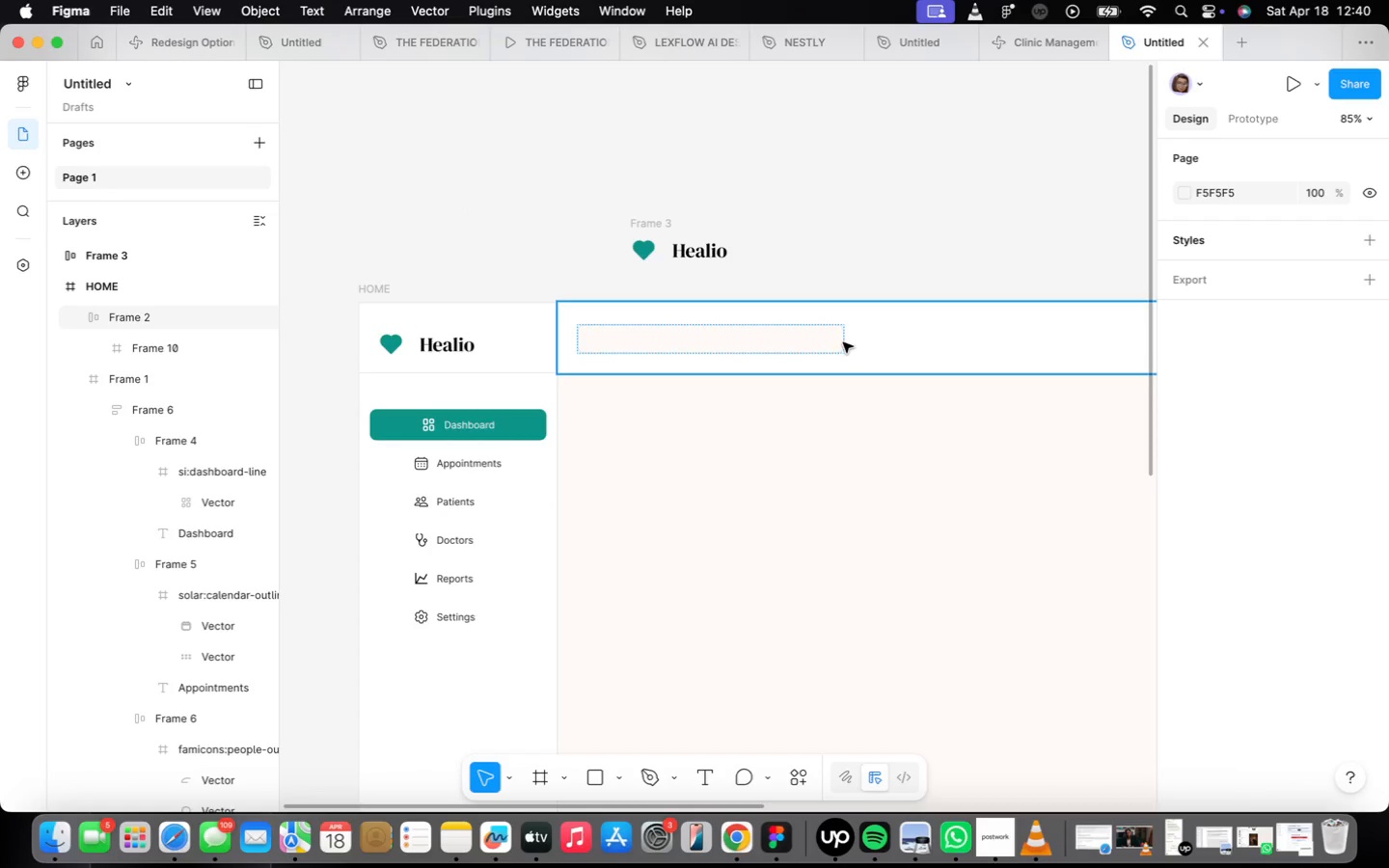 
double_click([841, 343])
 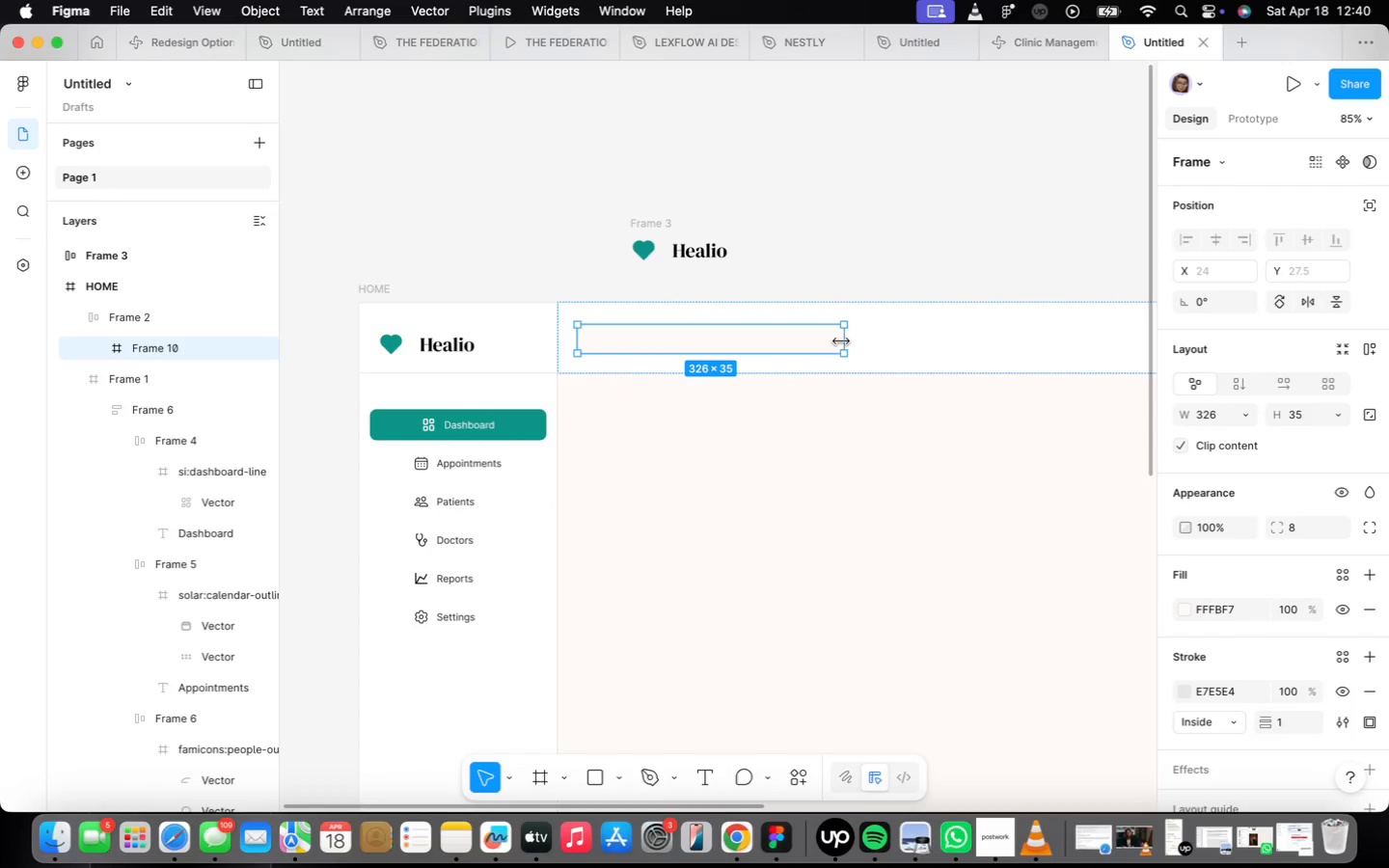 
left_click_drag(start_coordinate=[841, 341], to_coordinate=[908, 336])
 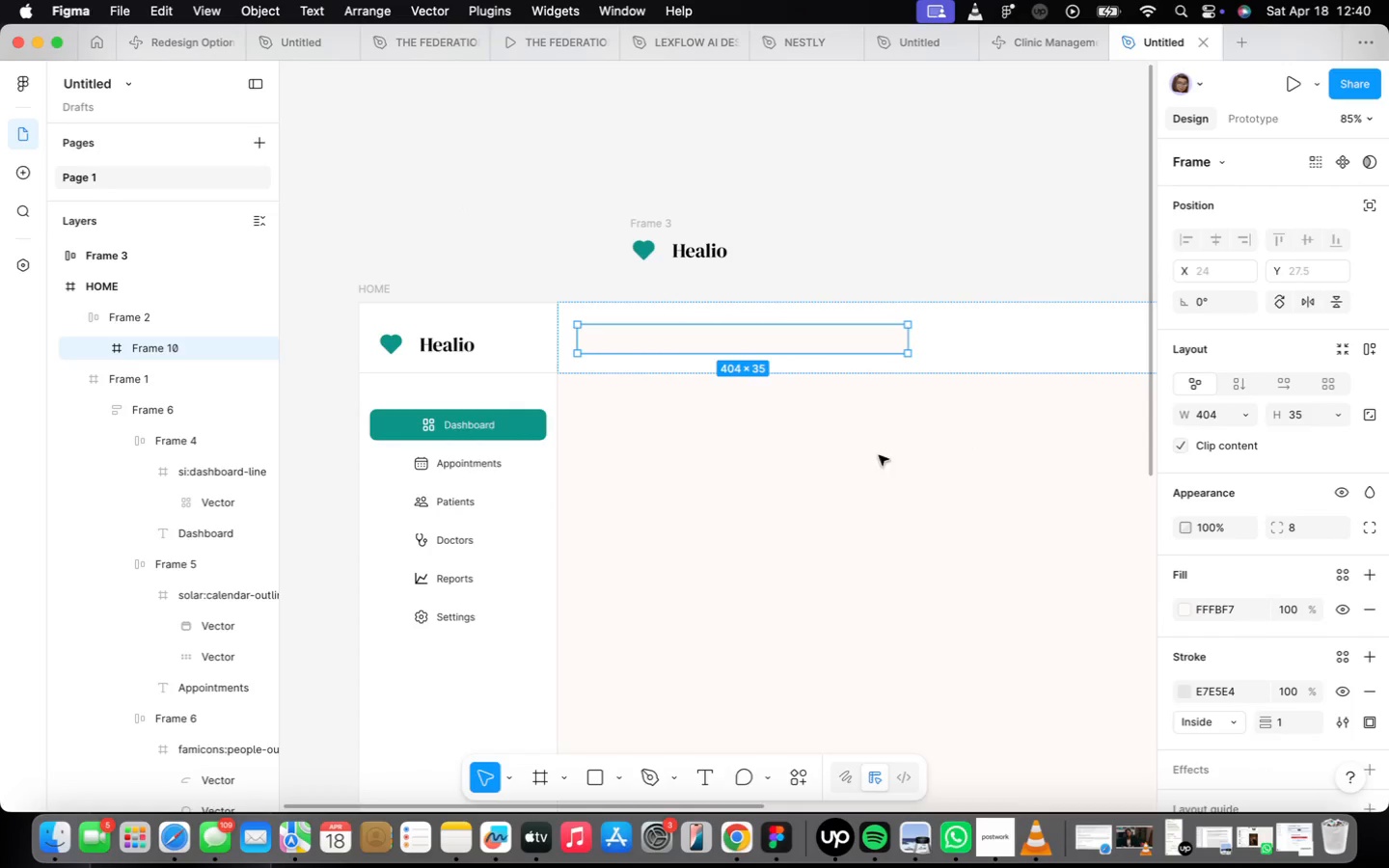 
left_click([835, 484])
 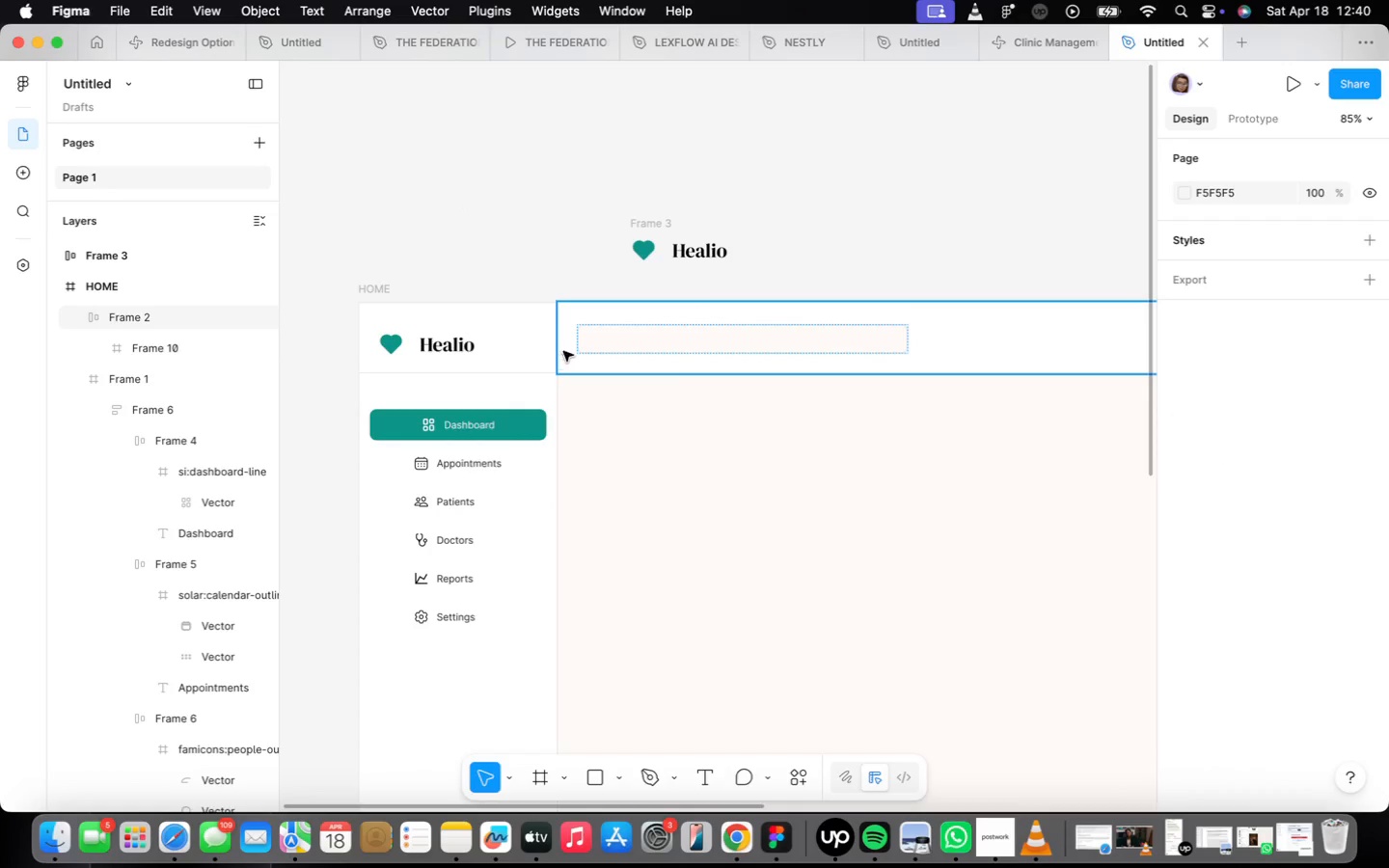 
left_click([568, 348])
 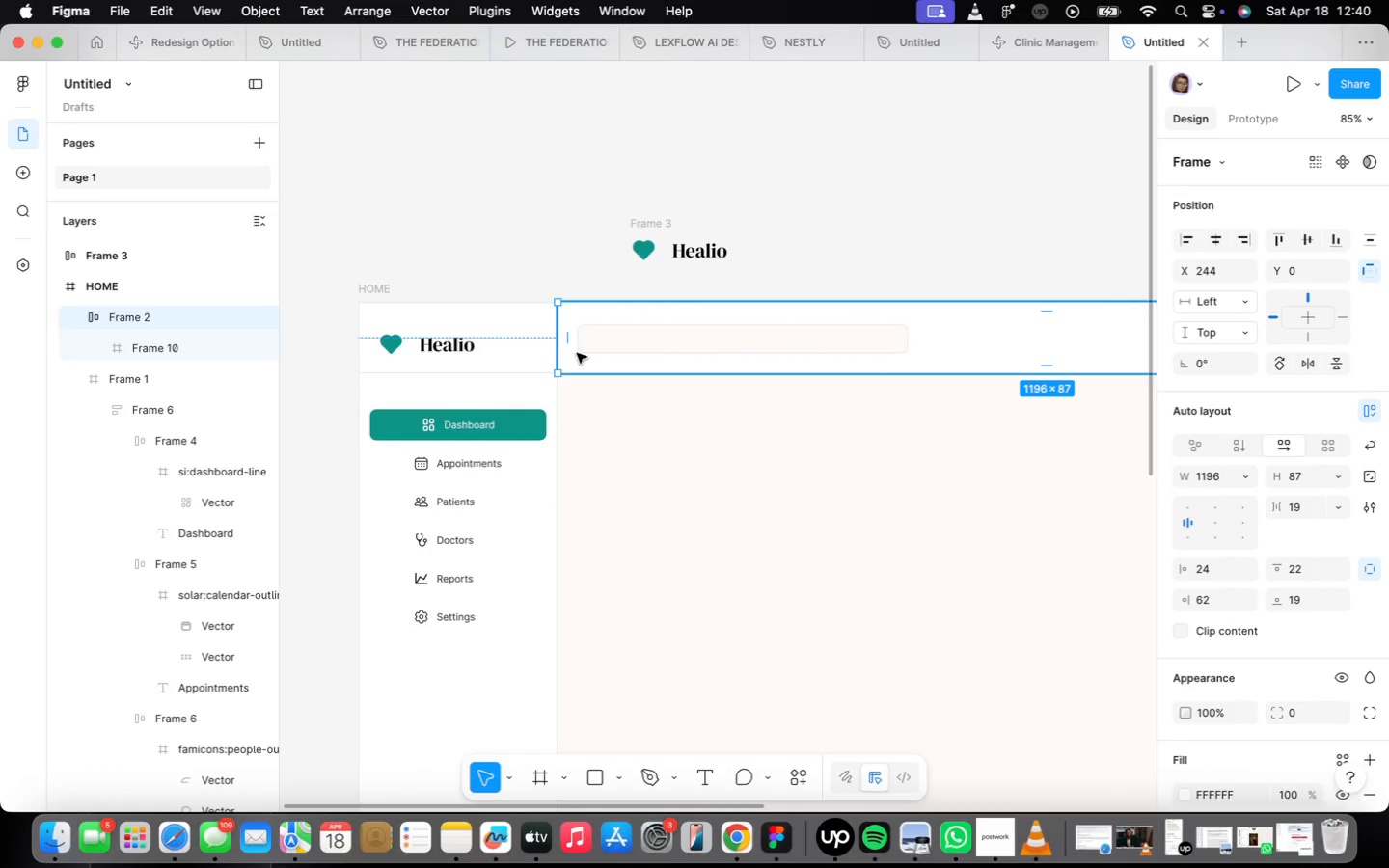 
scroll: coordinate [558, 351], scroll_direction: up, amount: 14.0
 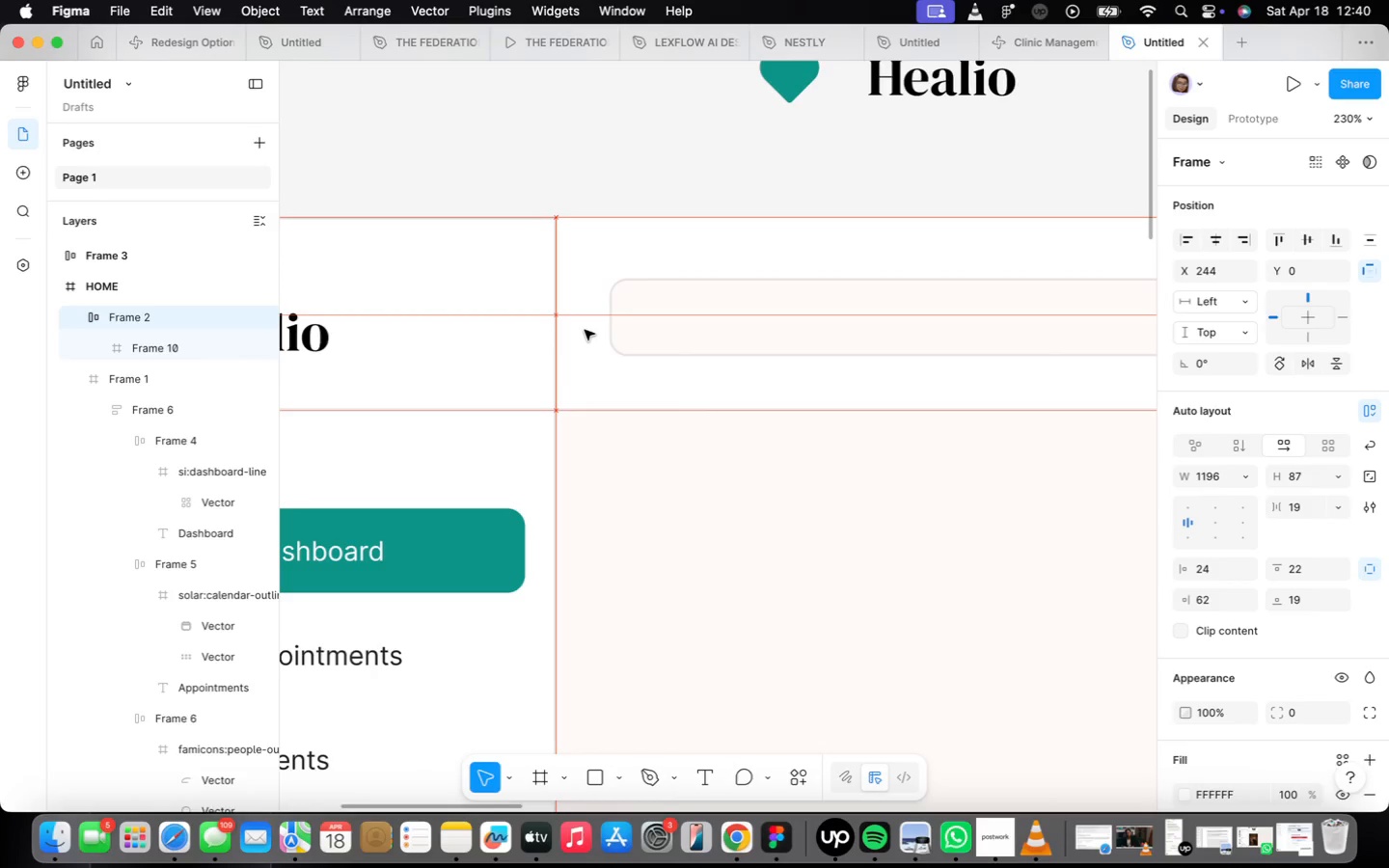 
left_click([885, 501])
 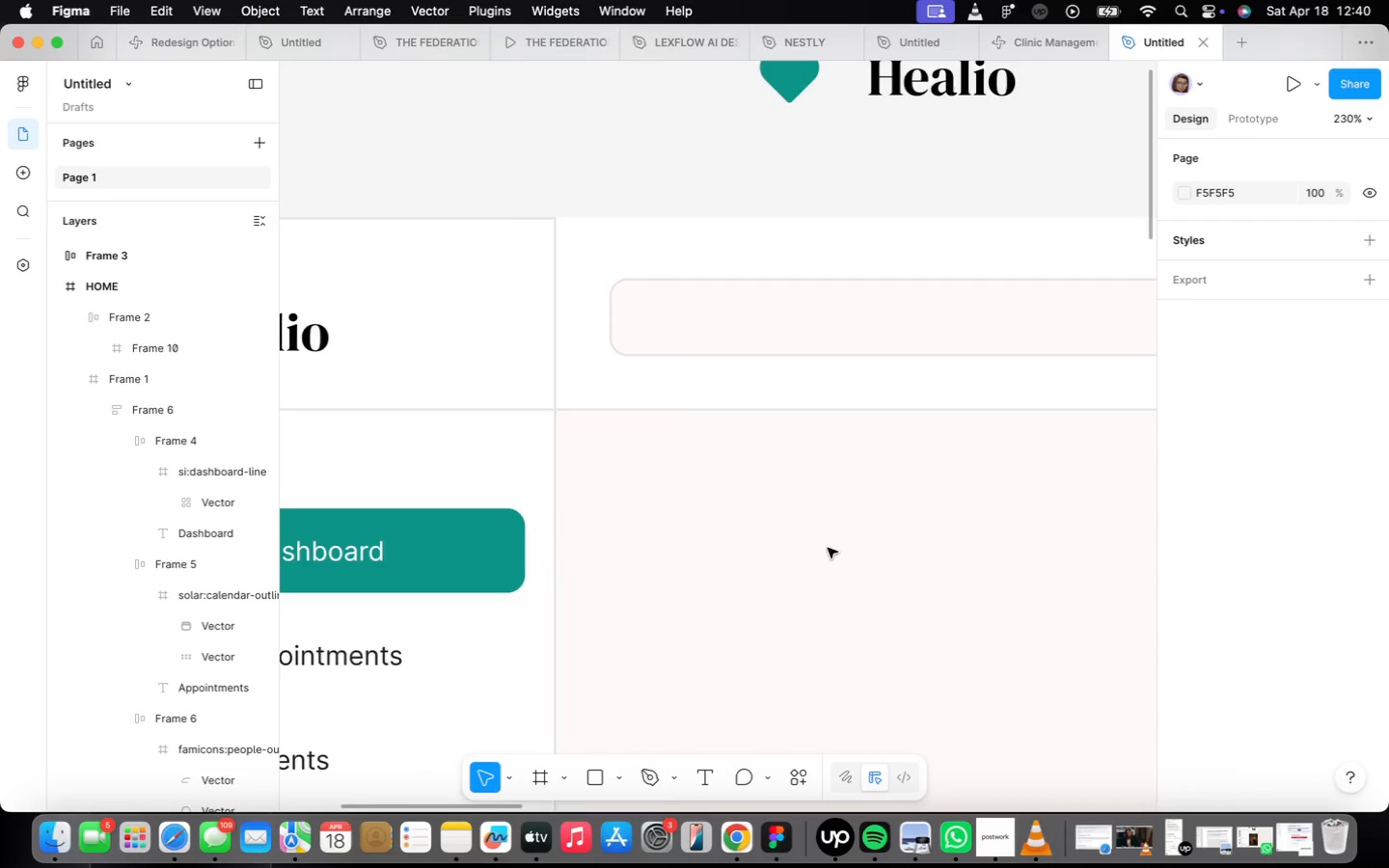 
scroll: coordinate [807, 558], scroll_direction: down, amount: 7.0
 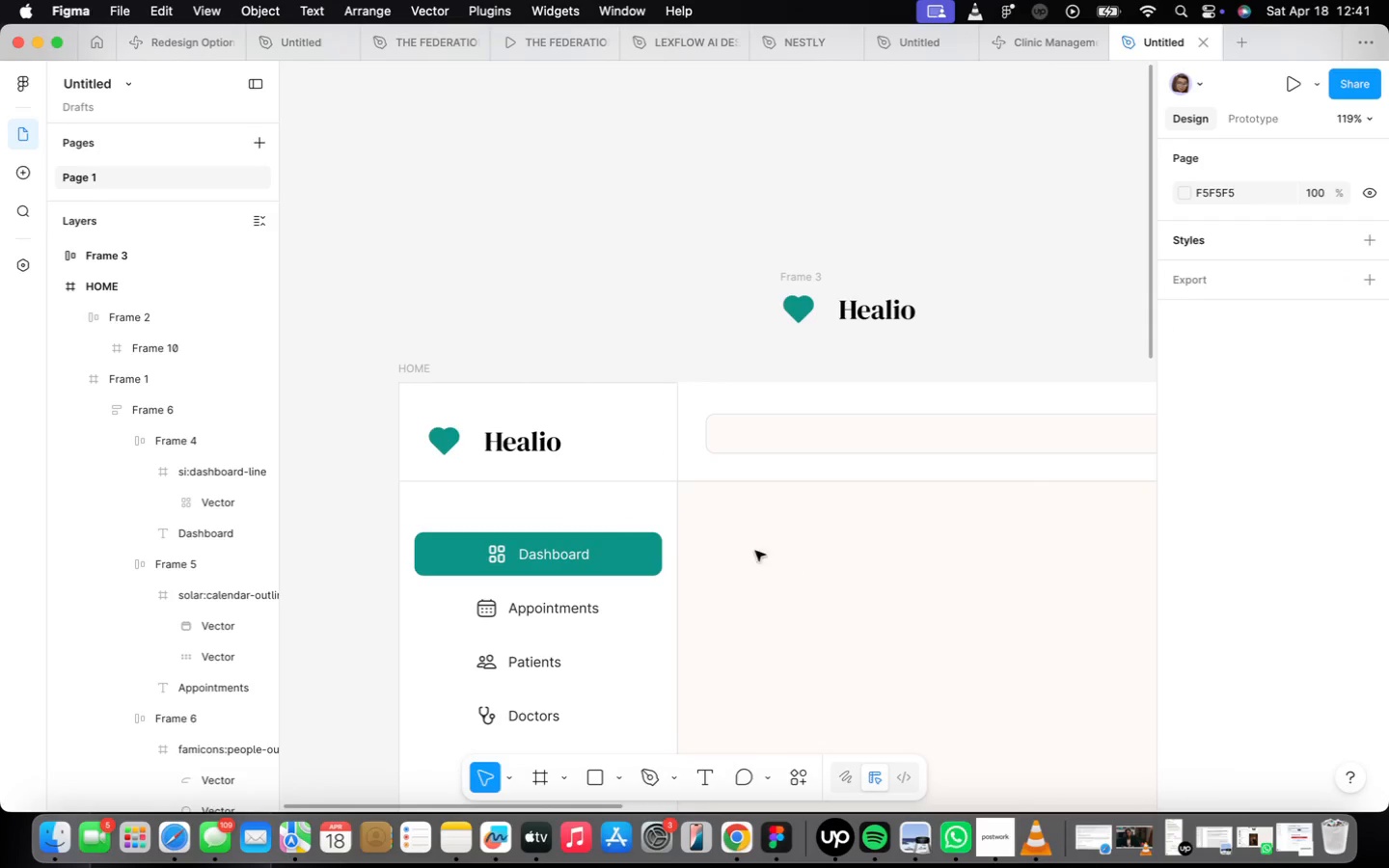 
left_click([723, 475])
 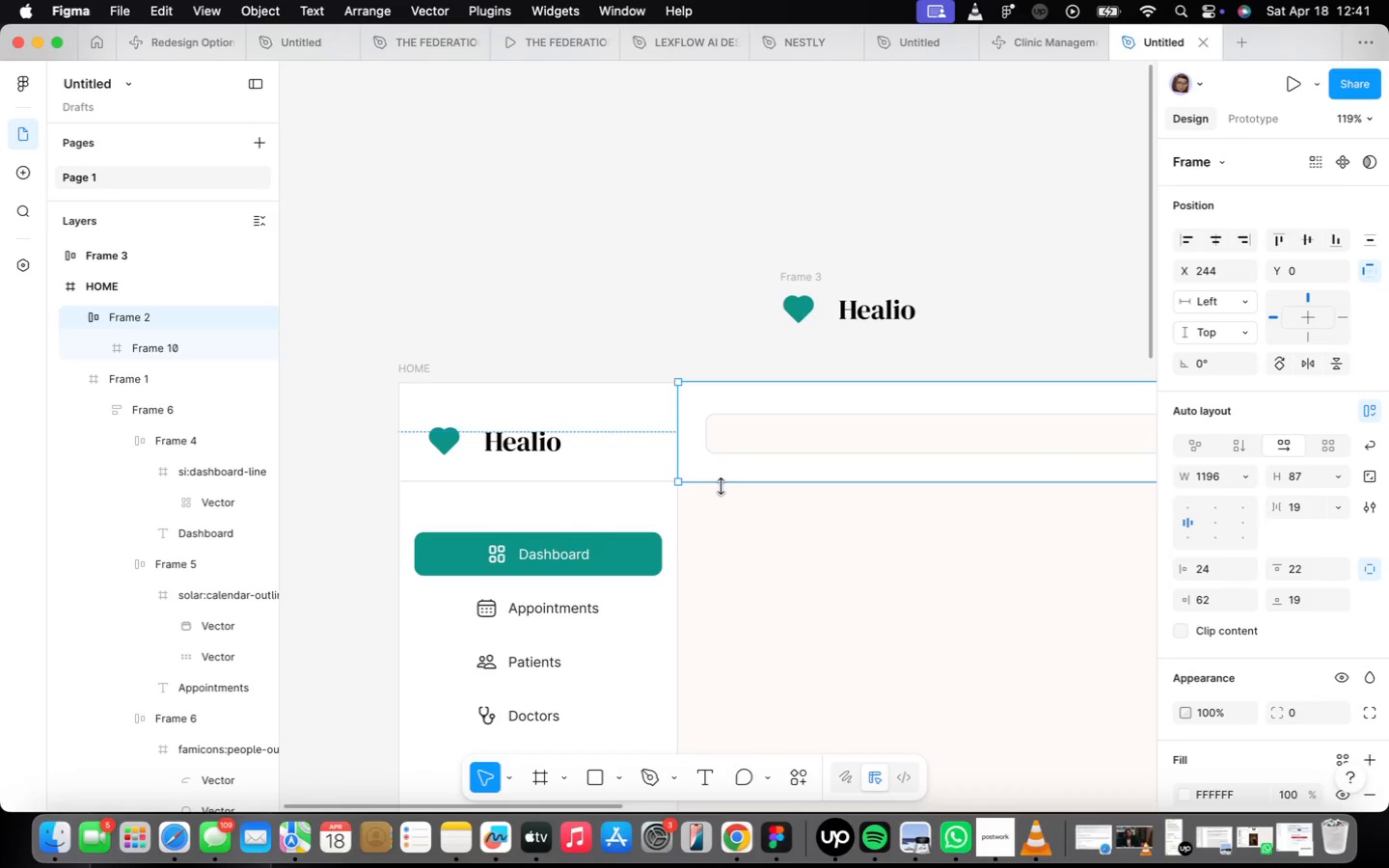 
scroll: coordinate [718, 495], scroll_direction: up, amount: 10.0
 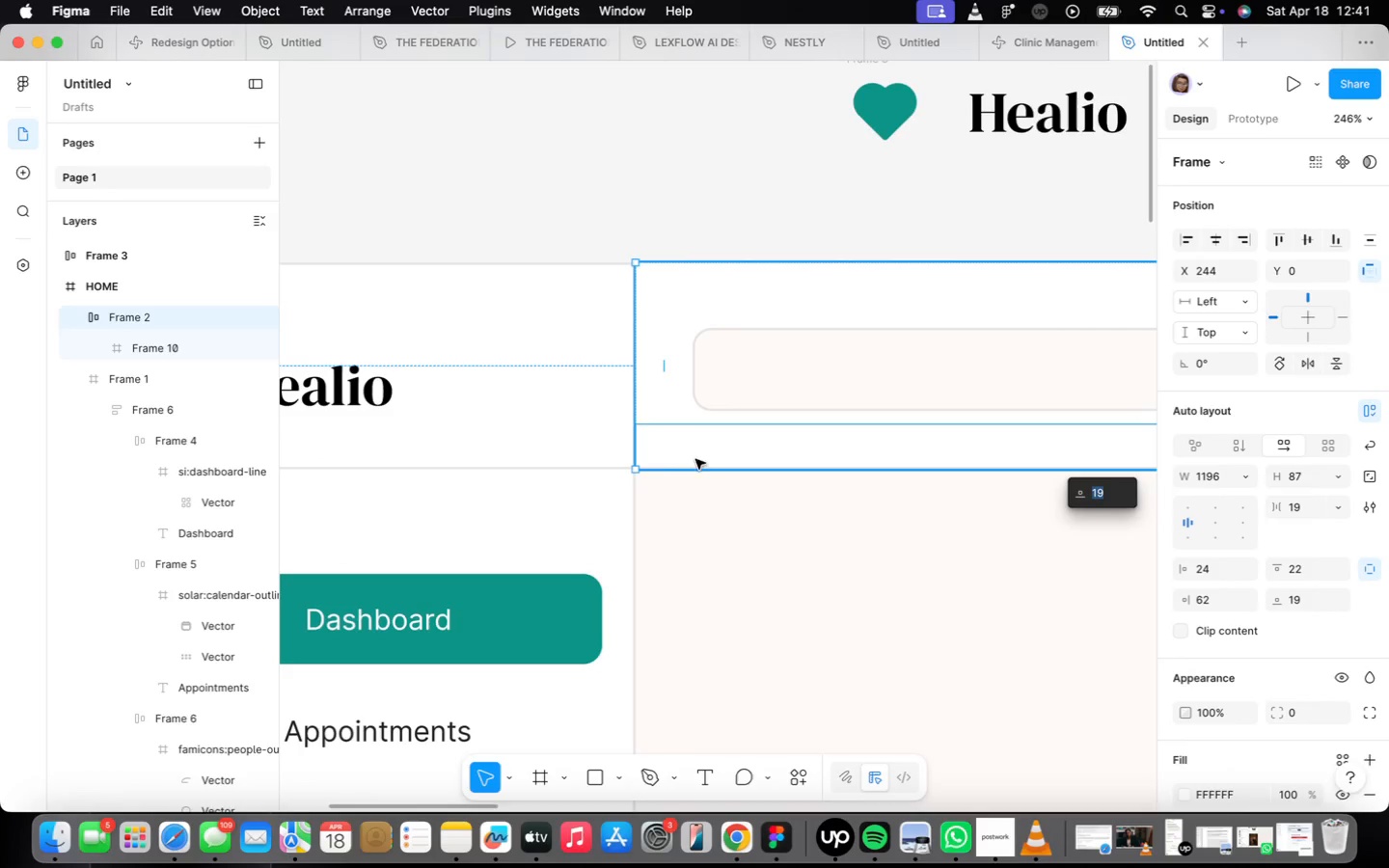 
left_click_drag(start_coordinate=[675, 469], to_coordinate=[681, 467])
 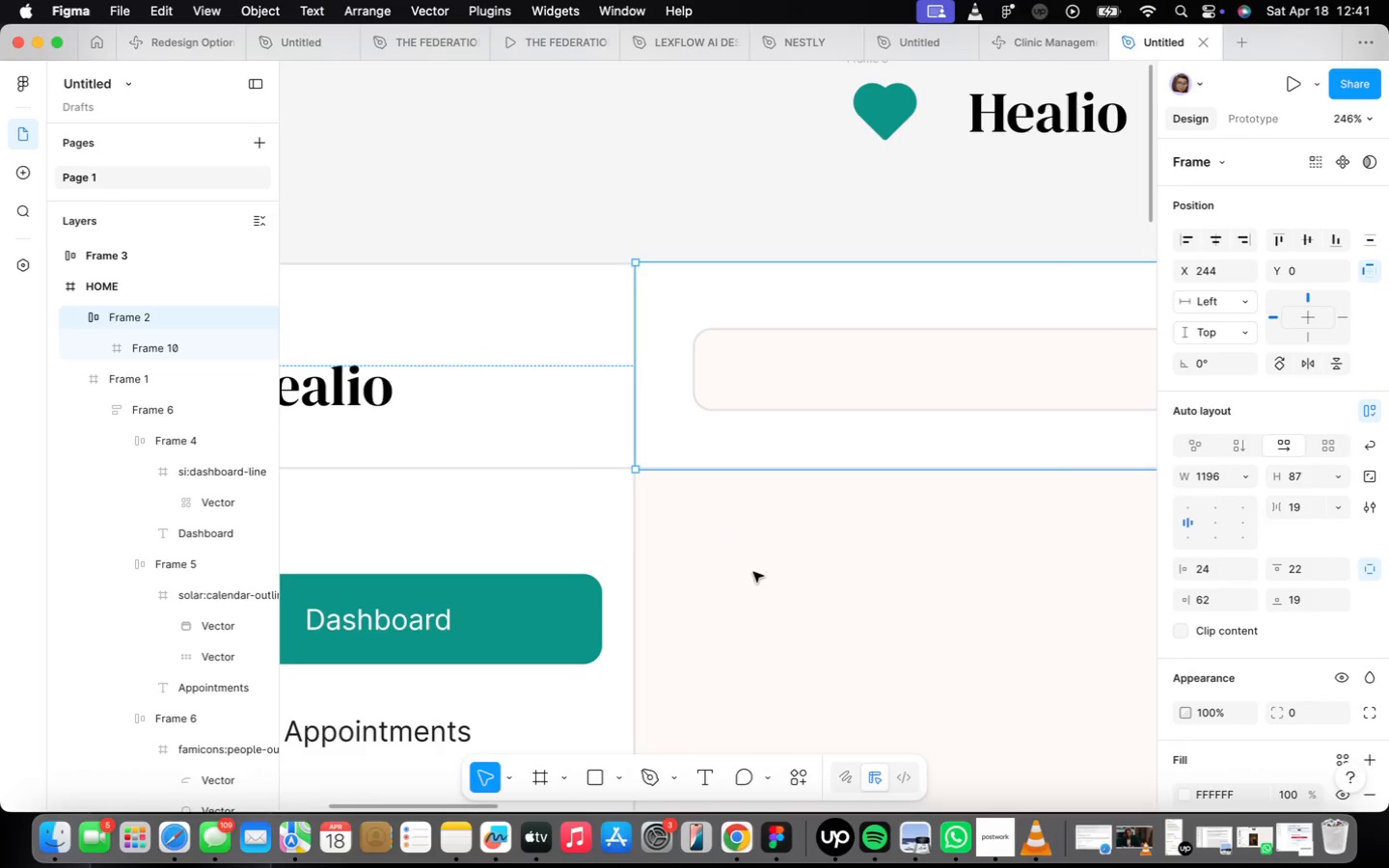 
left_click([753, 571])
 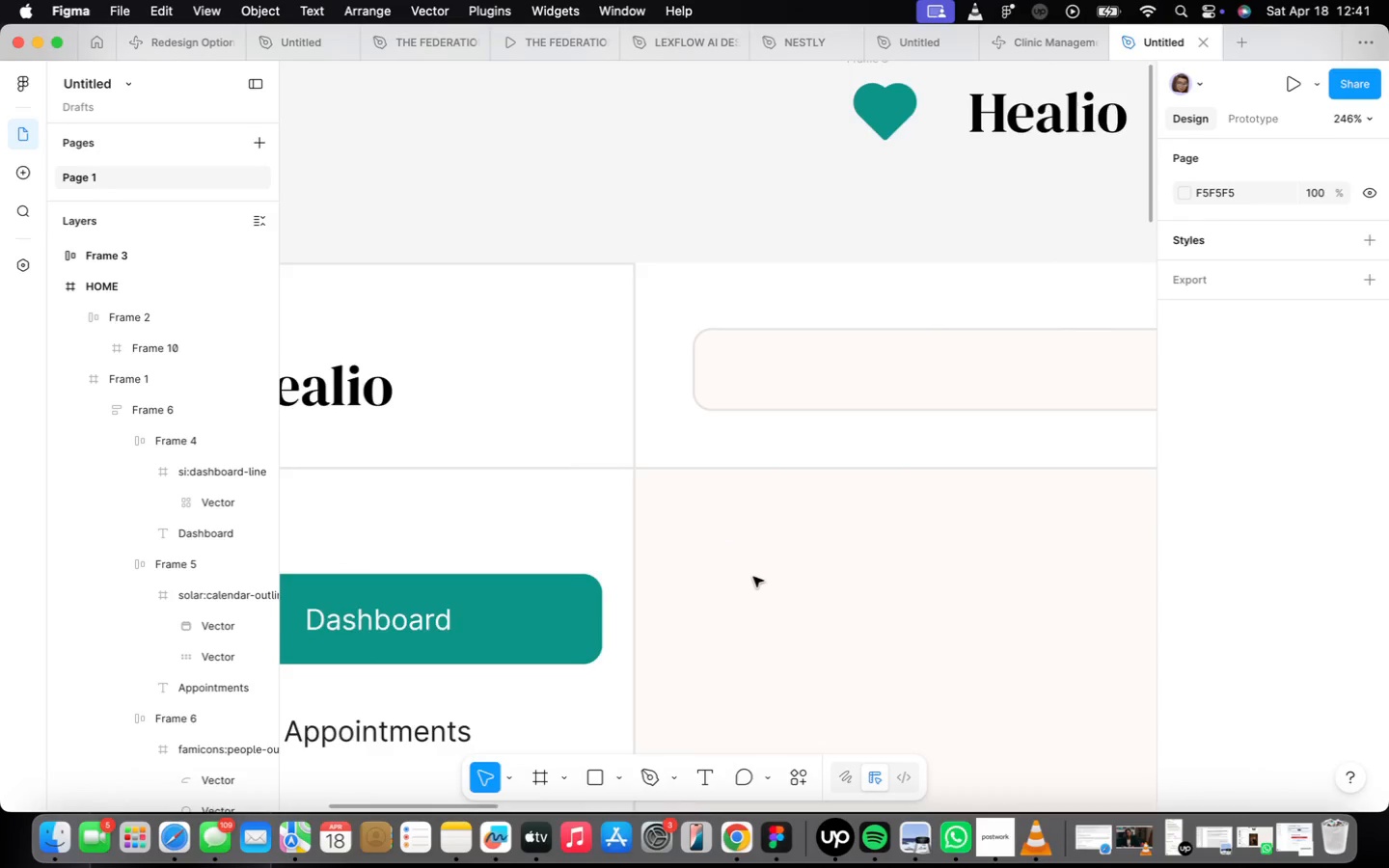 
scroll: coordinate [752, 572], scroll_direction: down, amount: 17.0
 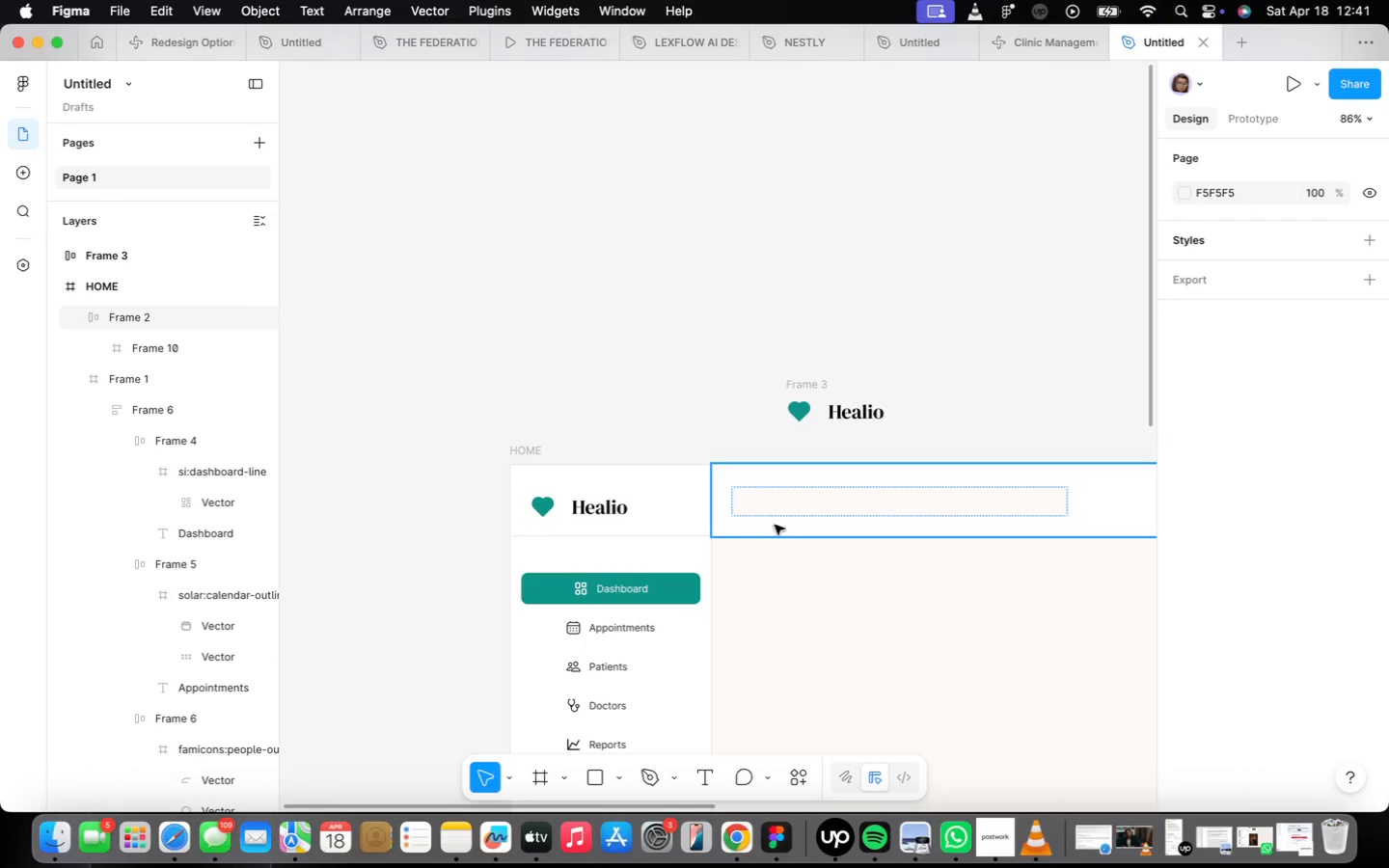 
scroll: coordinate [780, 573], scroll_direction: up, amount: 17.0
 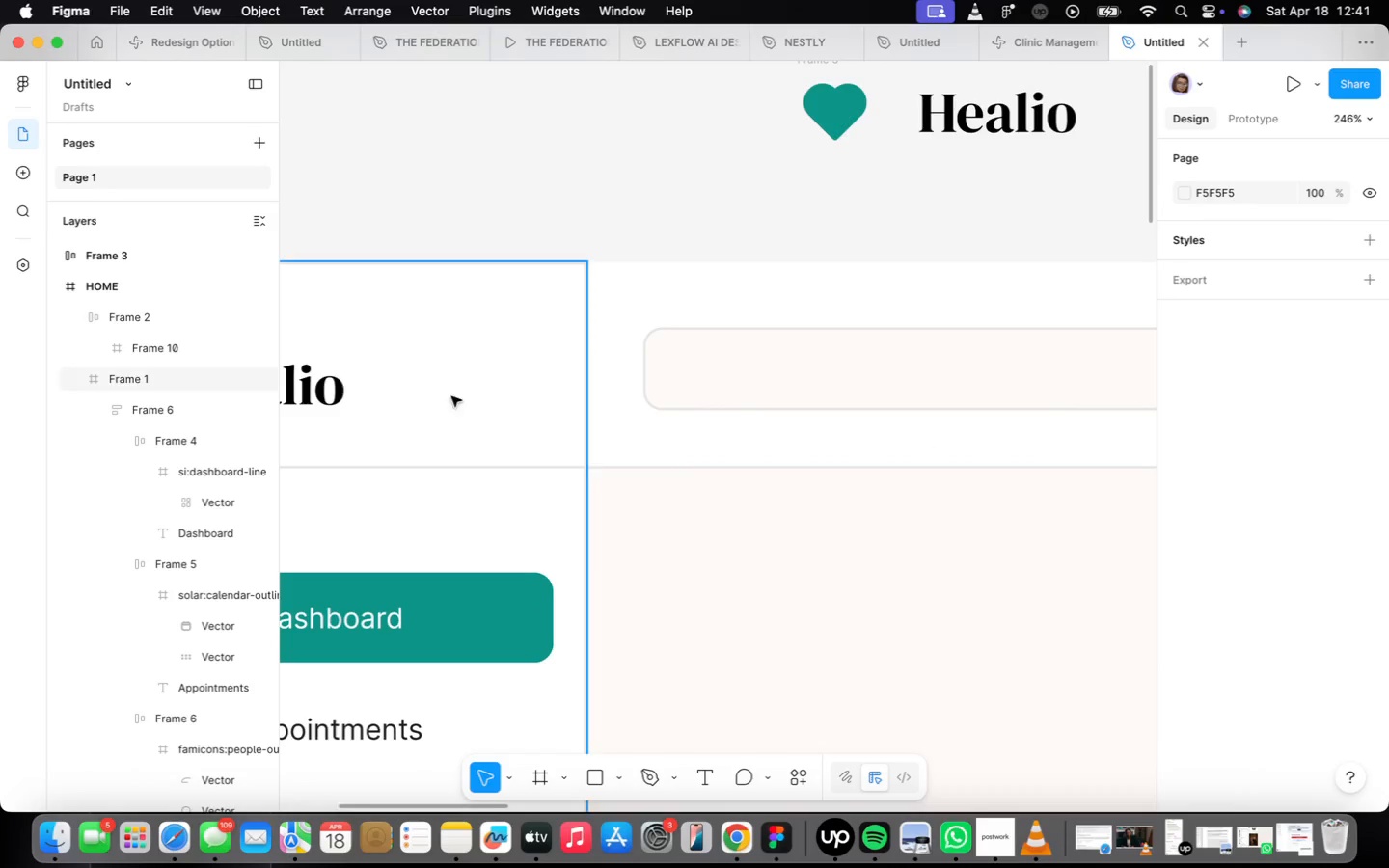 
left_click([441, 385])
 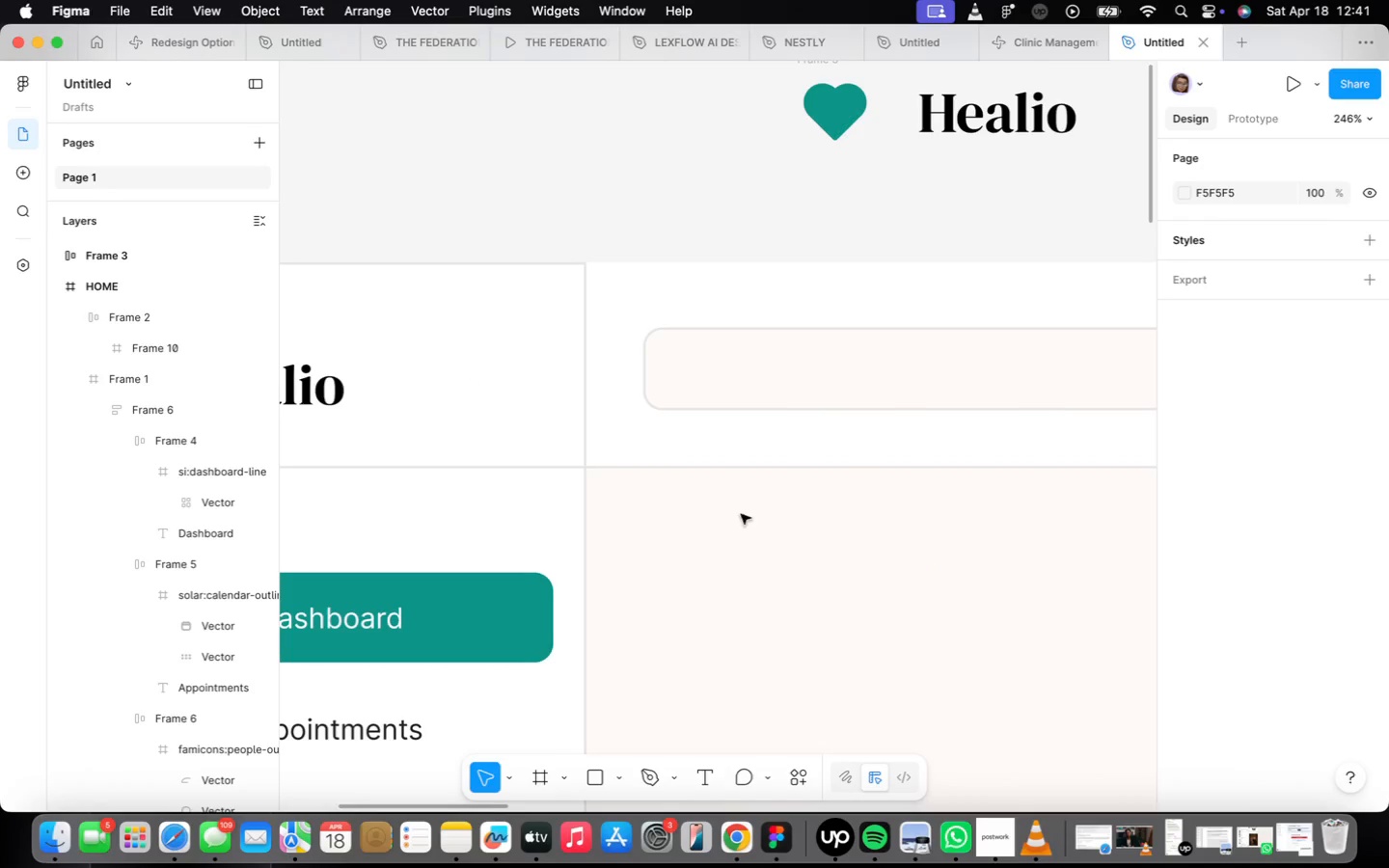 
left_click([490, 438])
 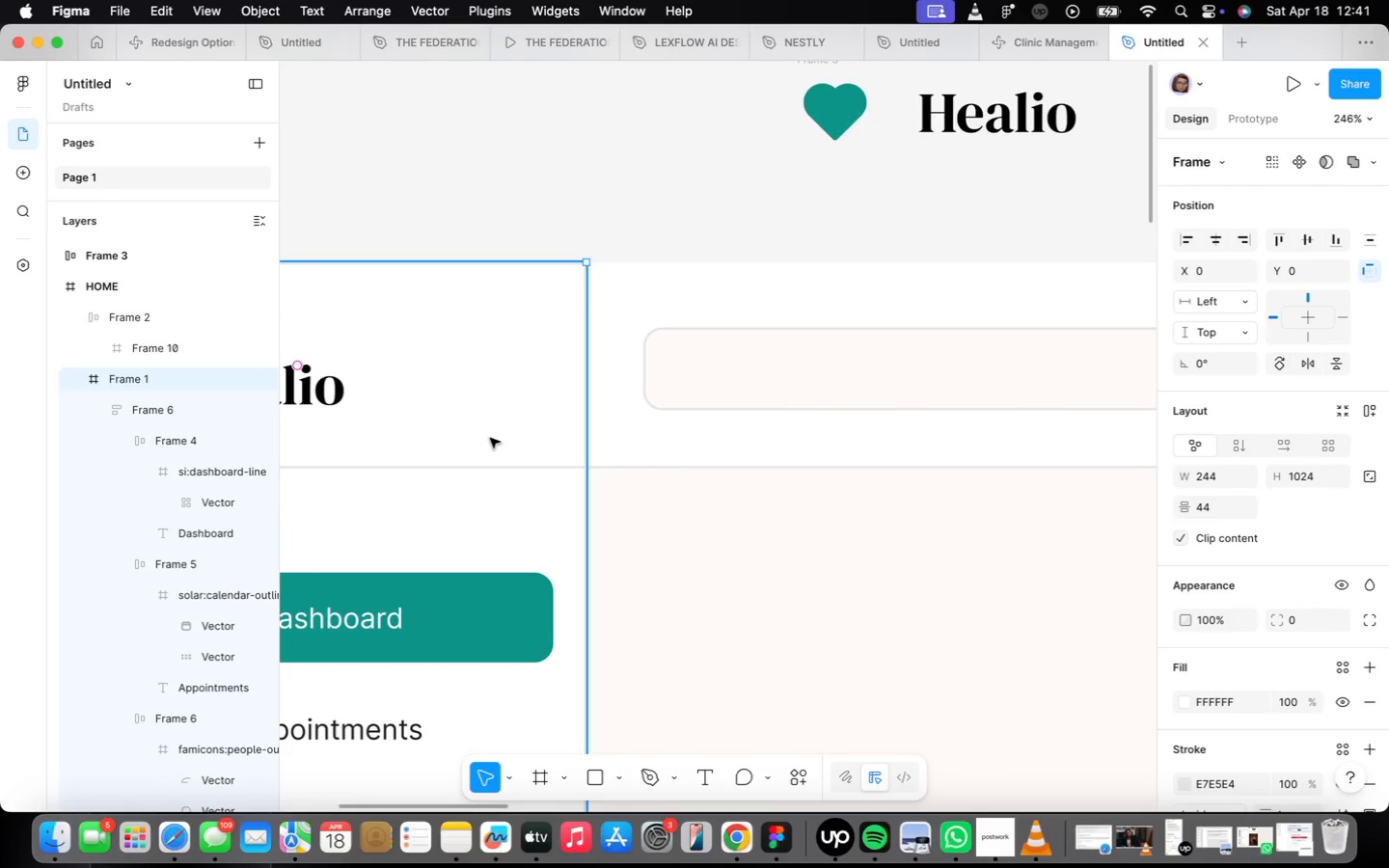 
double_click([490, 438])
 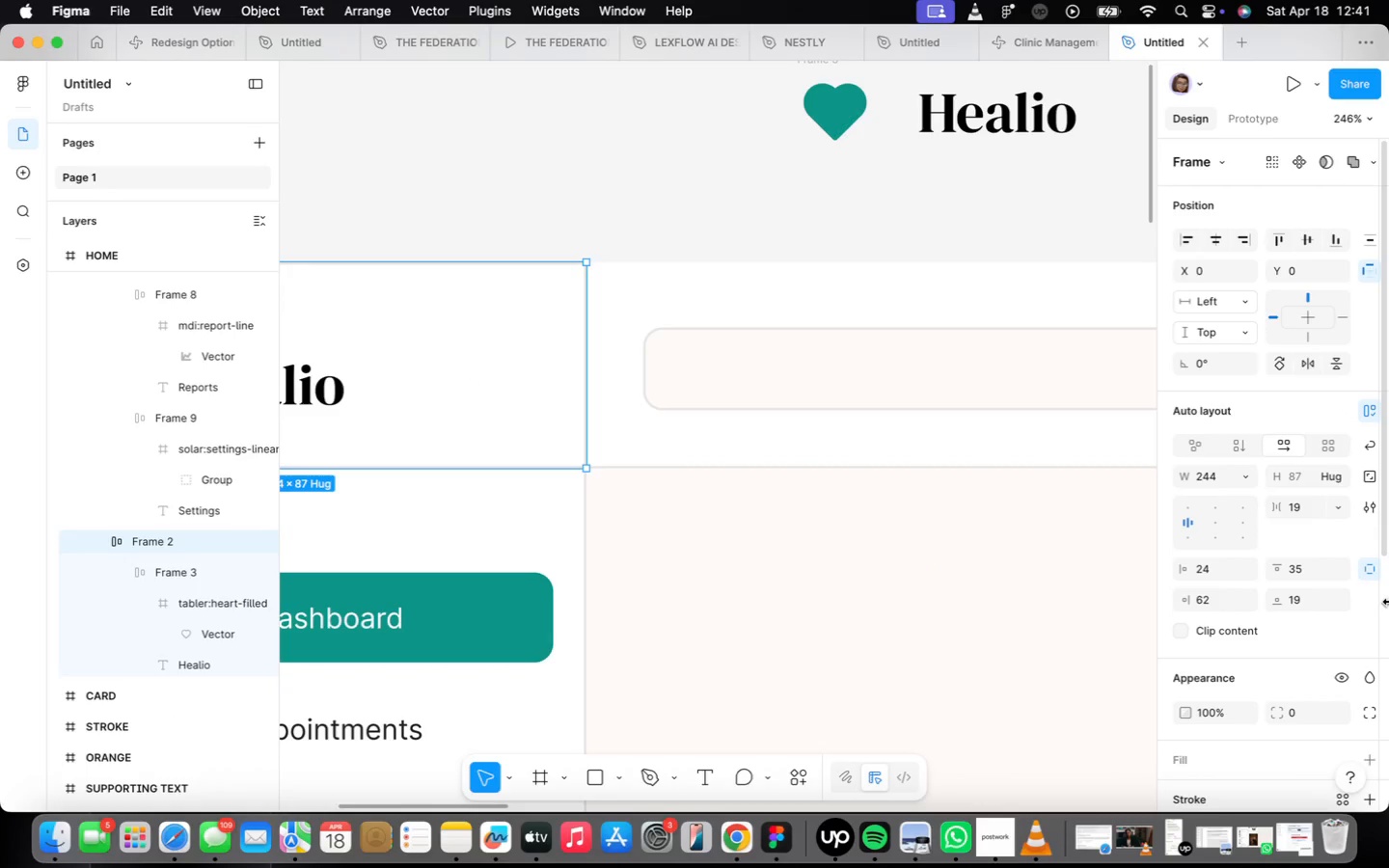 
scroll: coordinate [1305, 616], scroll_direction: down, amount: 4.0
 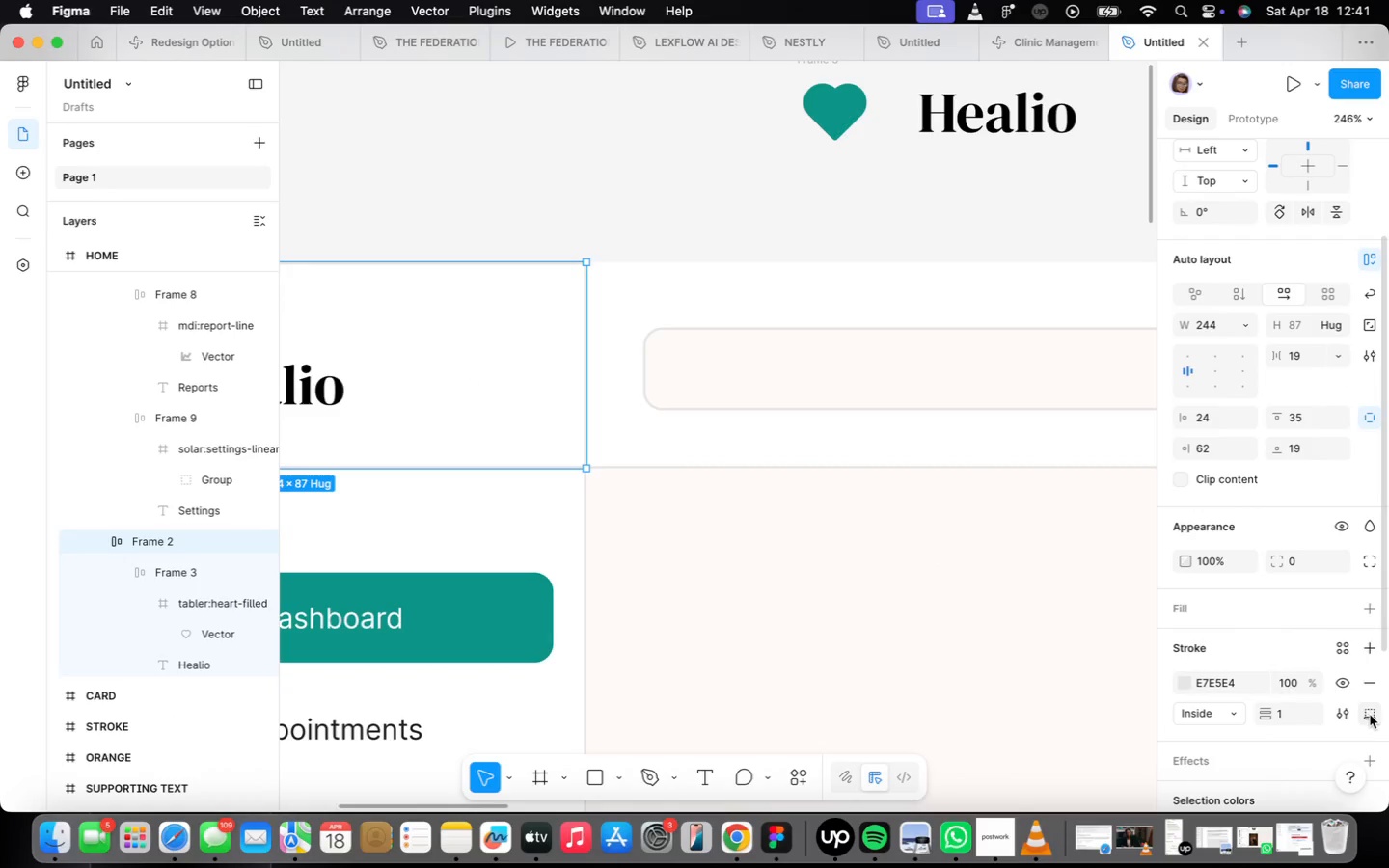 
left_click([829, 578])
 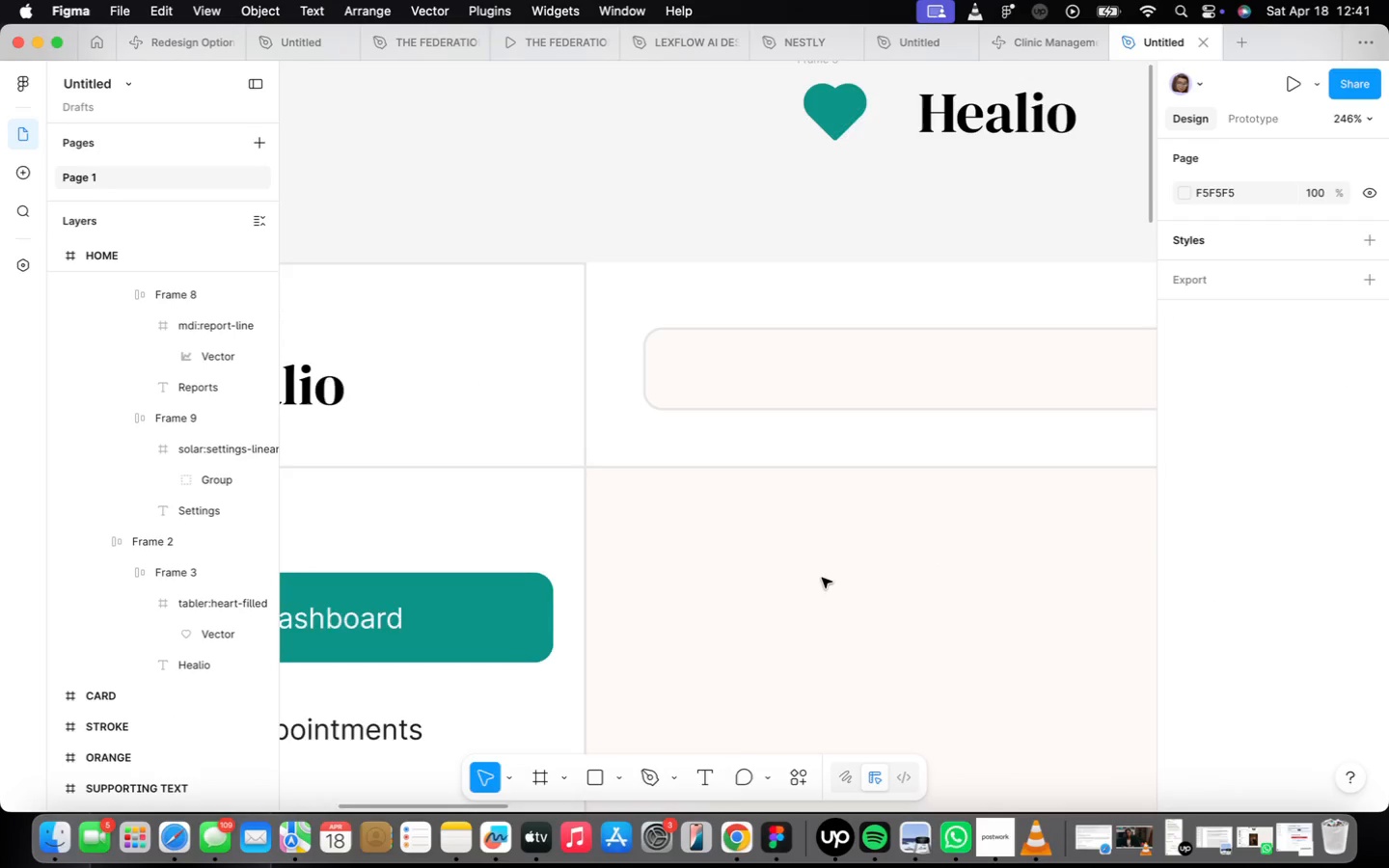 
scroll: coordinate [802, 577], scroll_direction: down, amount: 25.0
 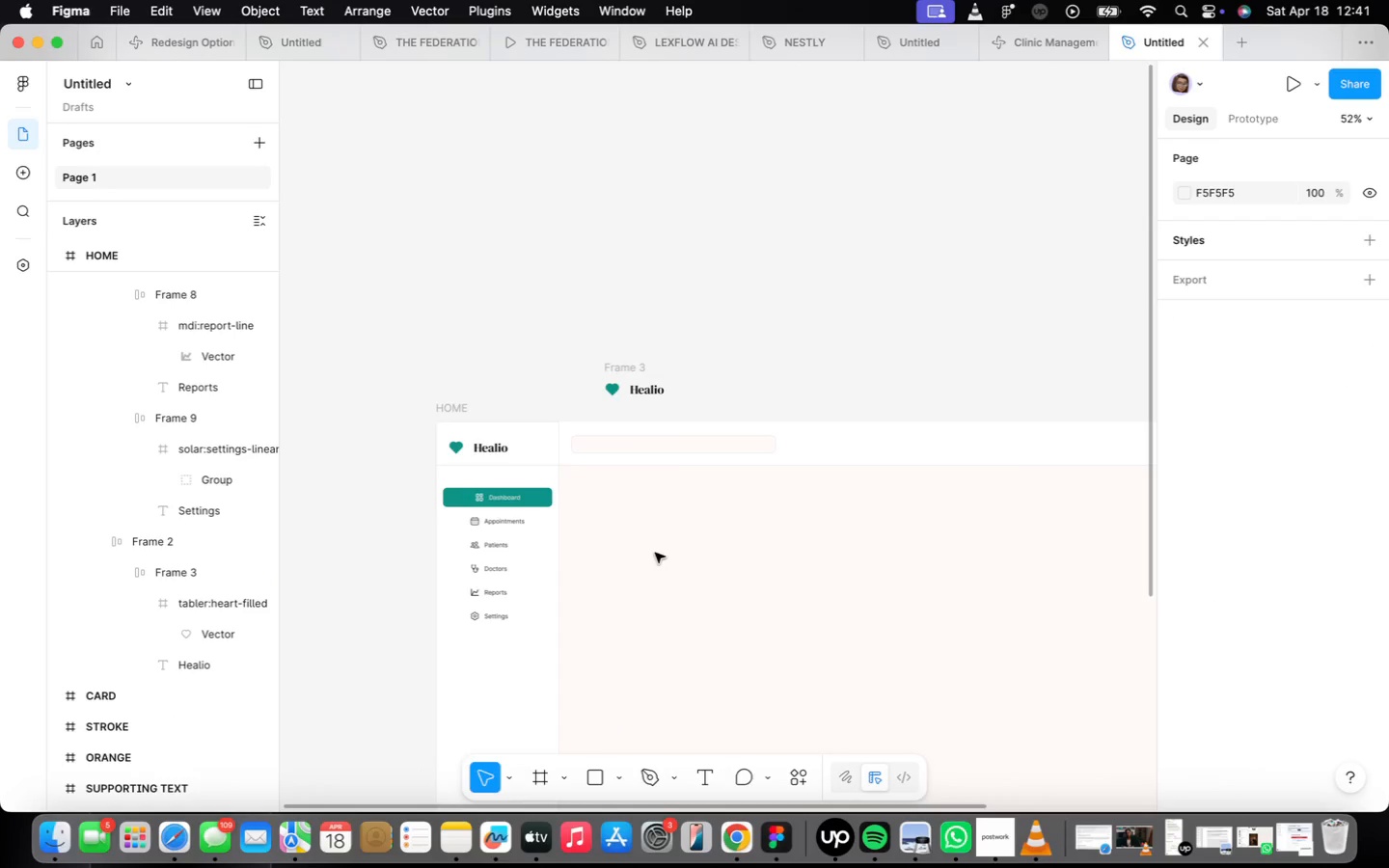 
scroll: coordinate [655, 554], scroll_direction: up, amount: 4.0
 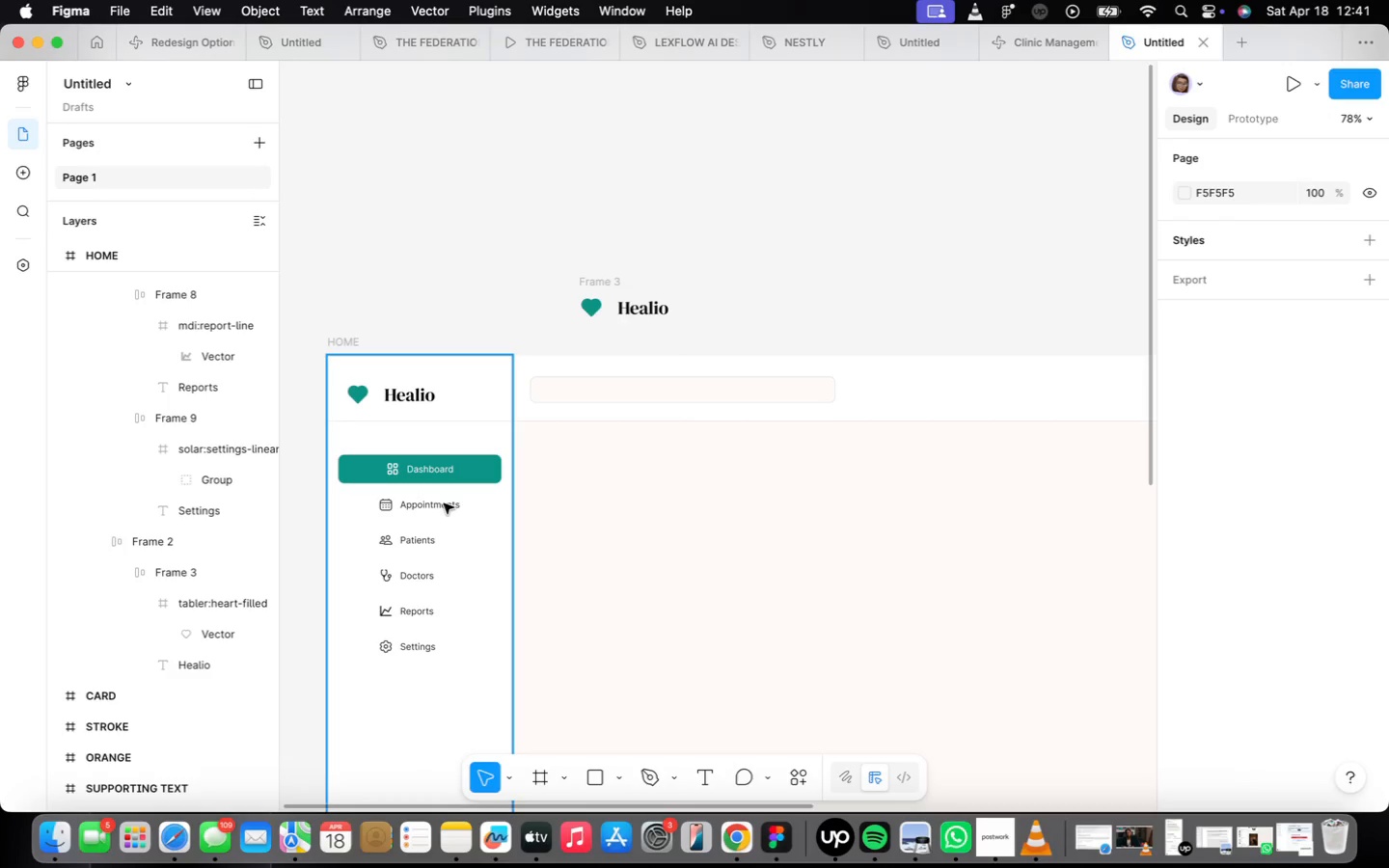 
double_click([440, 499])
 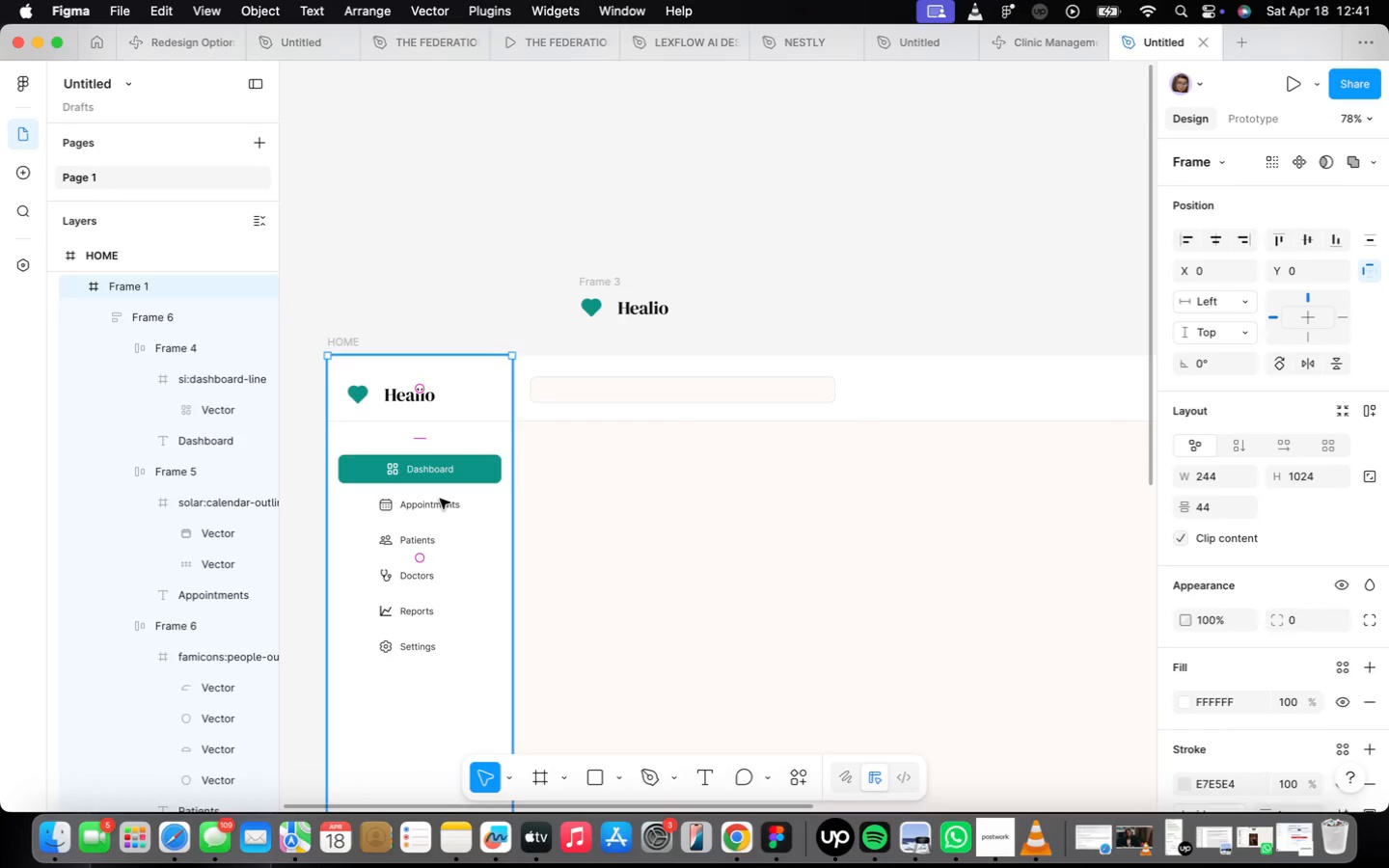 
triple_click([440, 499])
 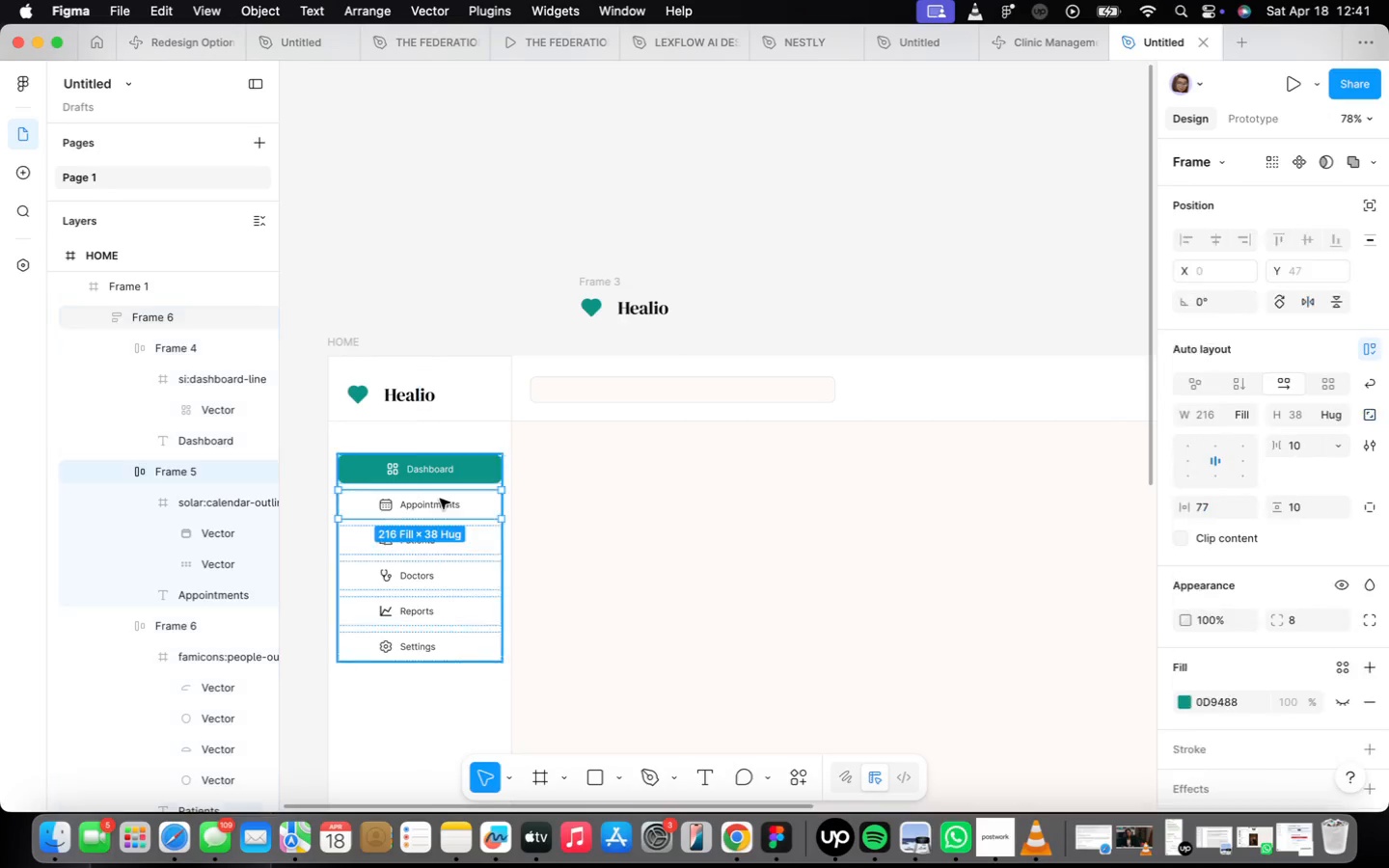 
triple_click([440, 499])
 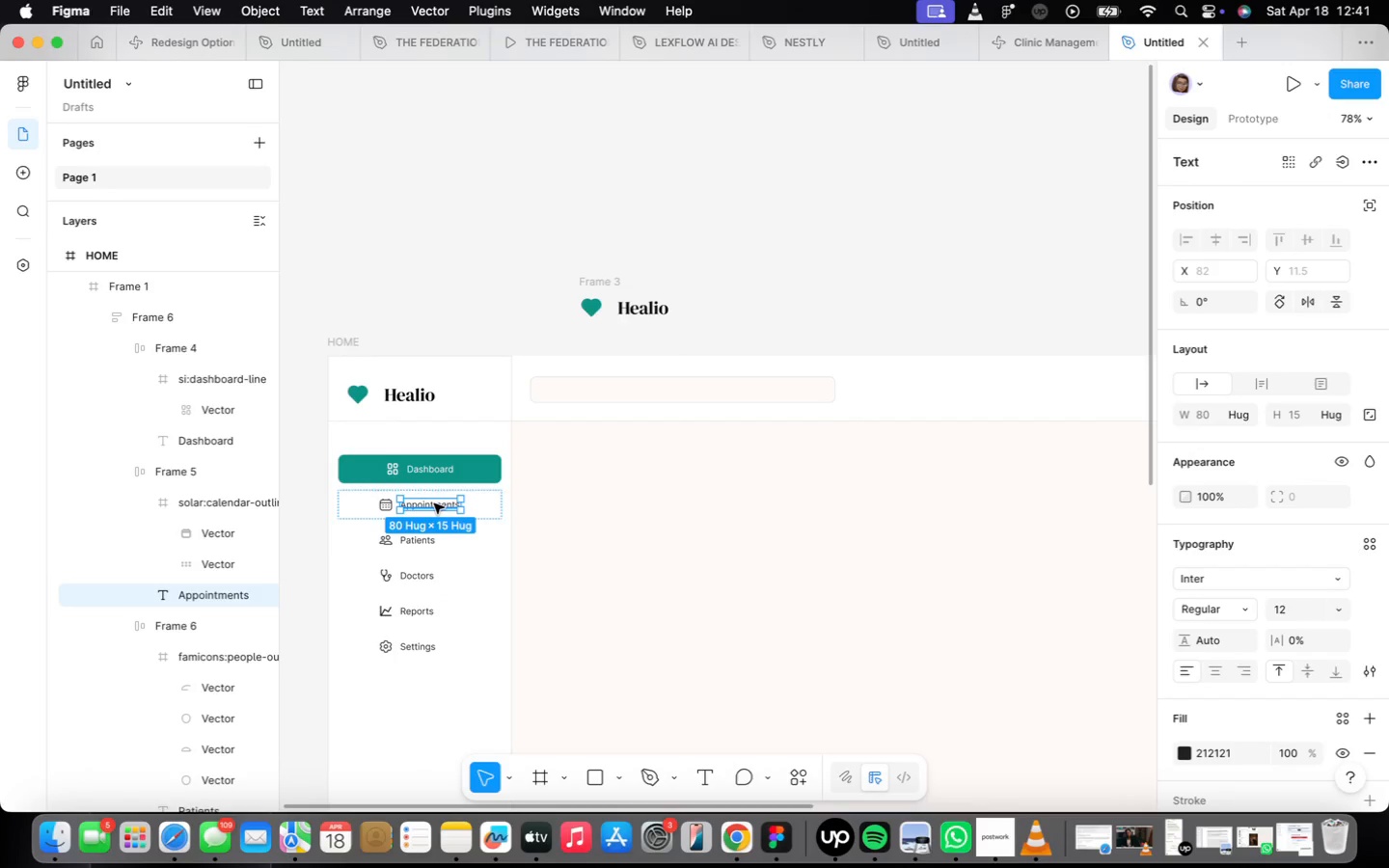 
hold_key(key=OptionLeft, duration=1.02)
left_click_drag(start_coordinate=[434, 503], to_coordinate=[620, 451])
 